 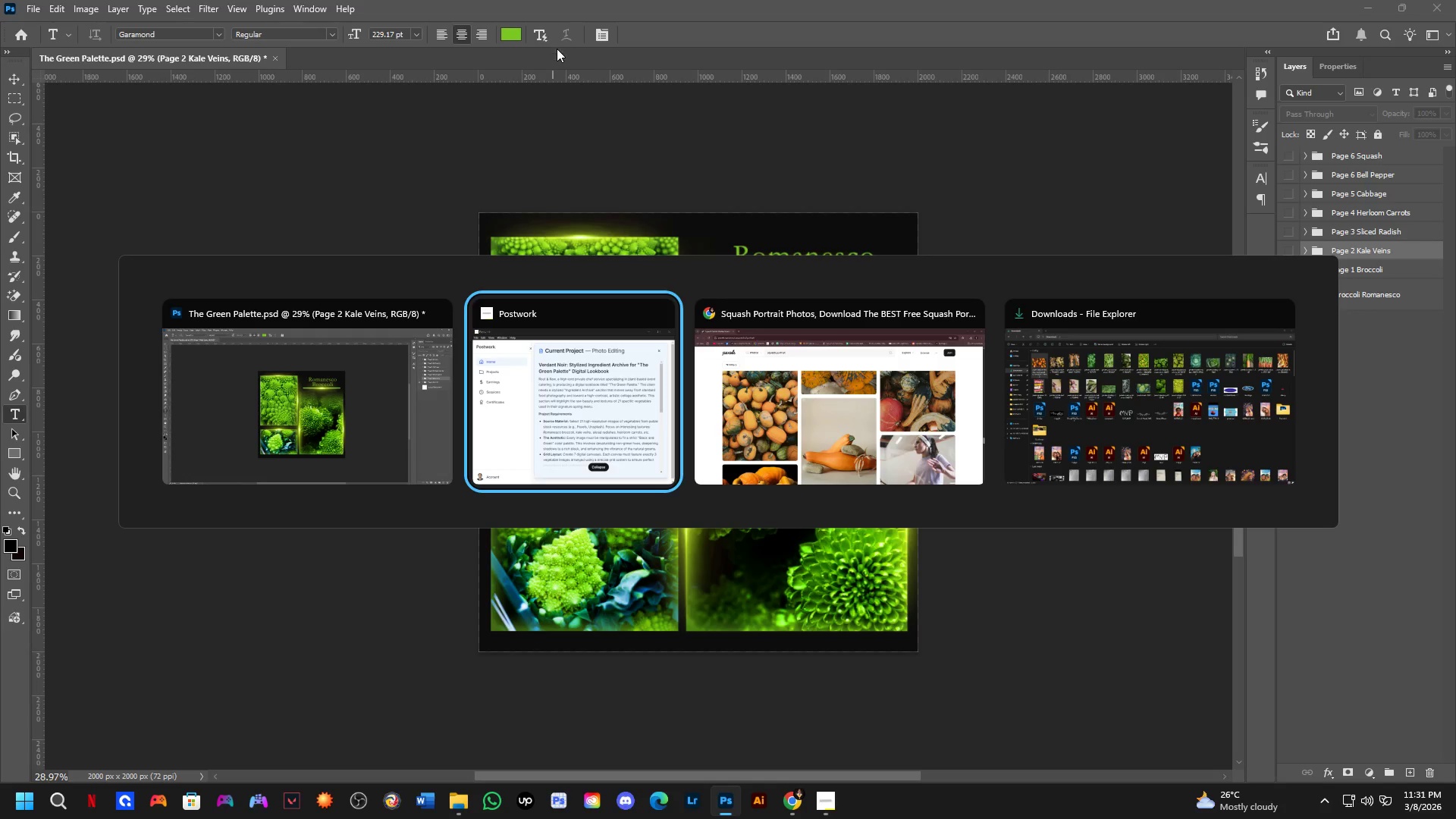 
key(Alt+Tab)
 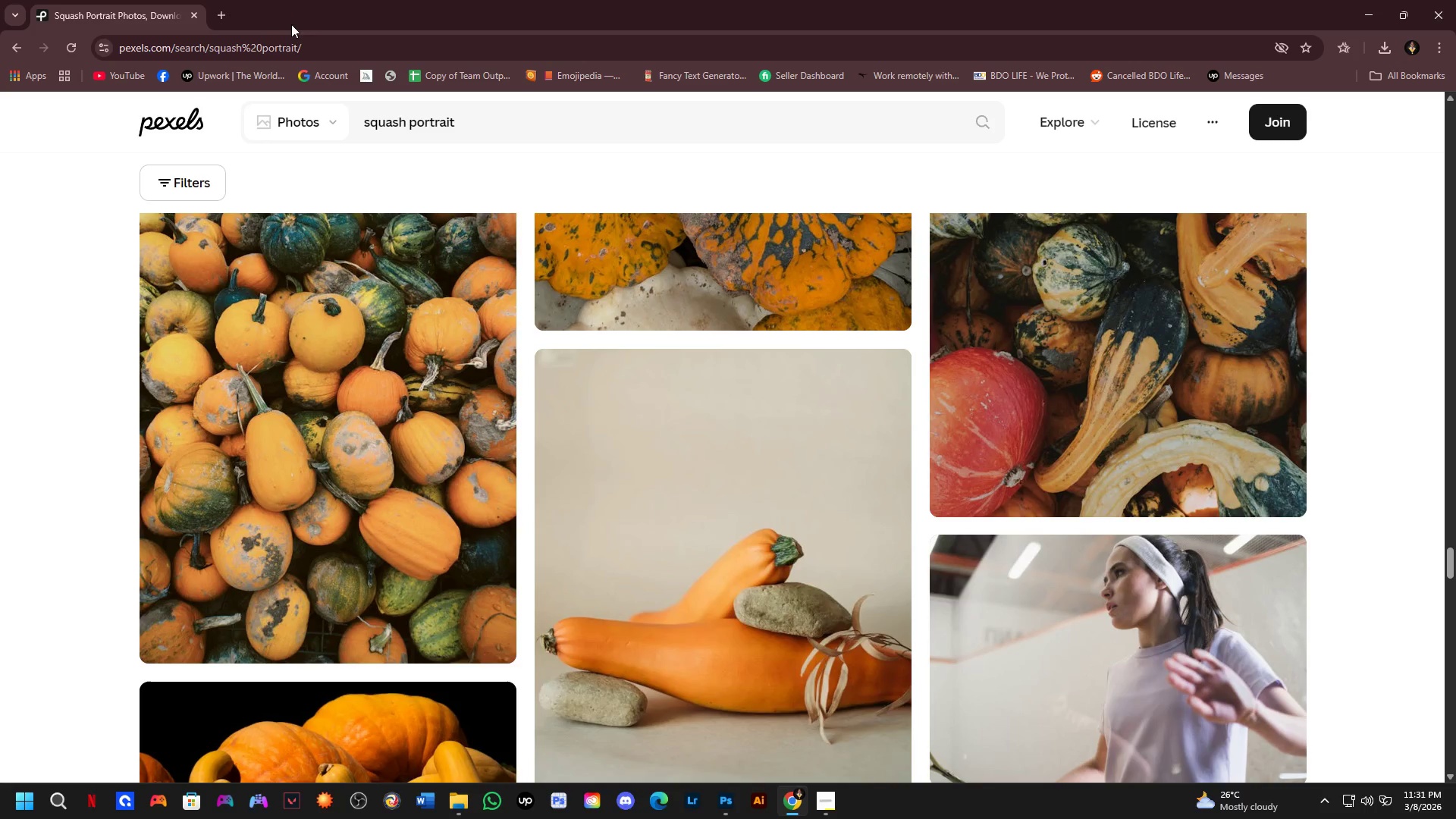 
left_click([220, 12])
 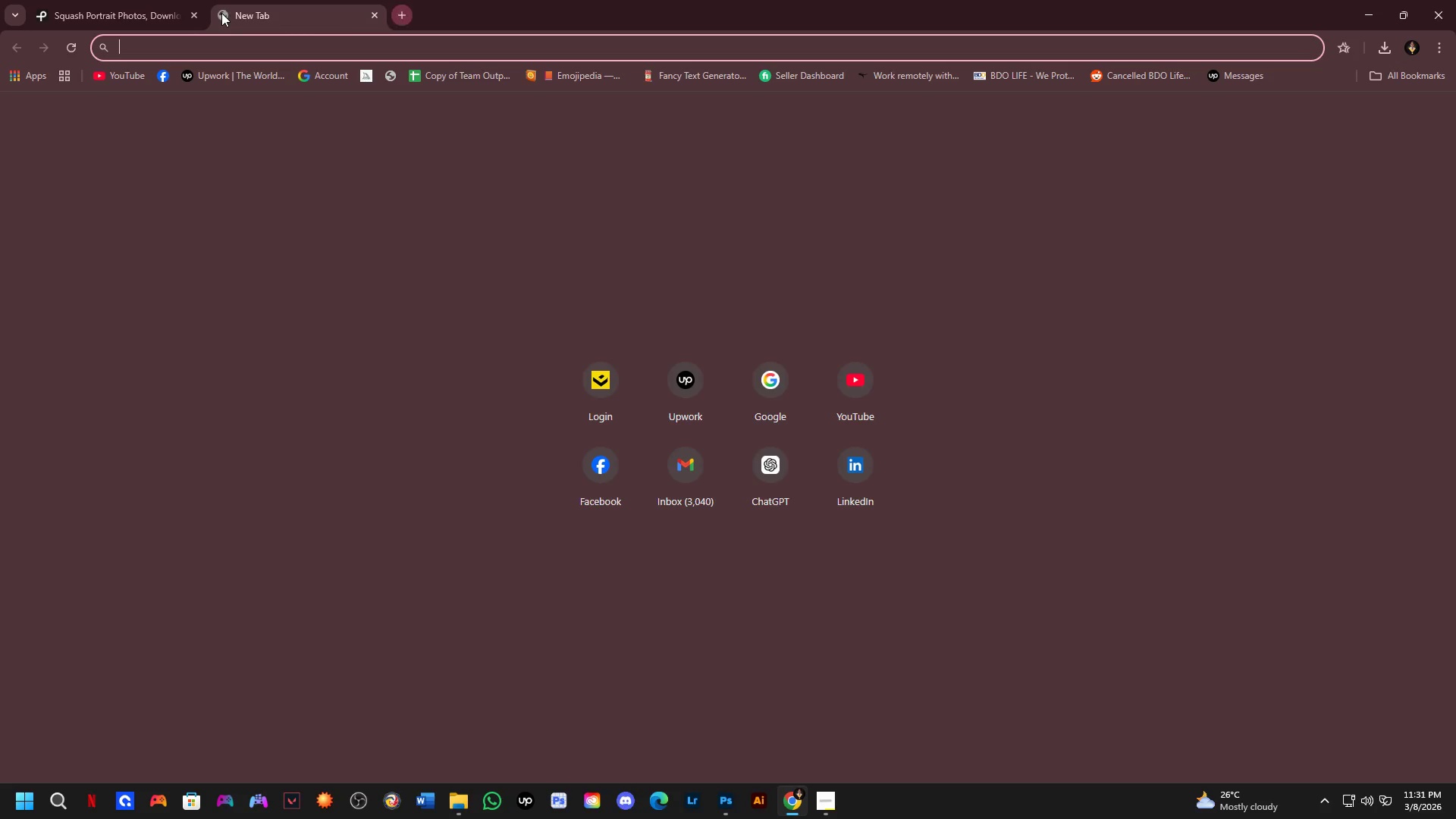 
type(g)
key(NumpadEnter)
type(black)
key(Backspace)
type(k leaf overlay)
 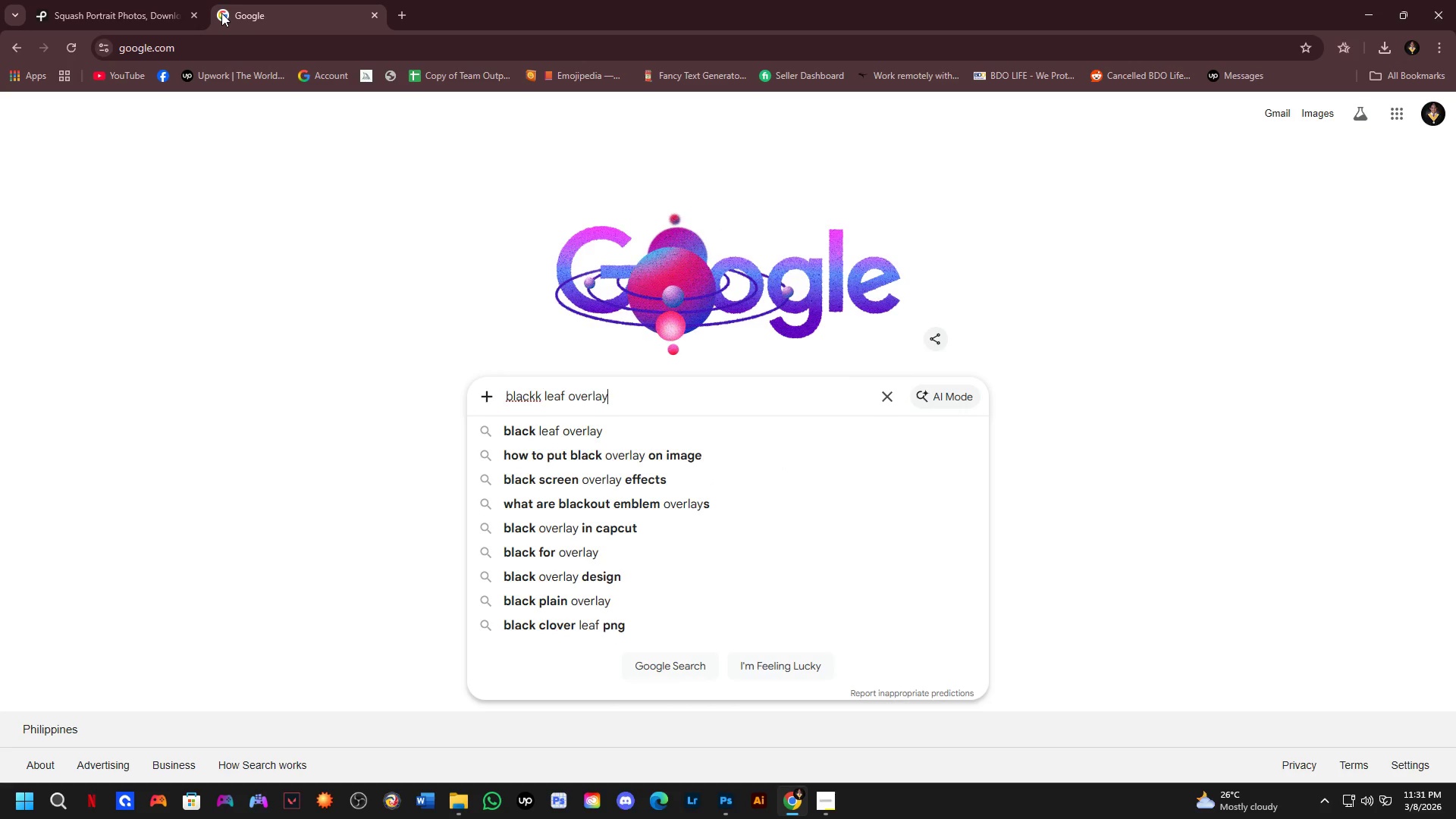 
key(Enter)
 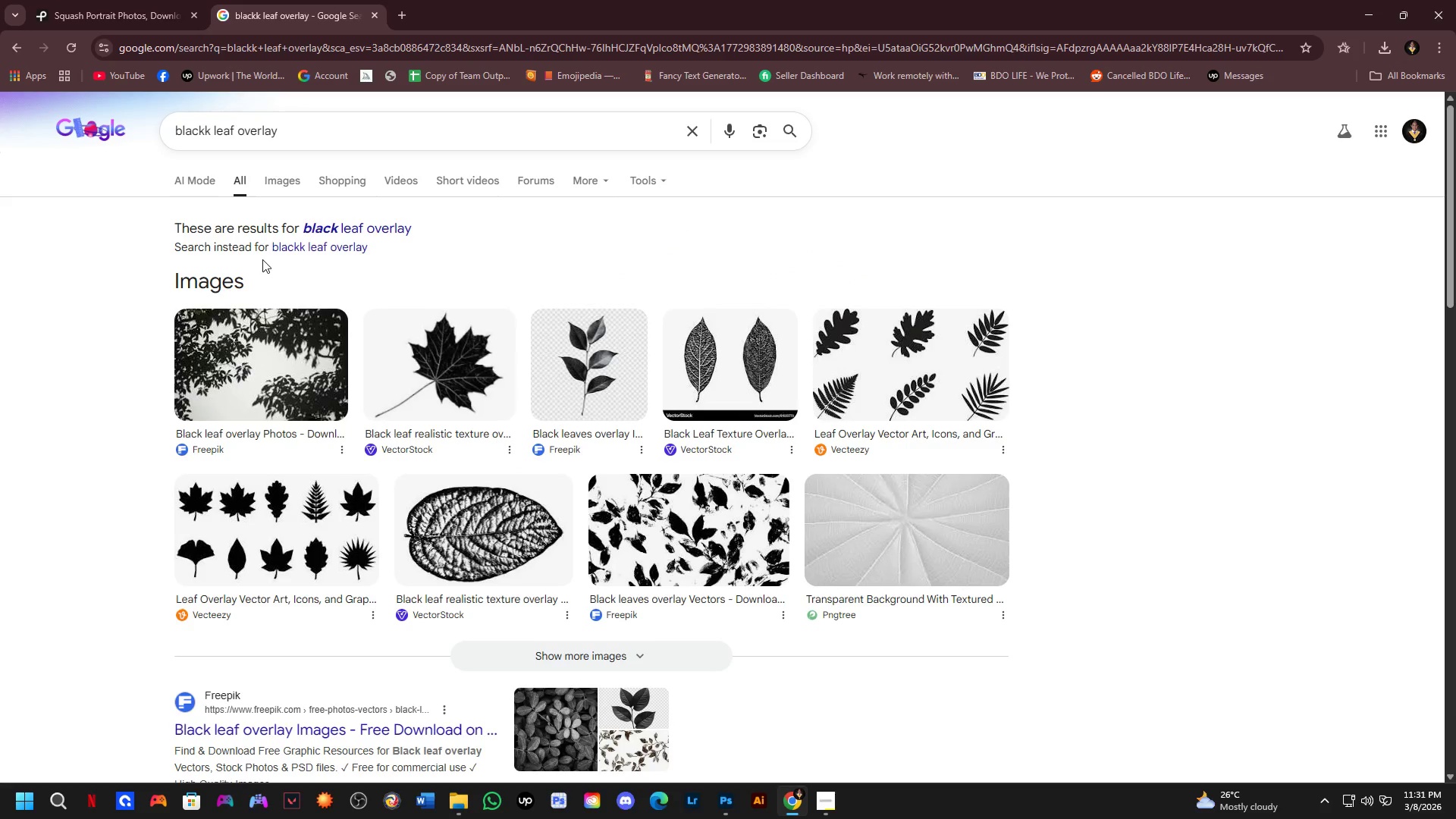 
left_click([278, 187])
 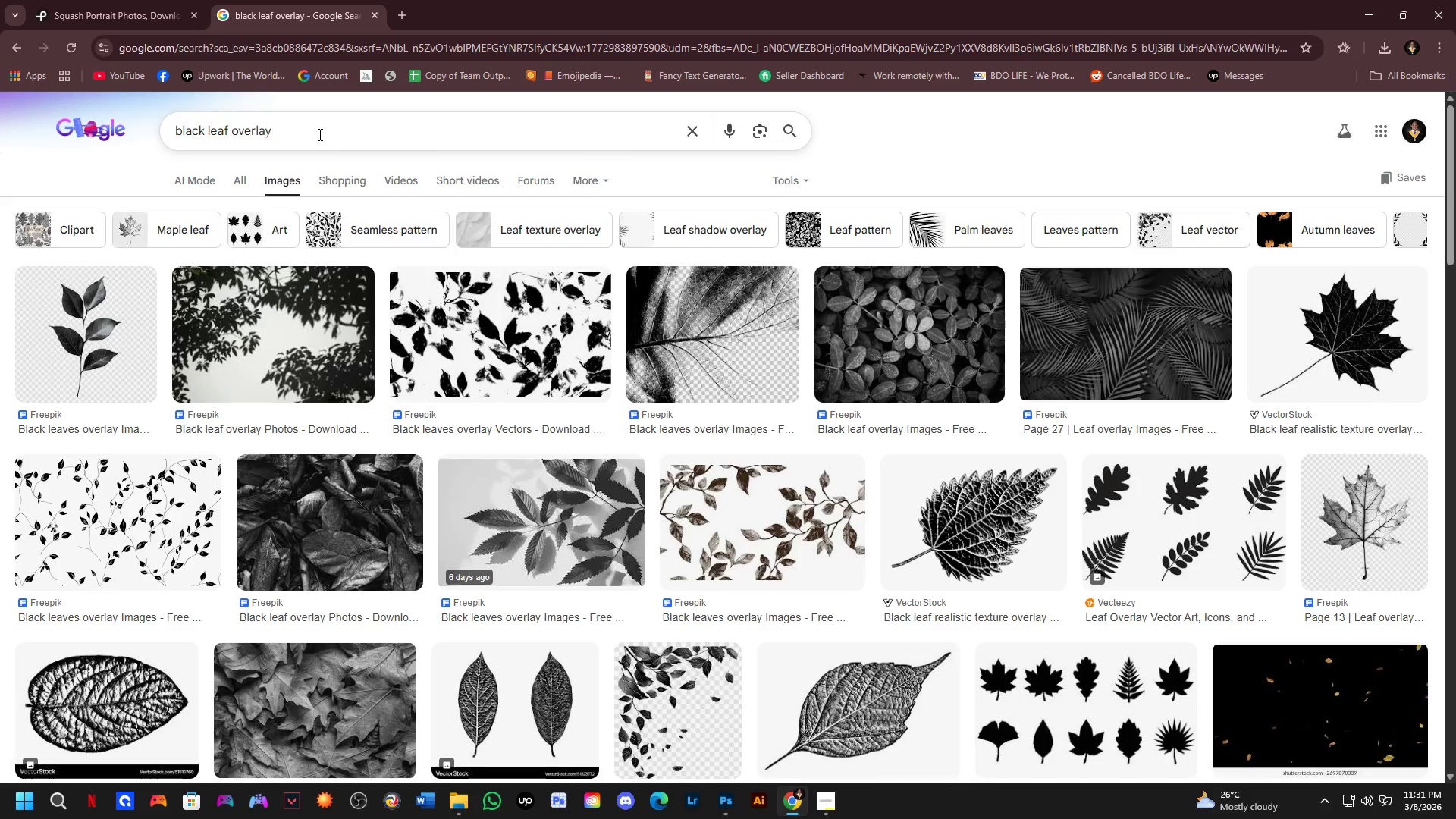 
left_click([318, 134])
 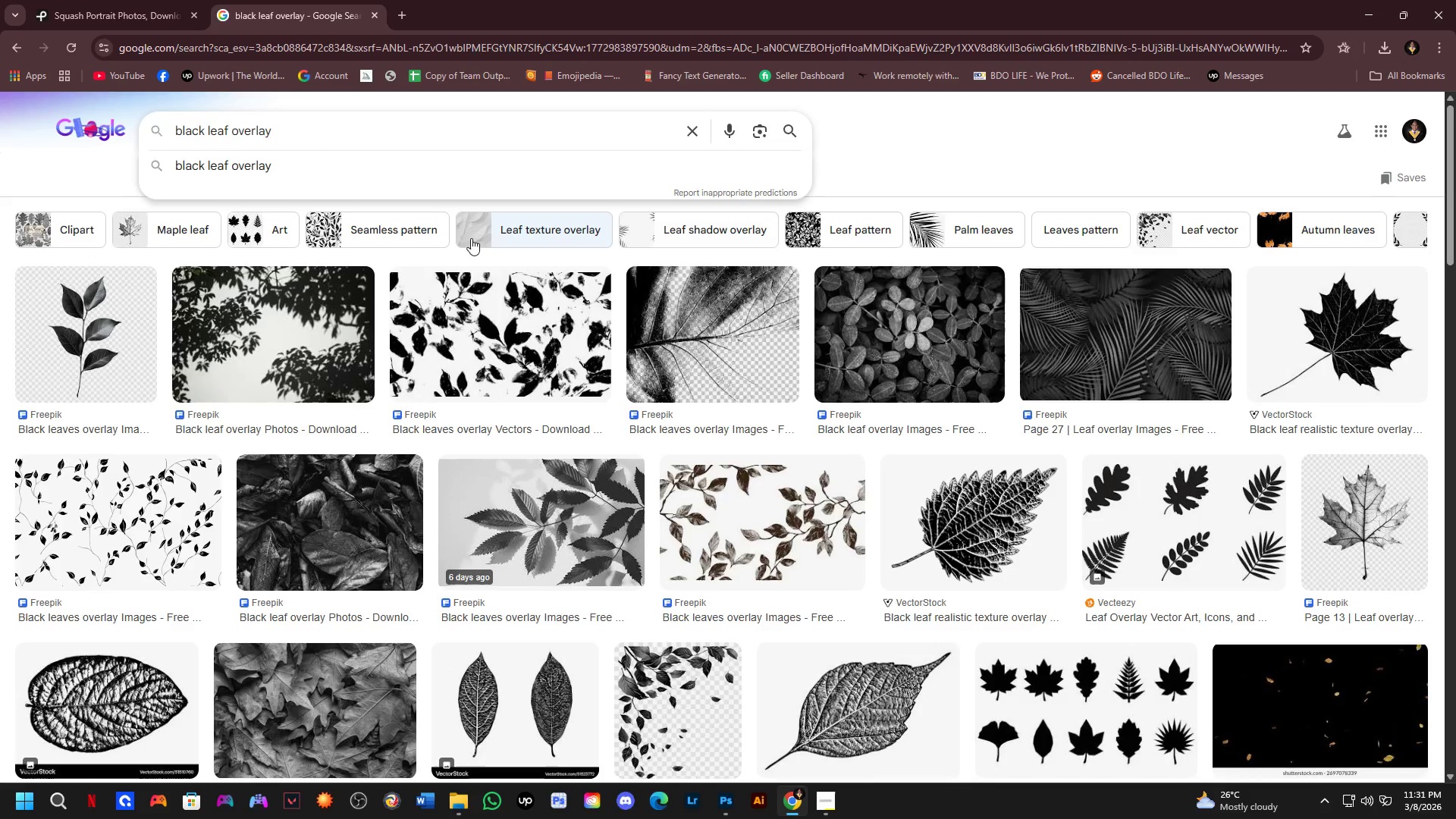 
scroll: coordinate [652, 284], scroll_direction: down, amount: 1.0
 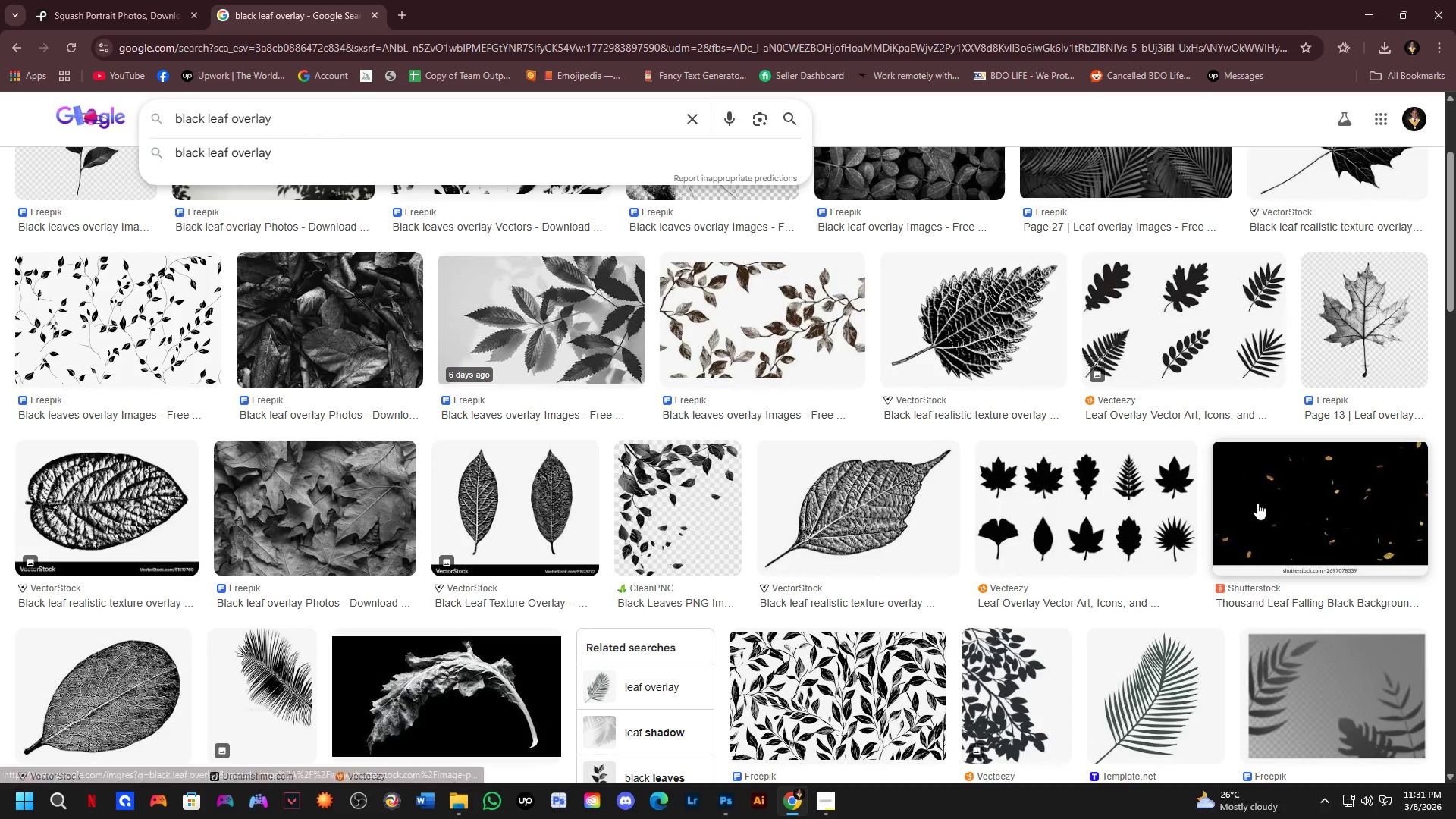 
left_click([1259, 503])
 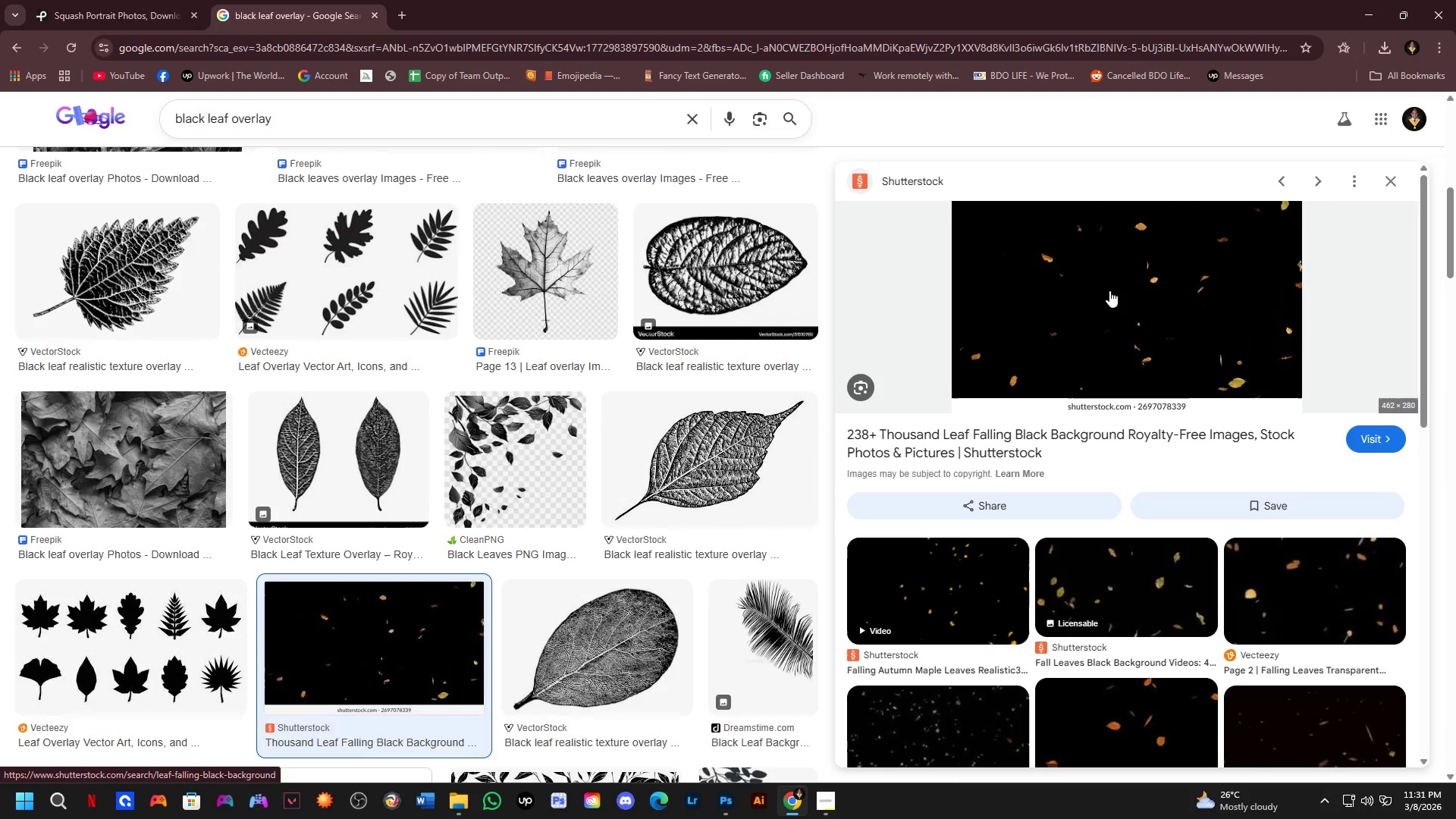 
right_click([1108, 288])
 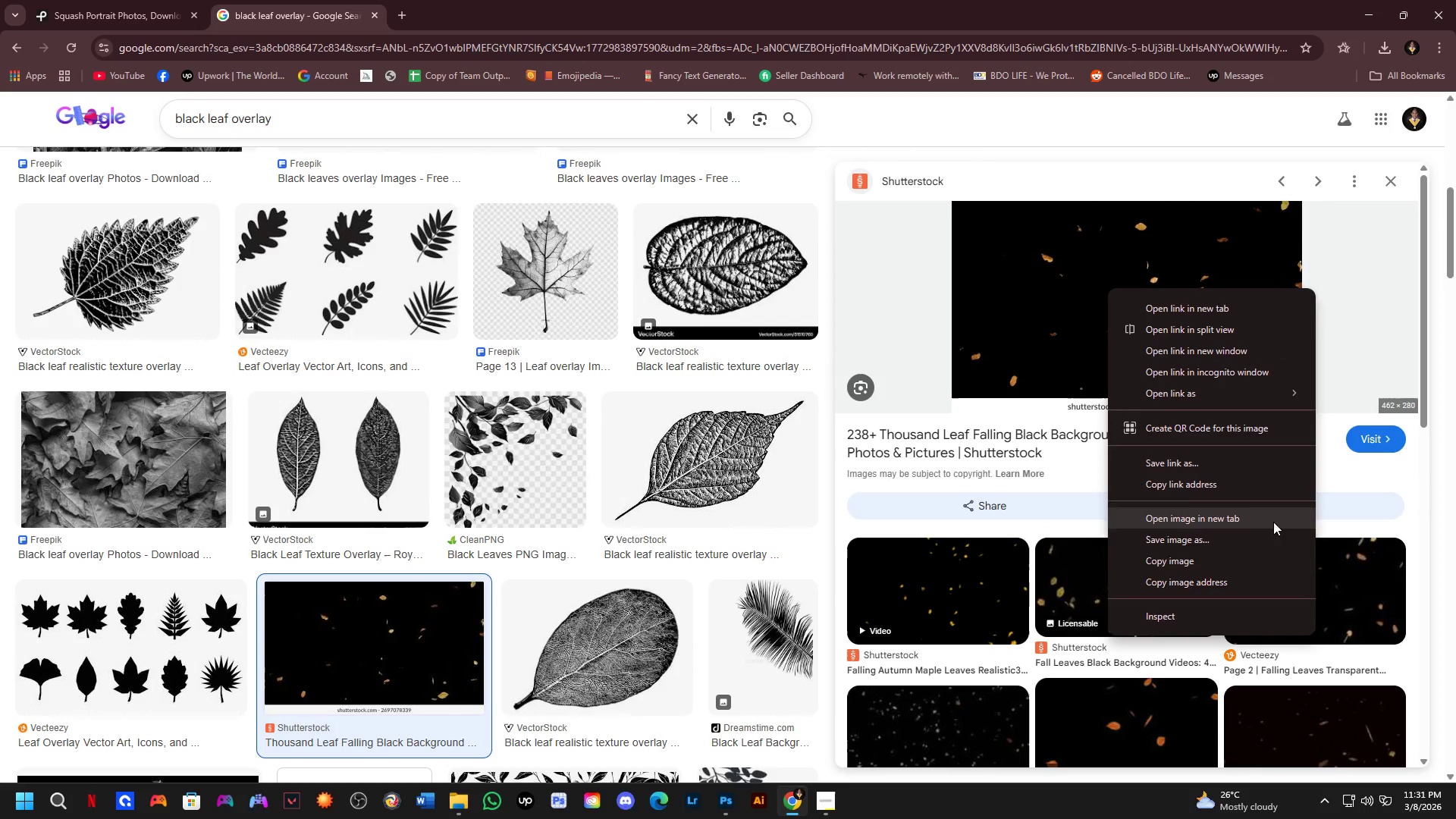 
key(Alt+AltLeft)
 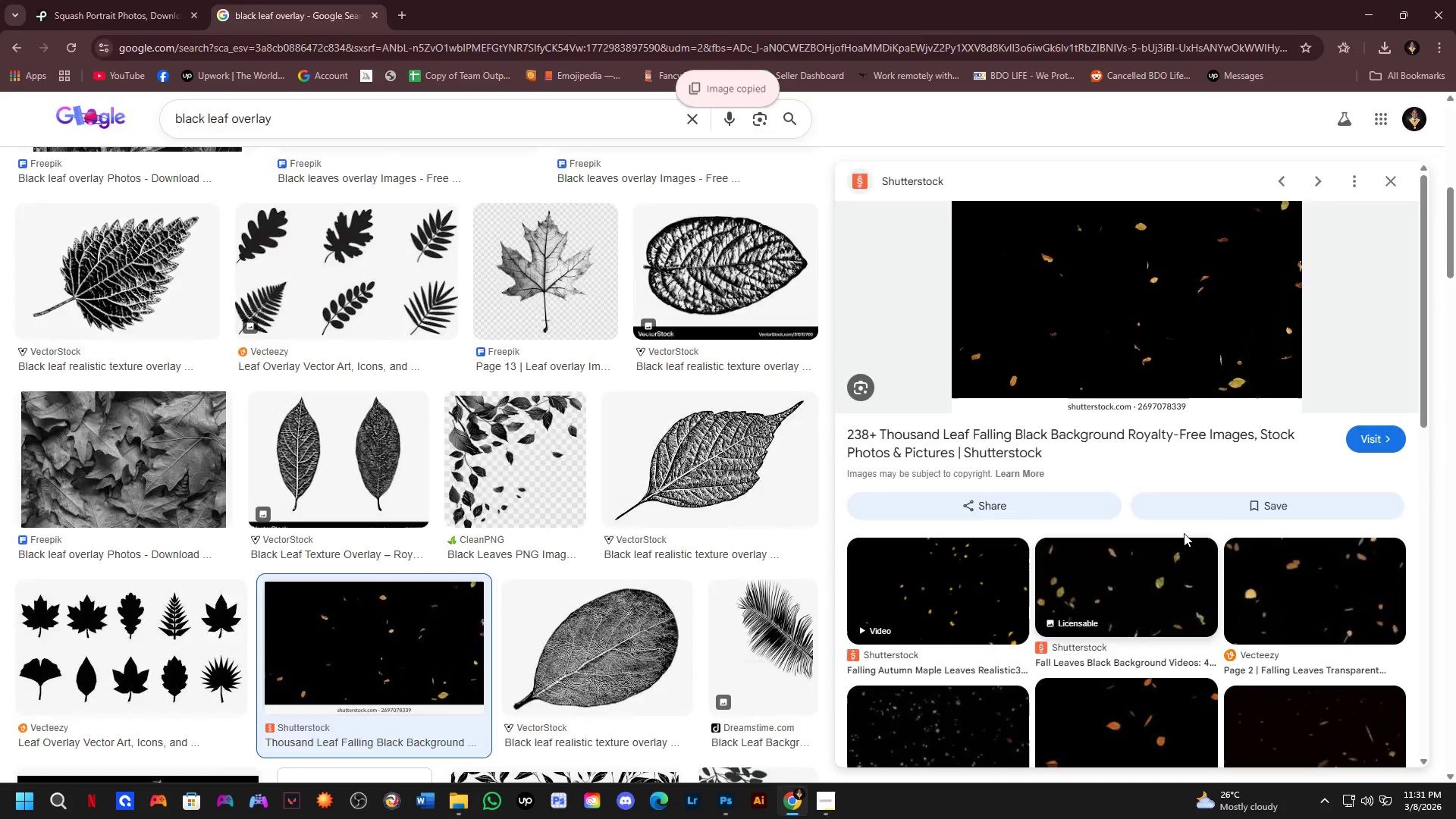 
key(Alt+Tab)
 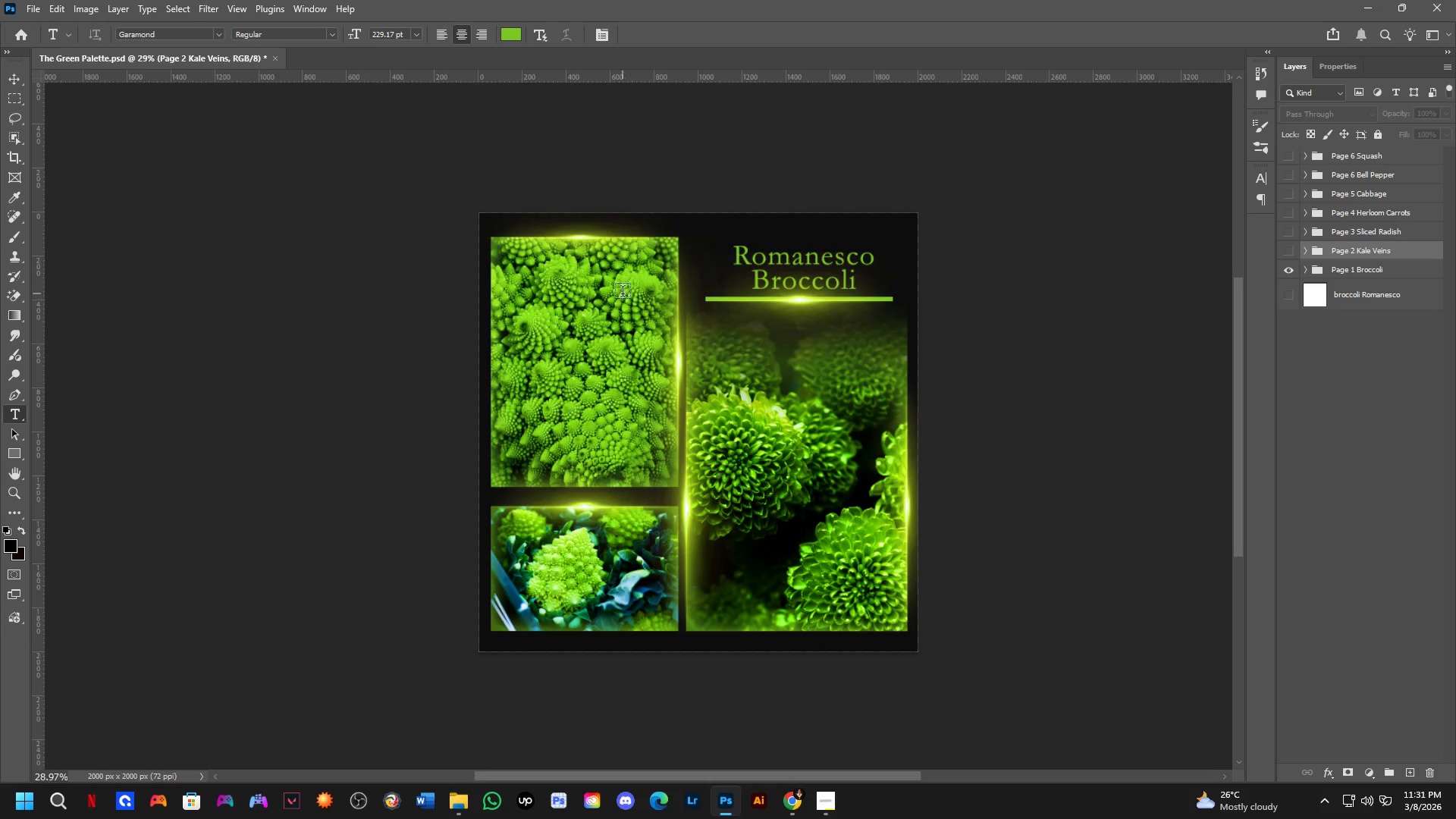 
scroll: coordinate [623, 293], scroll_direction: down, amount: 1.0
 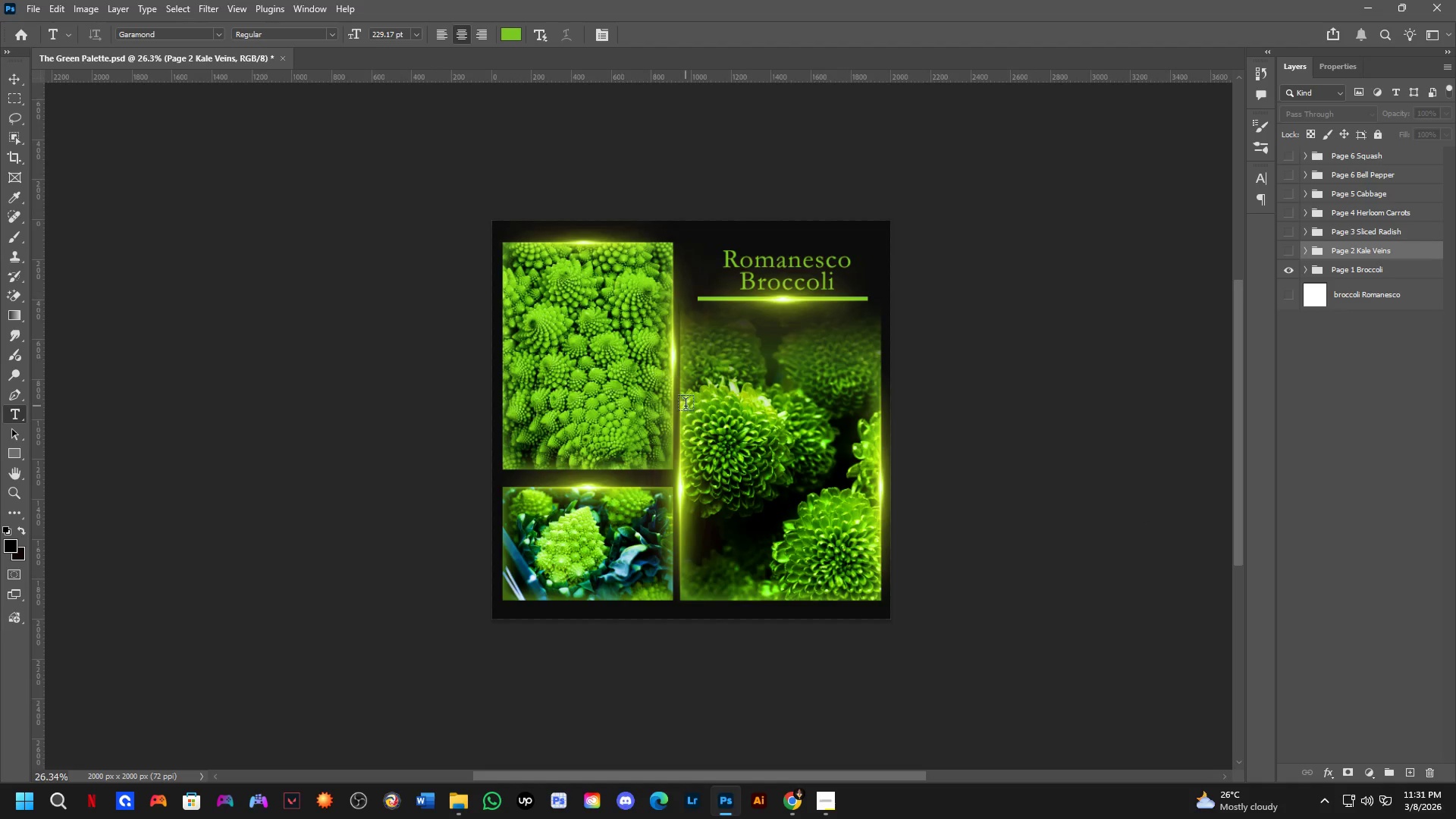 
hold_key(key=Space, duration=0.42)
 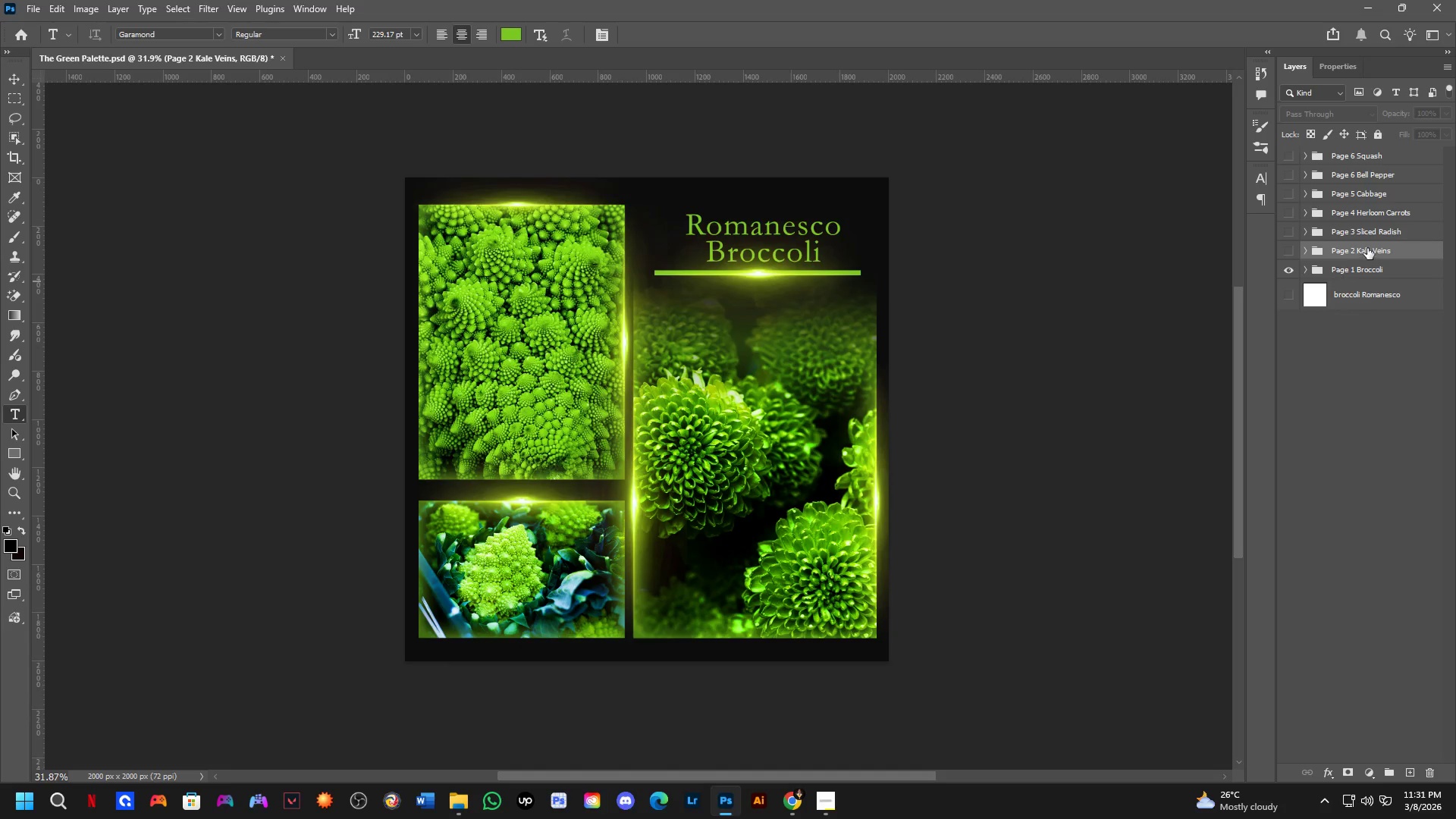 
left_click_drag(start_coordinate=[686, 406], to_coordinate=[675, 403])
 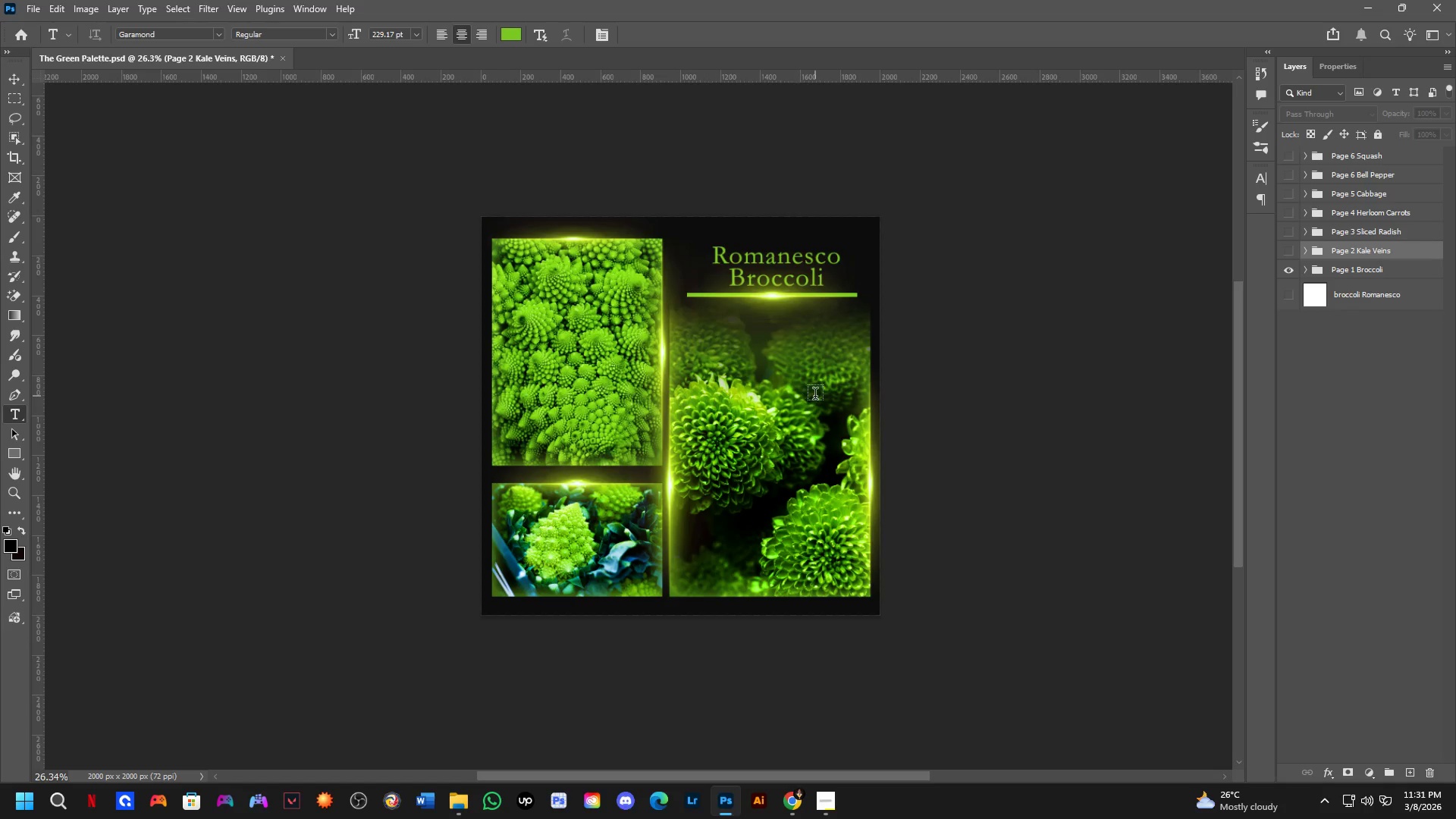 
scroll: coordinate [871, 398], scroll_direction: up, amount: 2.0
 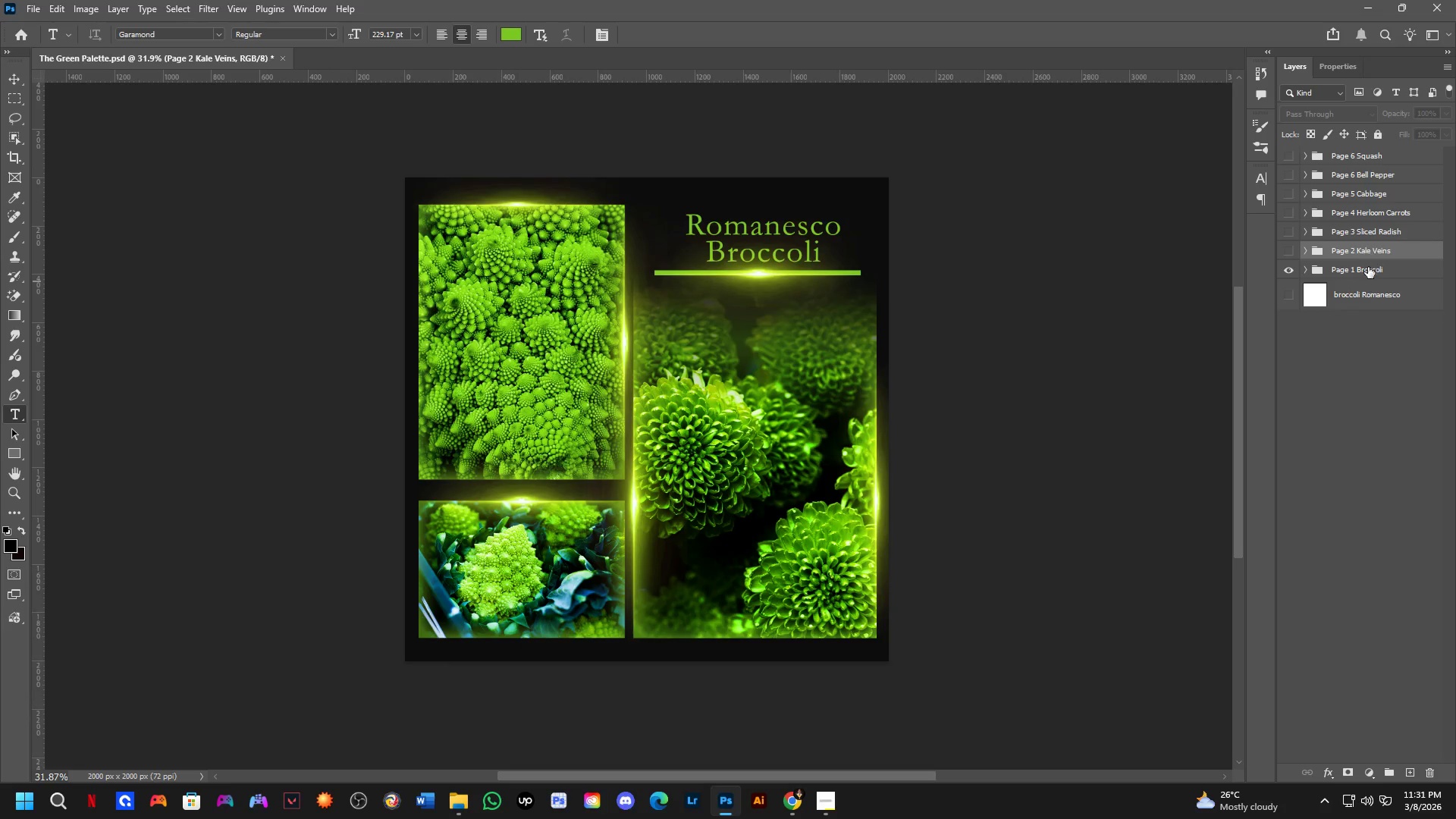 
left_click([1368, 268])
 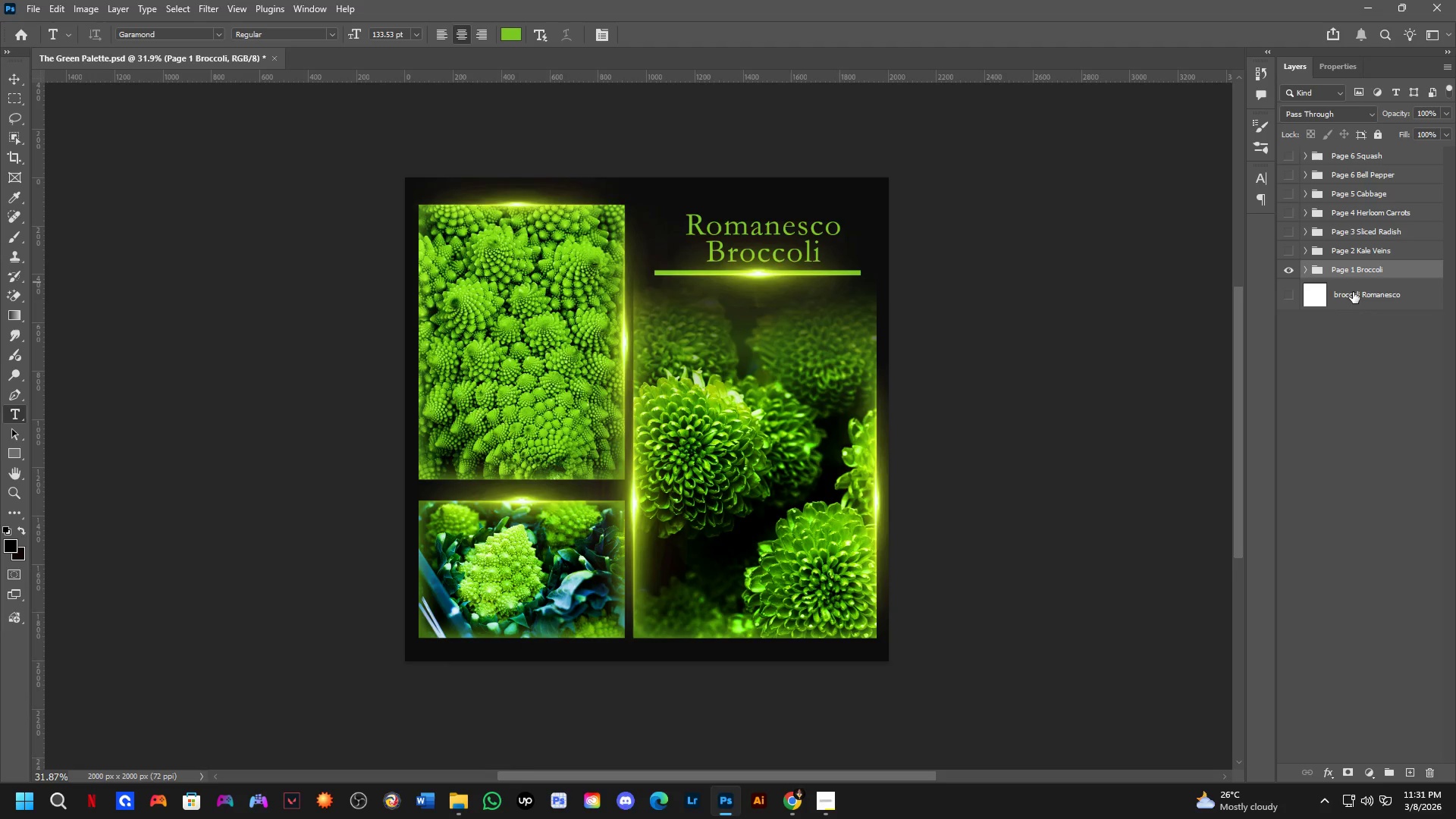 
key(Control+V)
 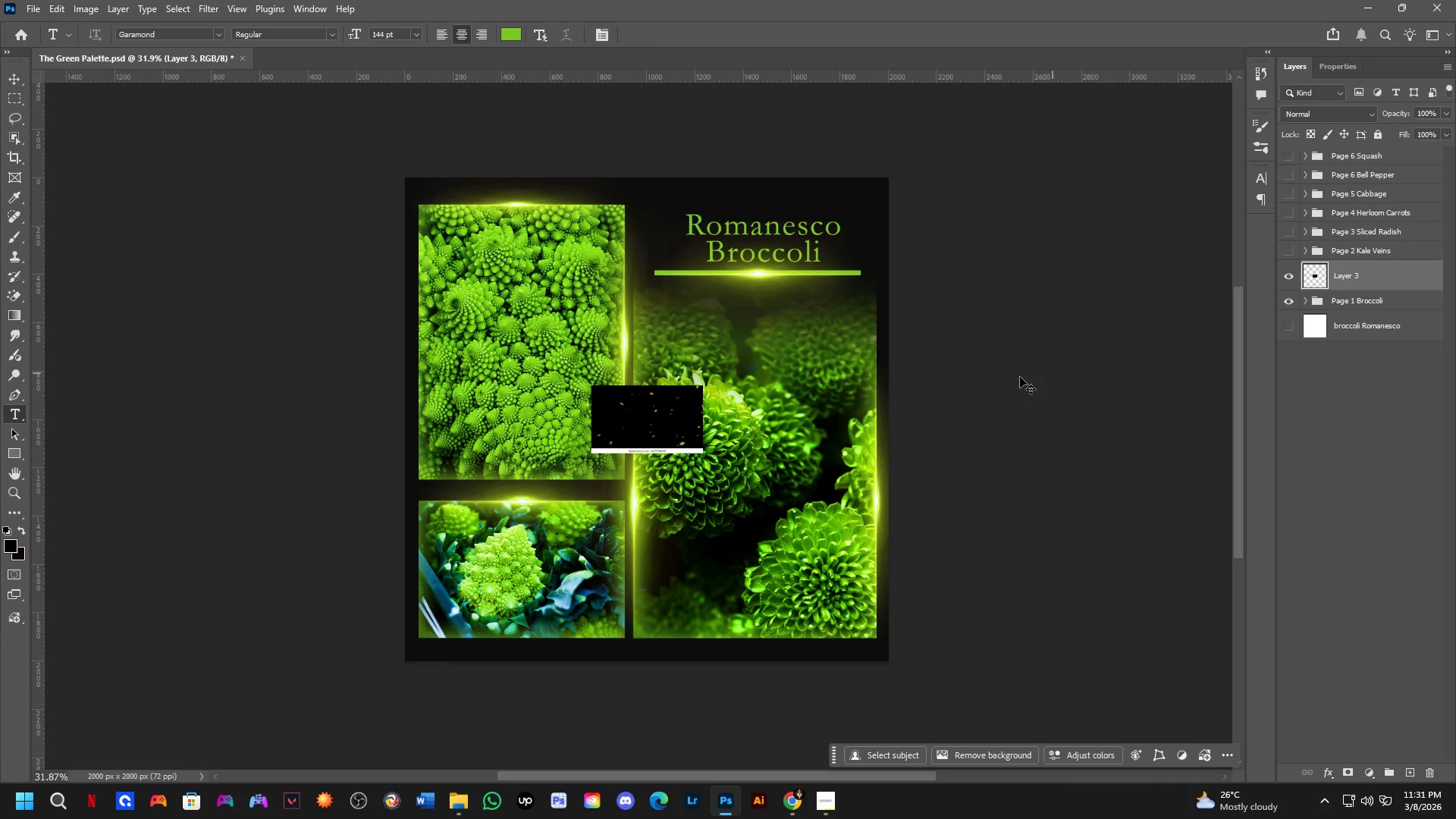 
key(Control+T)
 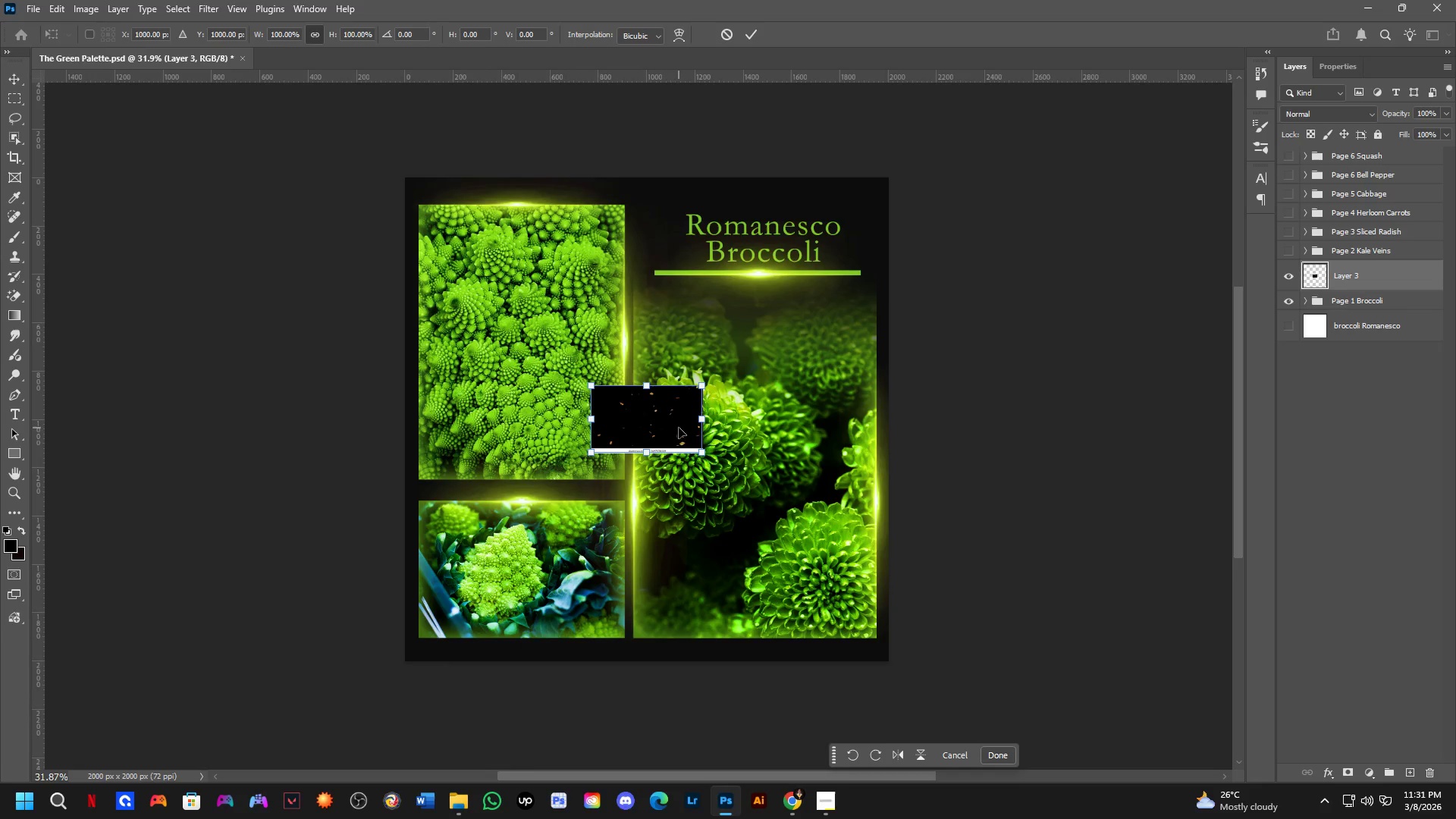 
key(NumpadEnter)
 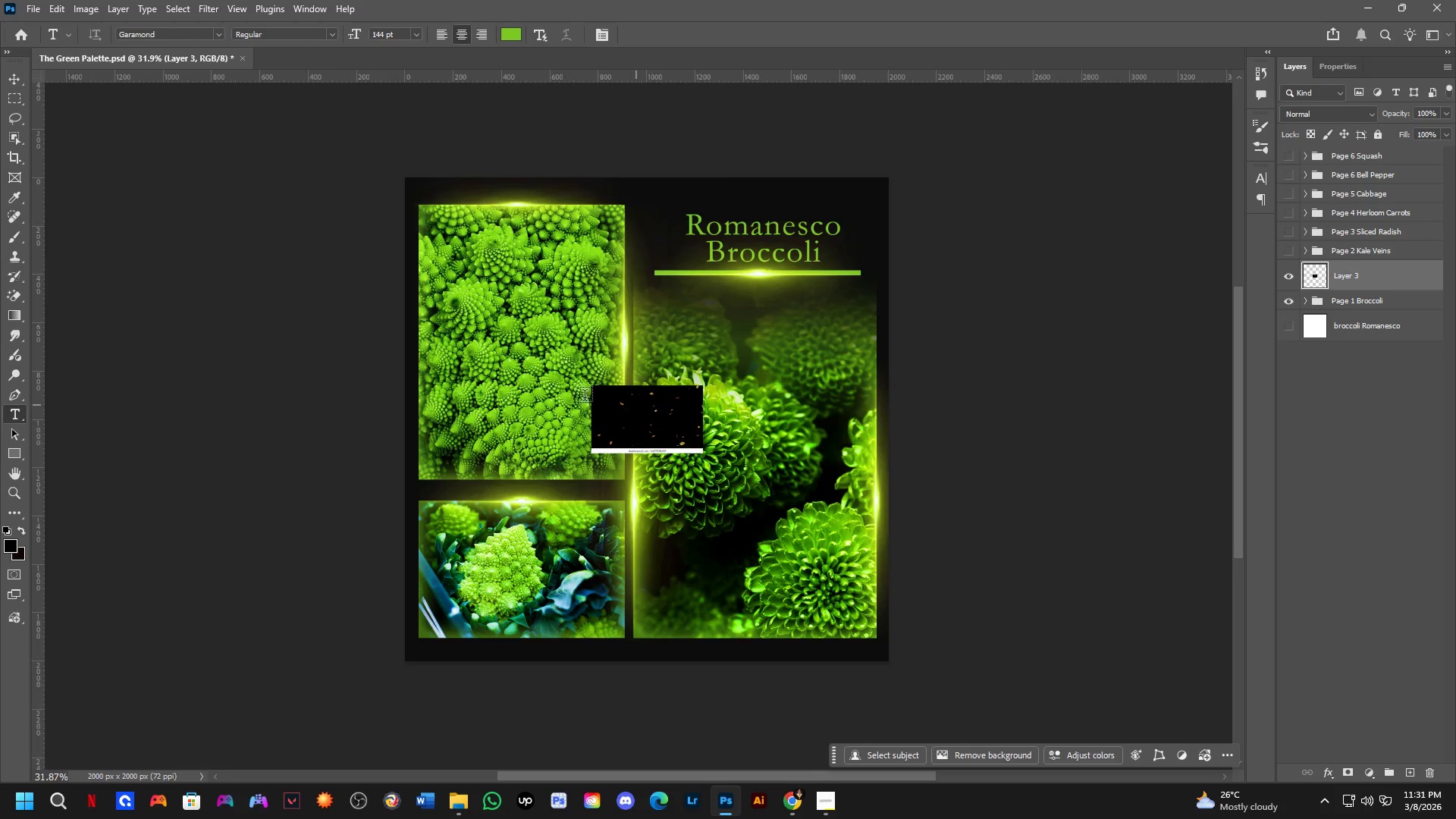 
key(M)
 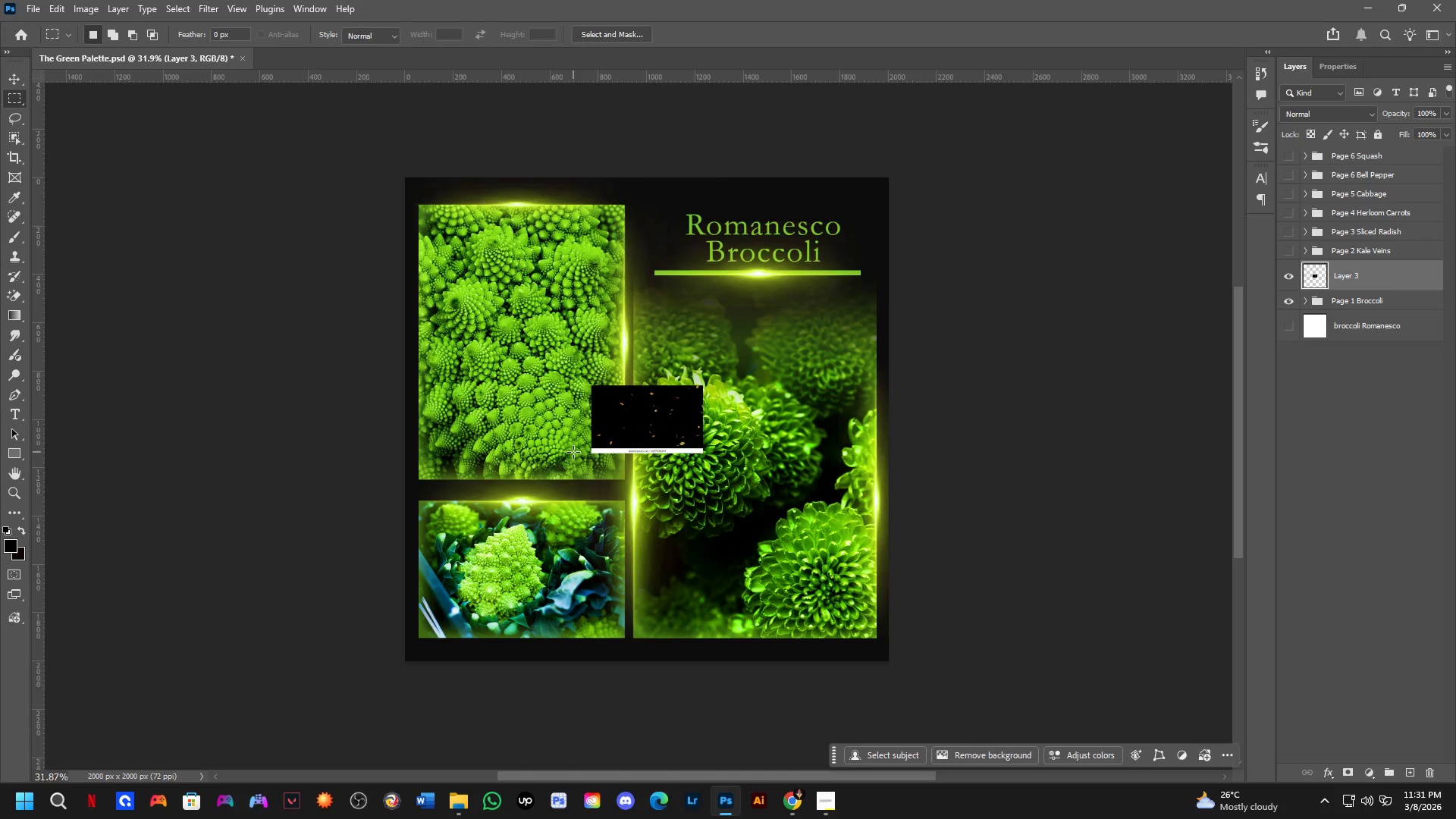 
left_click_drag(start_coordinate=[580, 447], to_coordinate=[775, 492])
 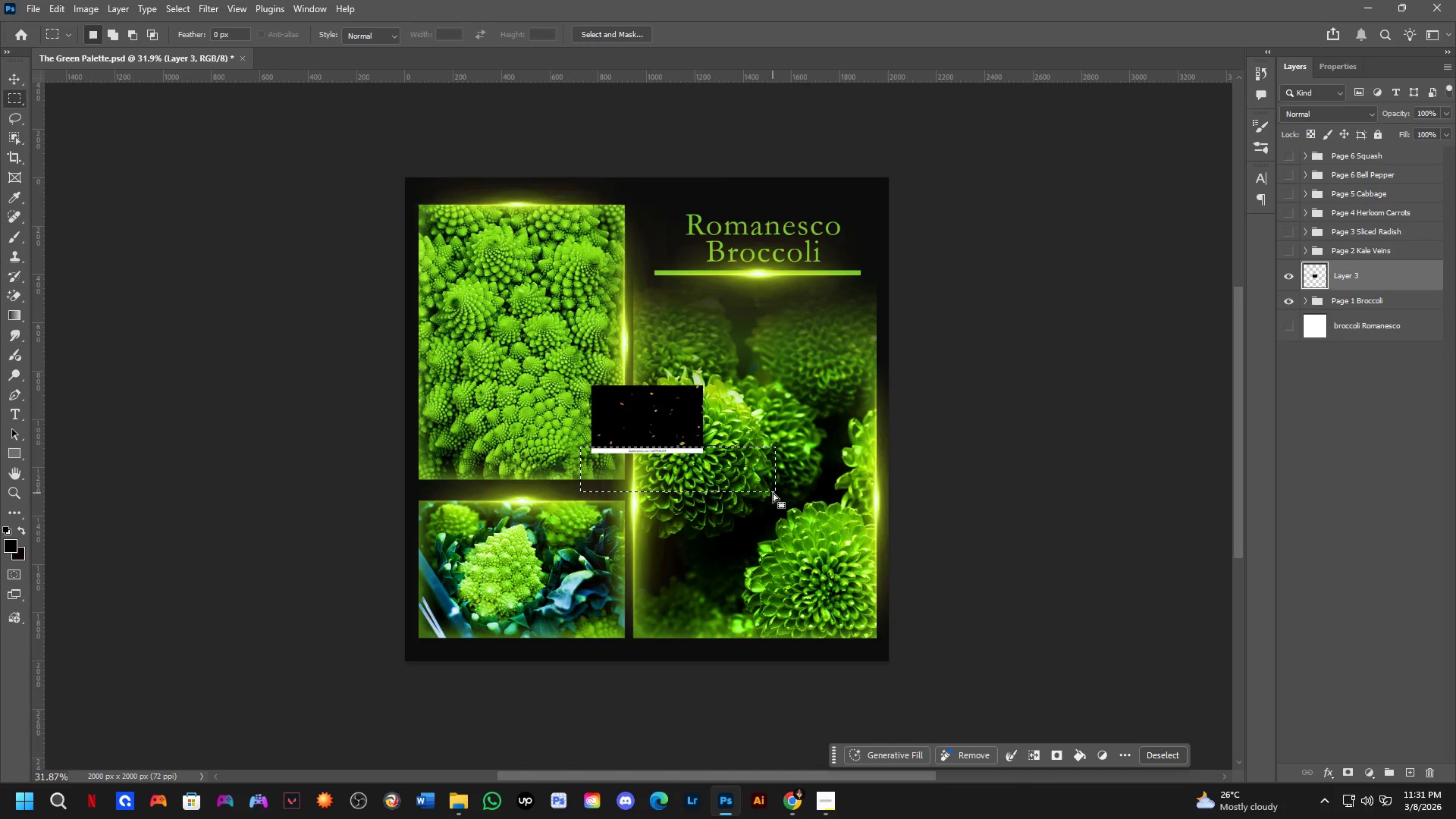 
key(Control+ControlLeft)
 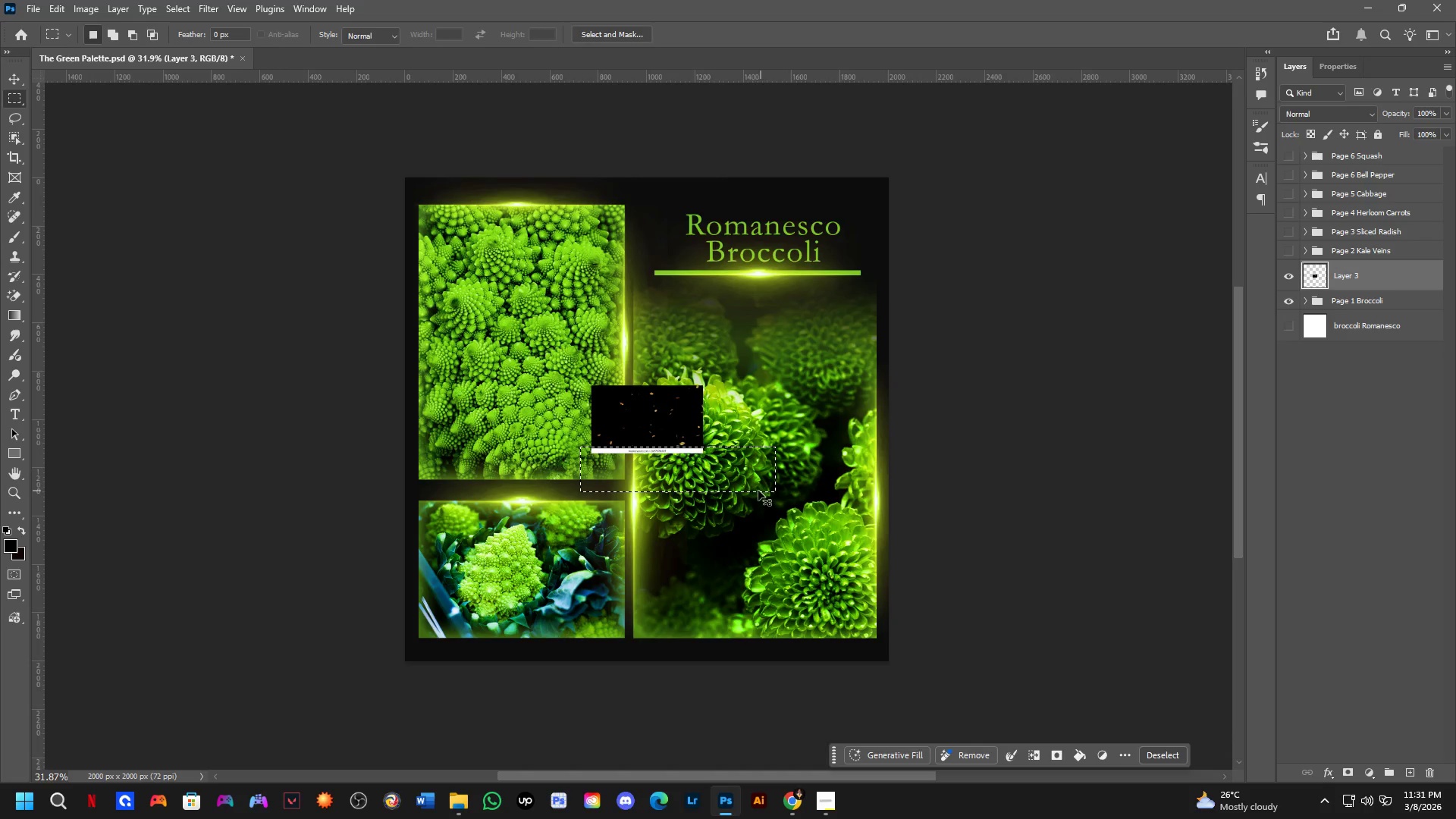 
key(Control+X)
 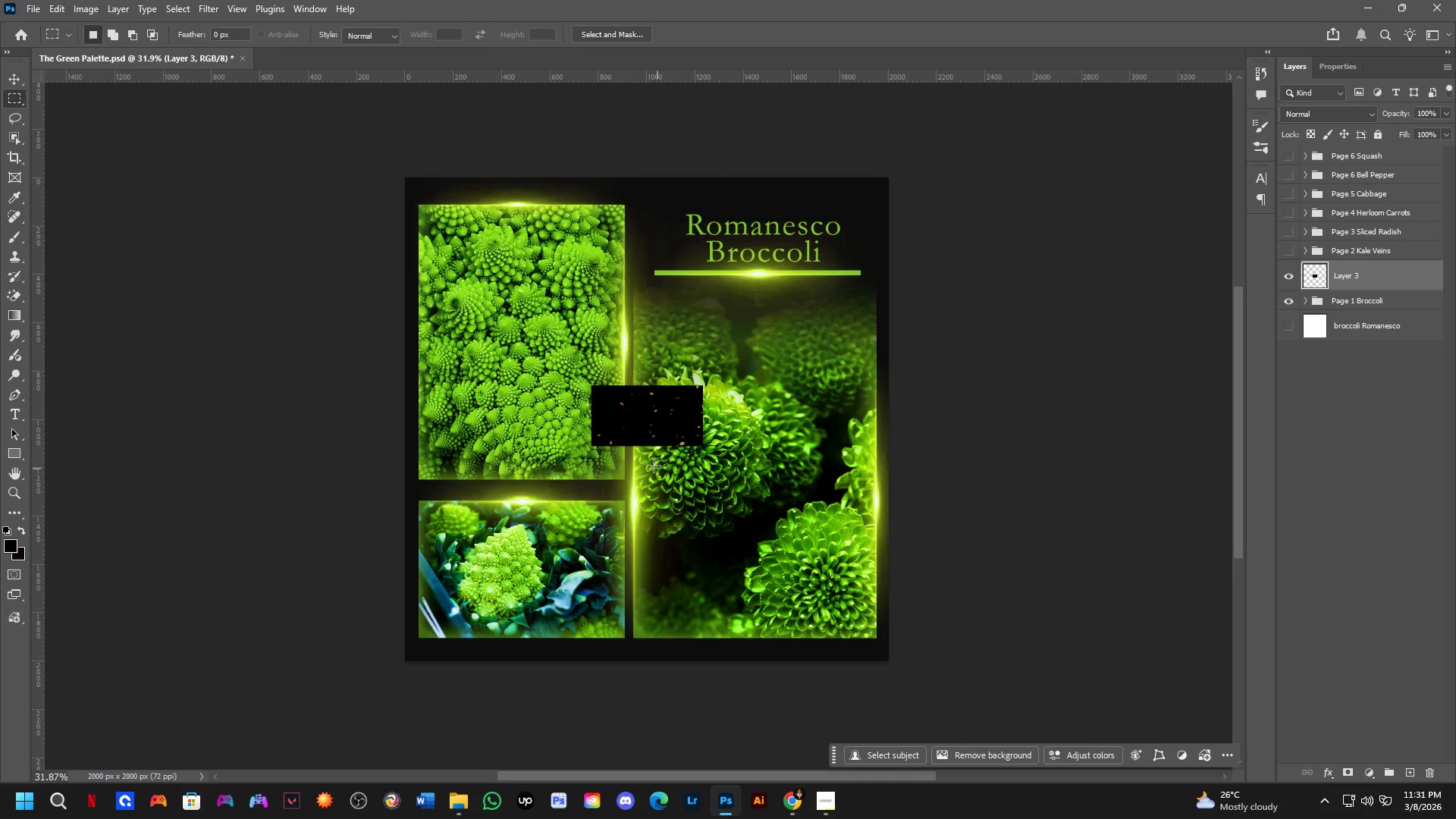 
scroll: coordinate [639, 449], scroll_direction: up, amount: 3.0
 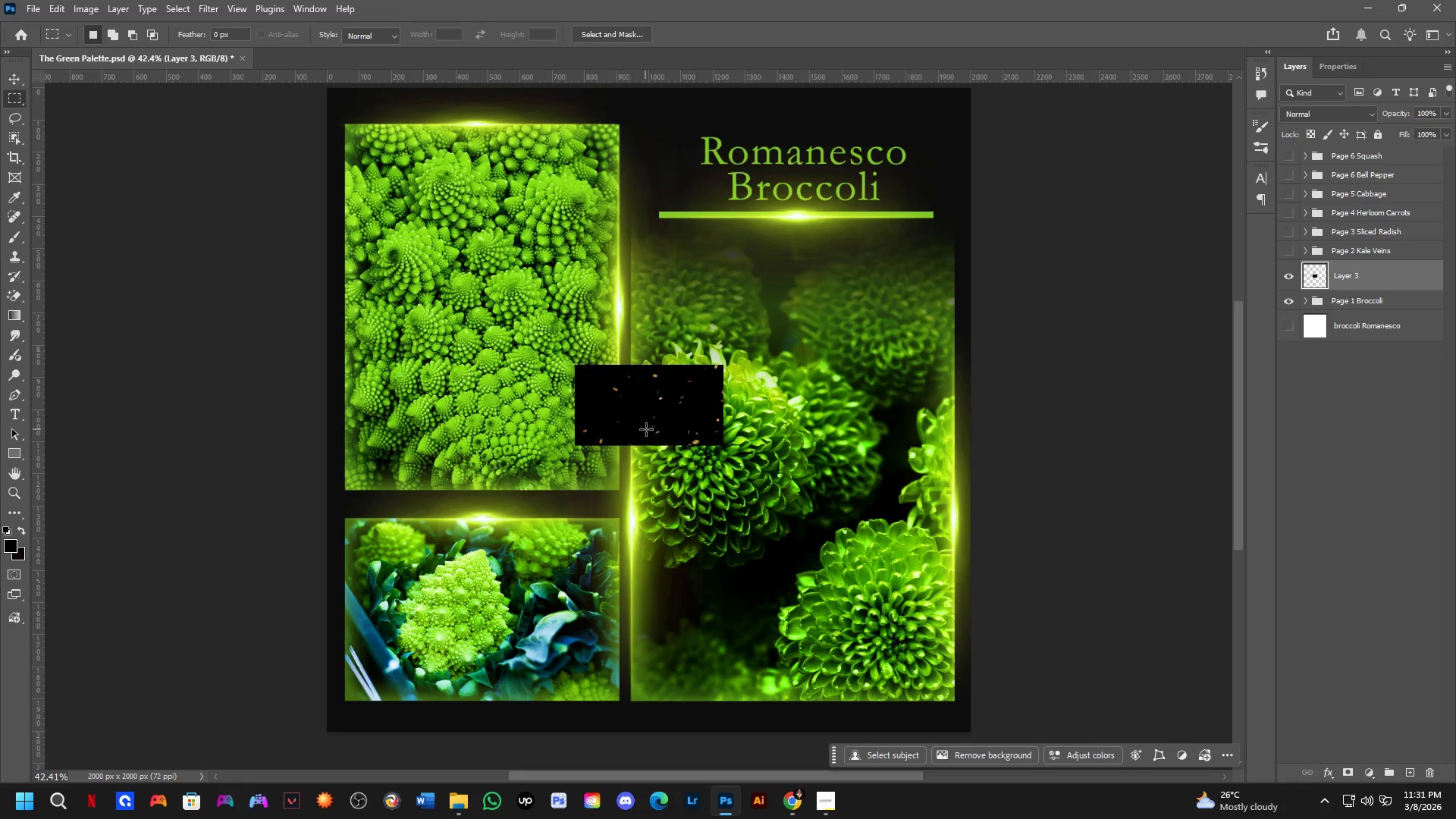 
left_click_drag(start_coordinate=[650, 416], to_coordinate=[637, 390])
 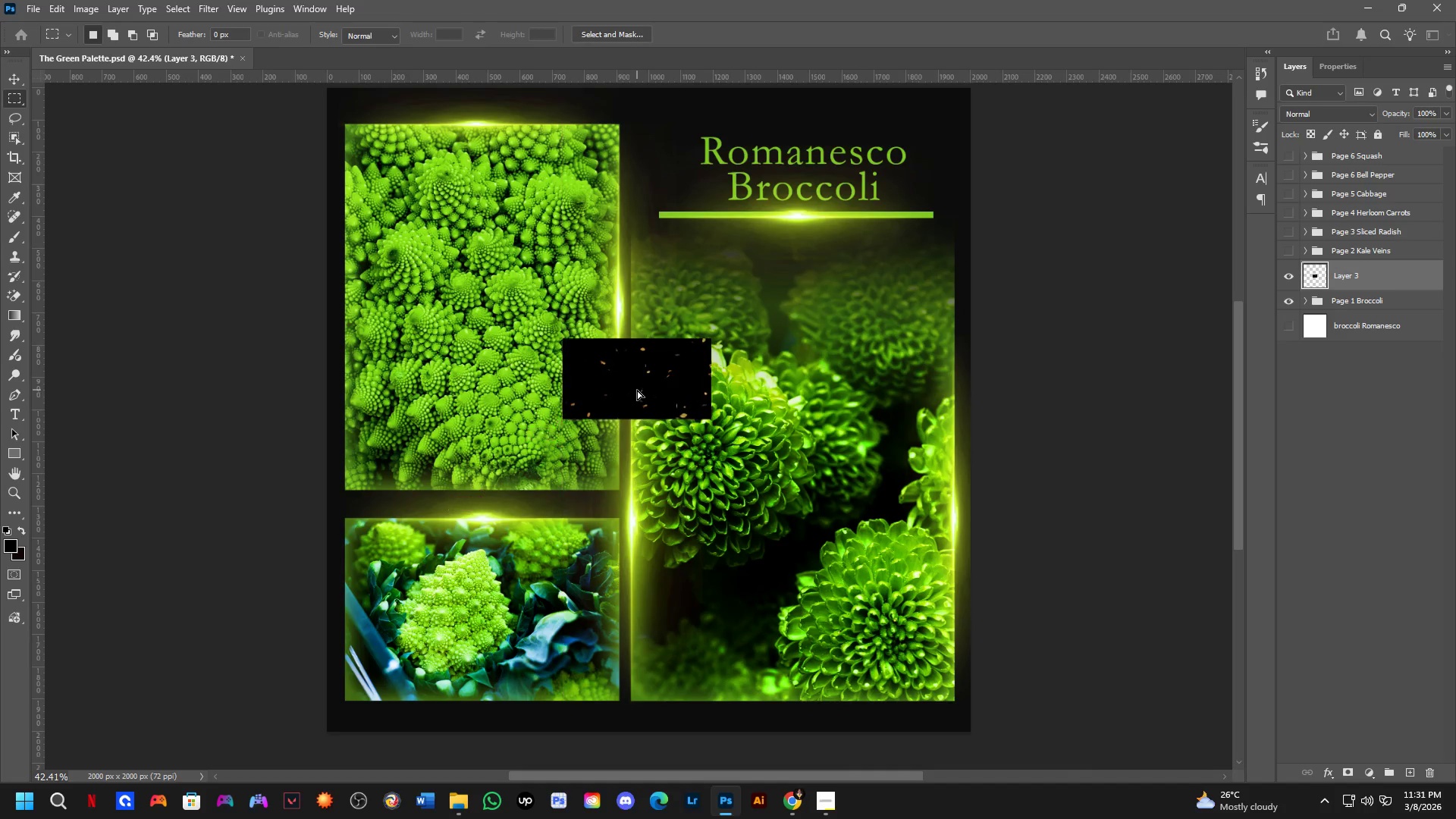 
scroll: coordinate [635, 391], scroll_direction: down, amount: 4.0
 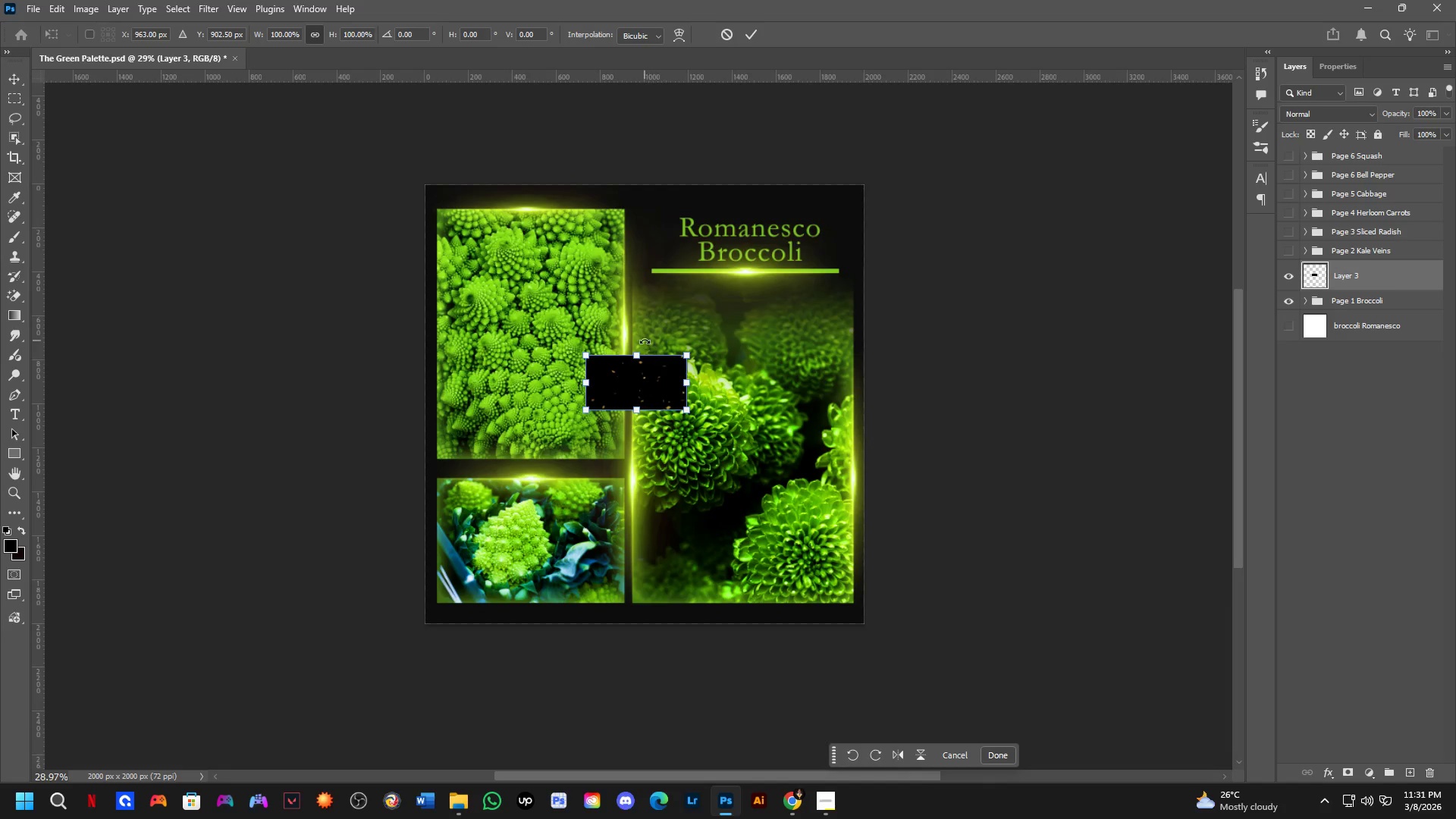 
key(Control+T)
 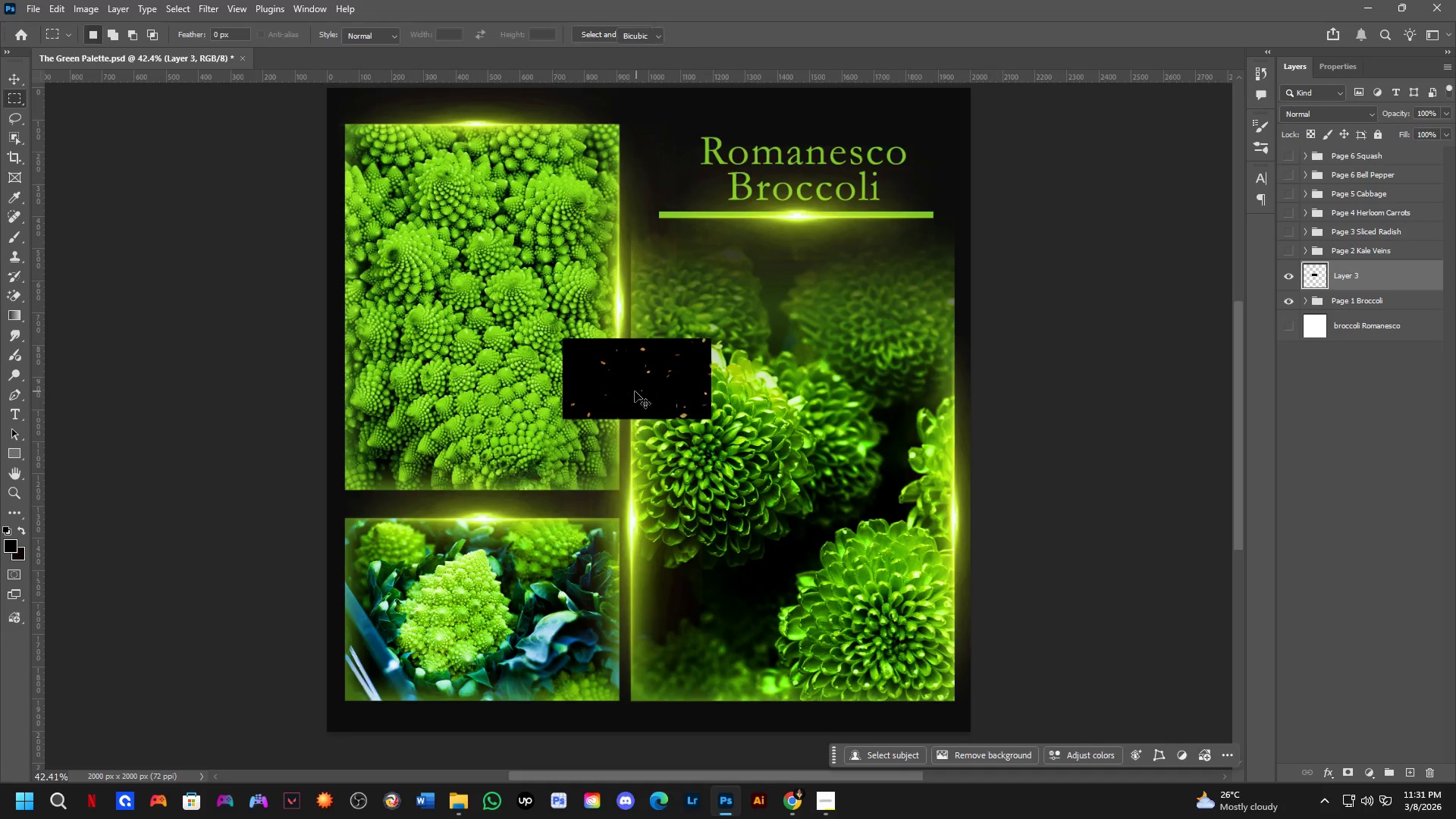 
left_click_drag(start_coordinate=[645, 340], to_coordinate=[676, 395])
 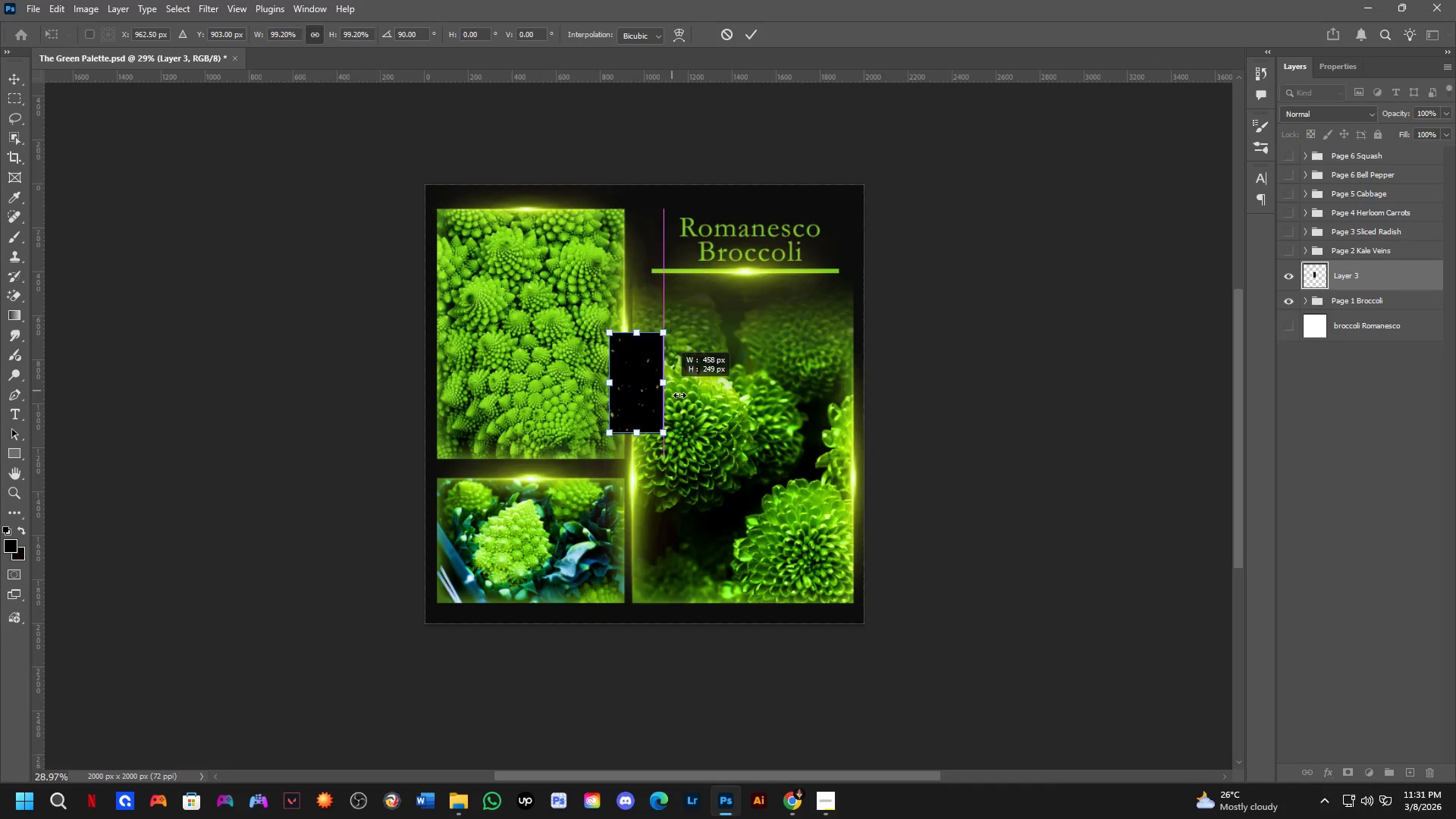 
scroll: coordinate [679, 388], scroll_direction: down, amount: 1.0
 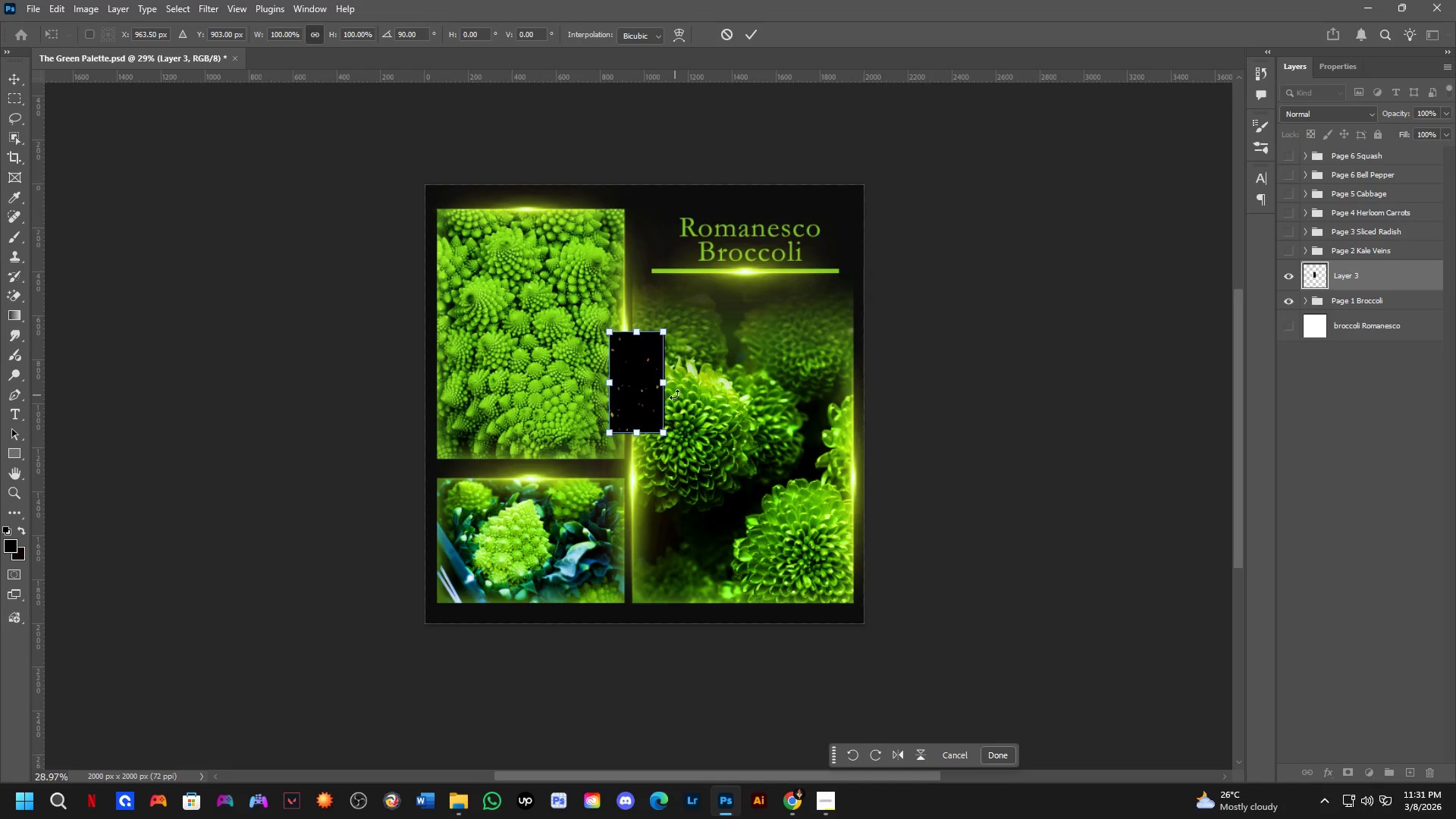 
hold_key(key=ShiftLeft, duration=1.16)
 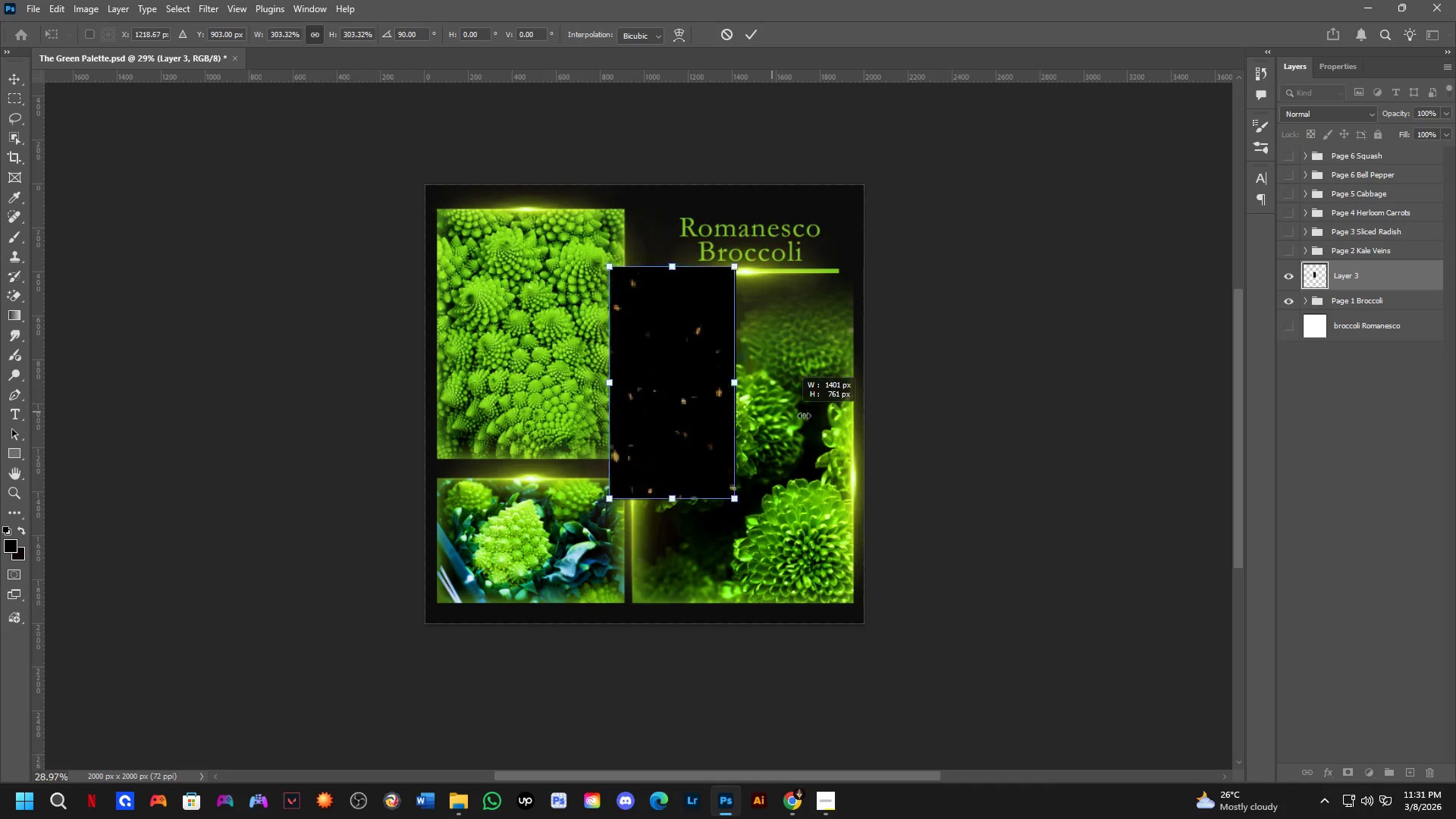 
left_click_drag(start_coordinate=[664, 386], to_coordinate=[859, 420])
 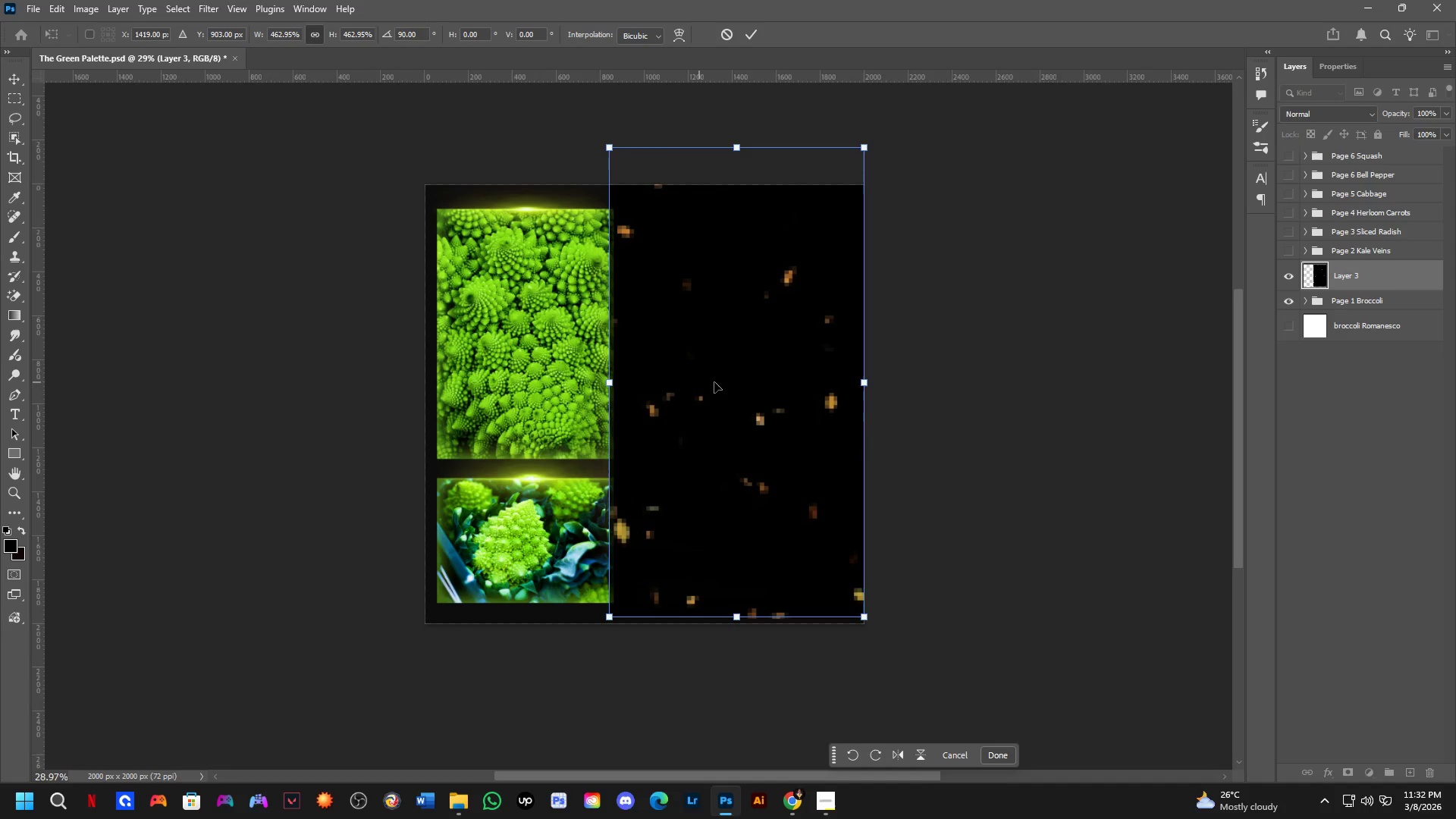 
left_click_drag(start_coordinate=[728, 381], to_coordinate=[686, 391])
 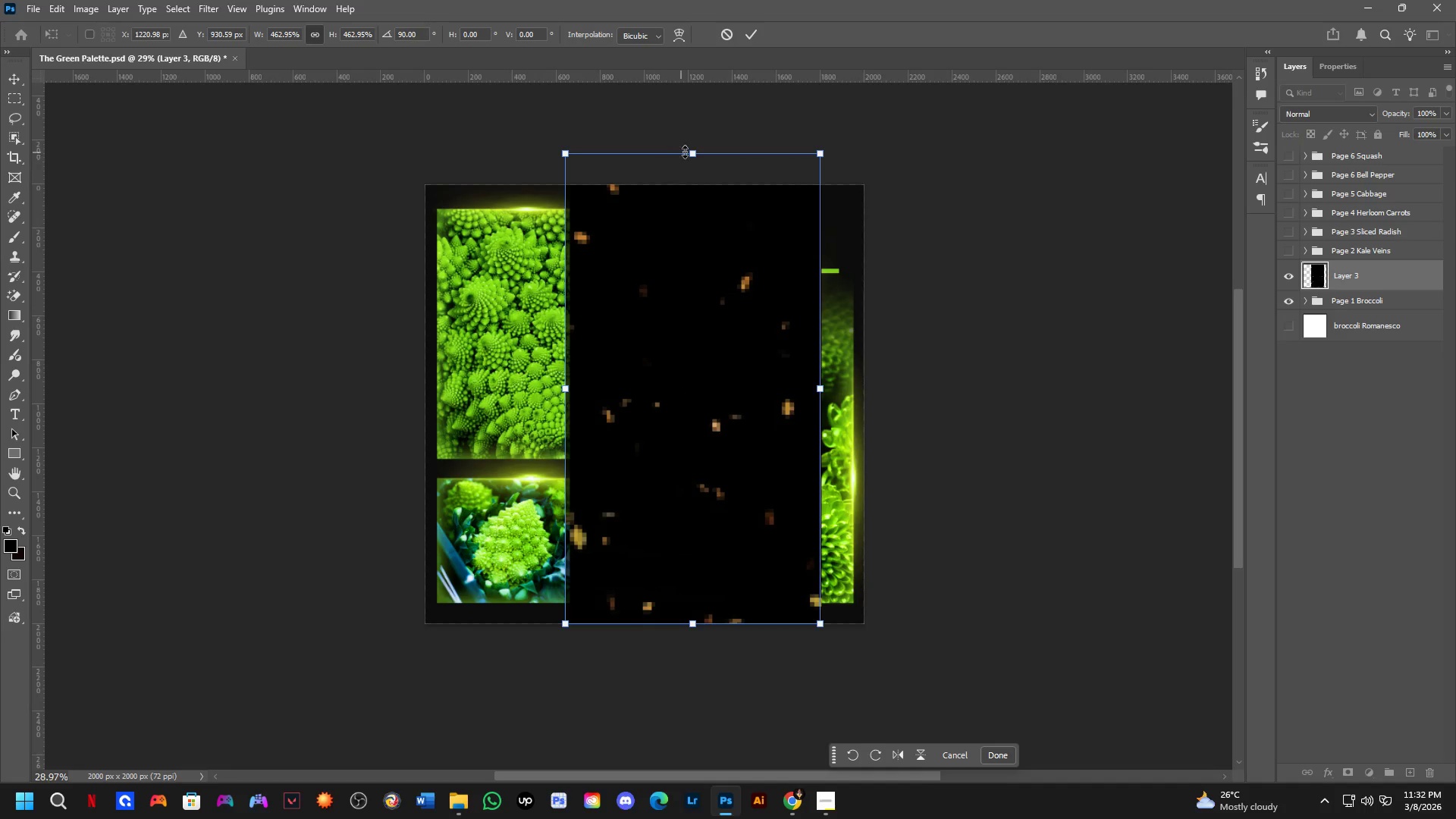 
left_click_drag(start_coordinate=[689, 151], to_coordinate=[694, 227])
 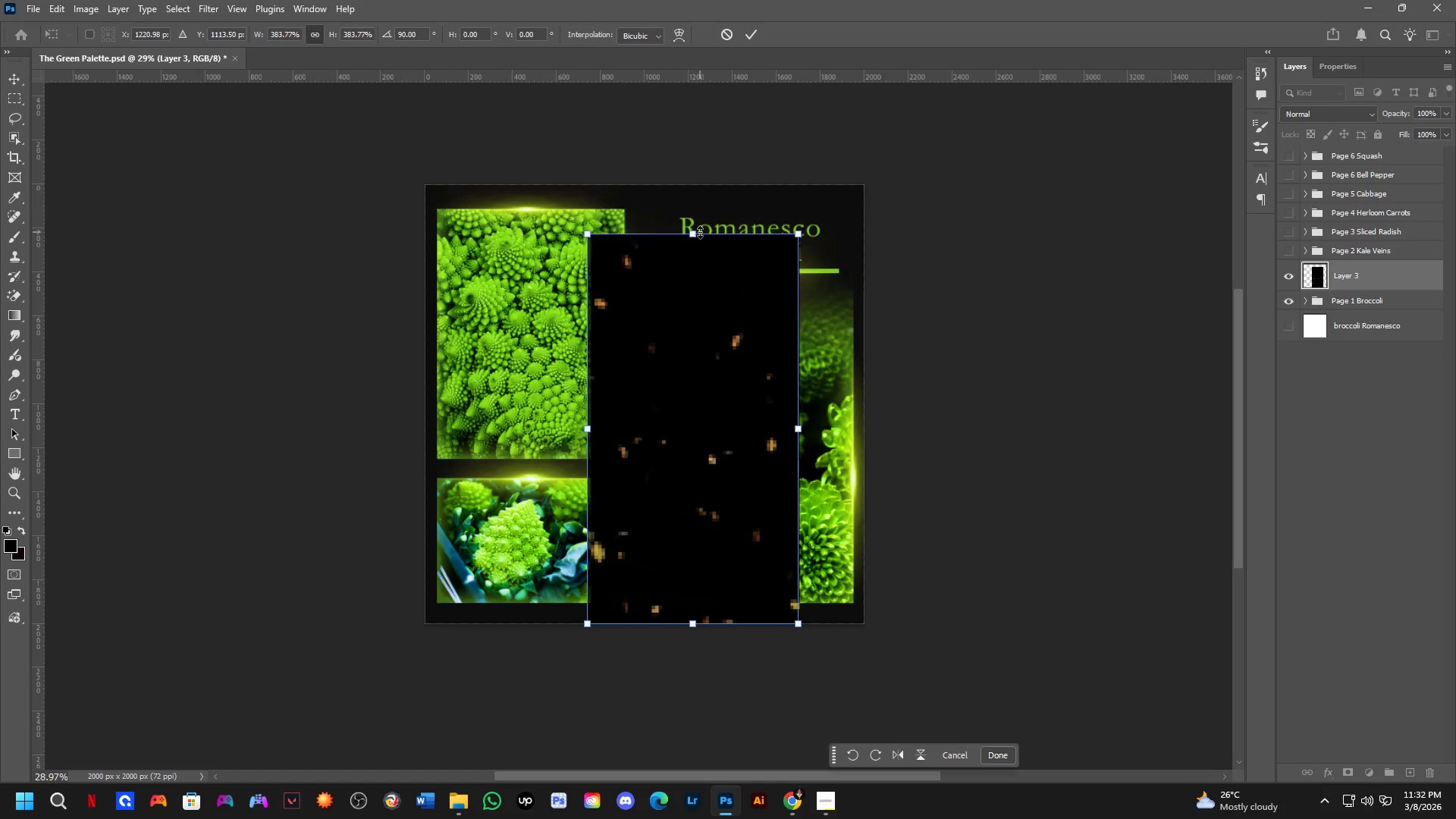 
key(NumpadEnter)
 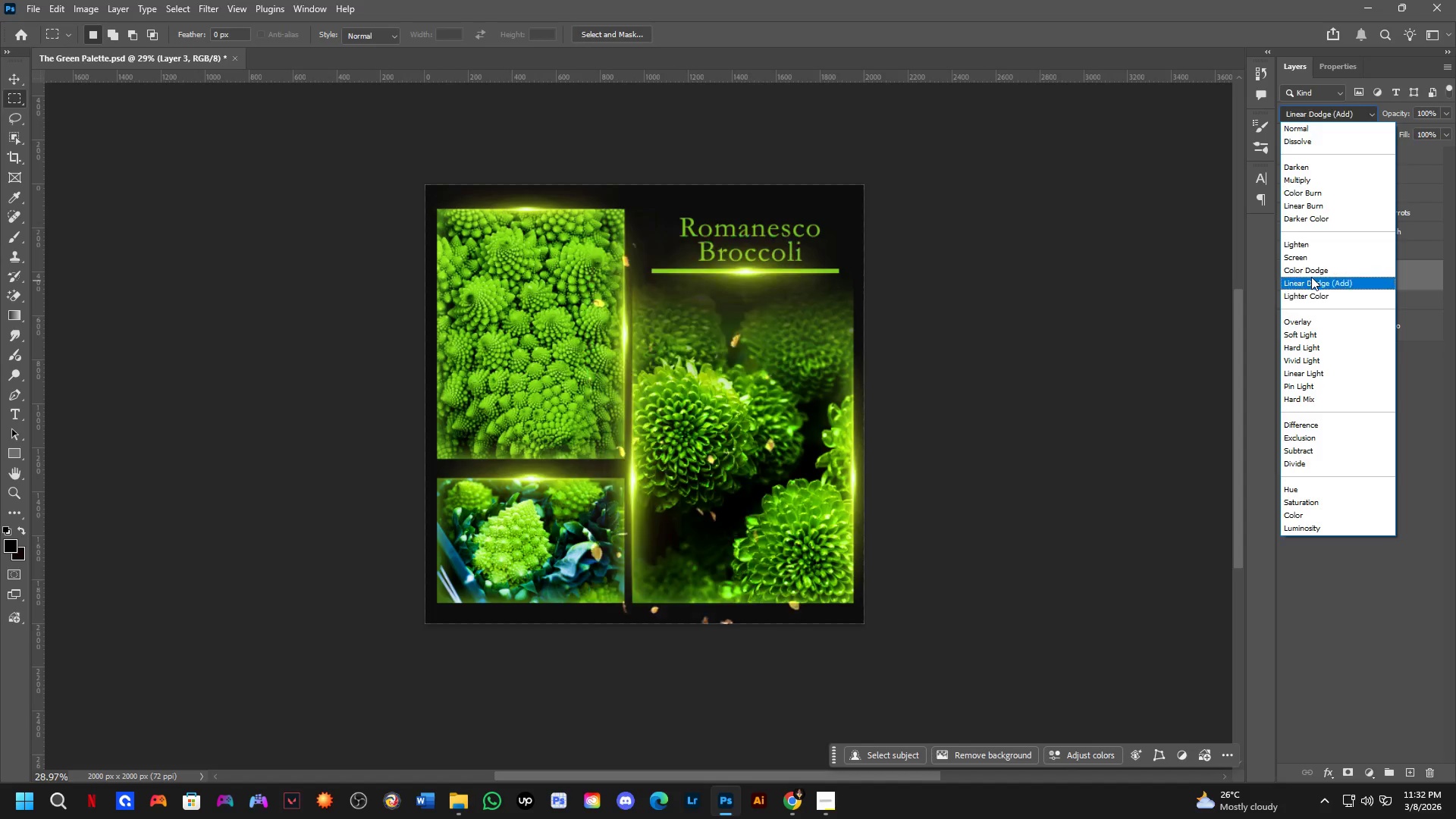 
hold_key(key=Space, duration=0.52)
 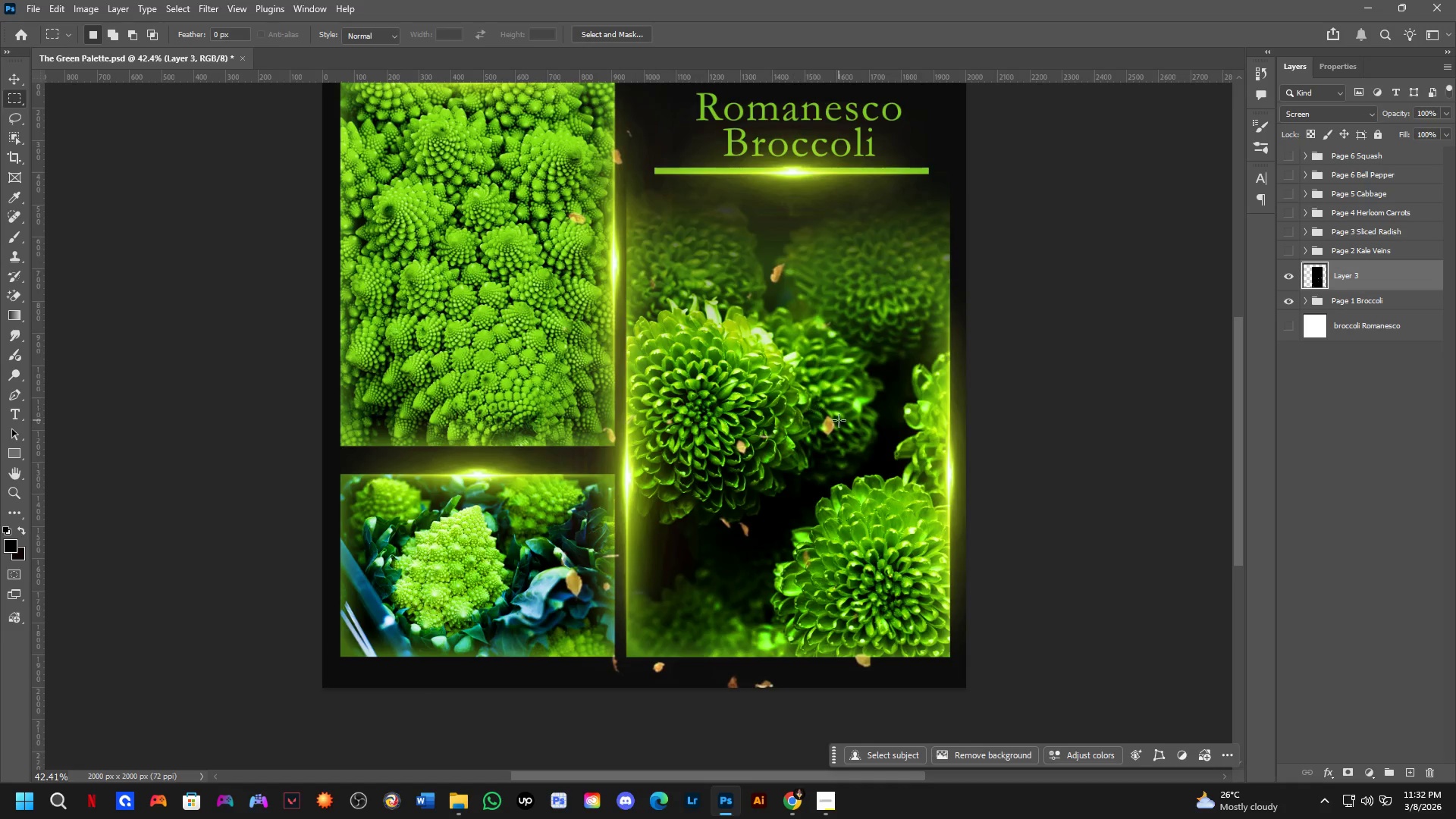 
left_click_drag(start_coordinate=[613, 536], to_coordinate=[642, 525])
 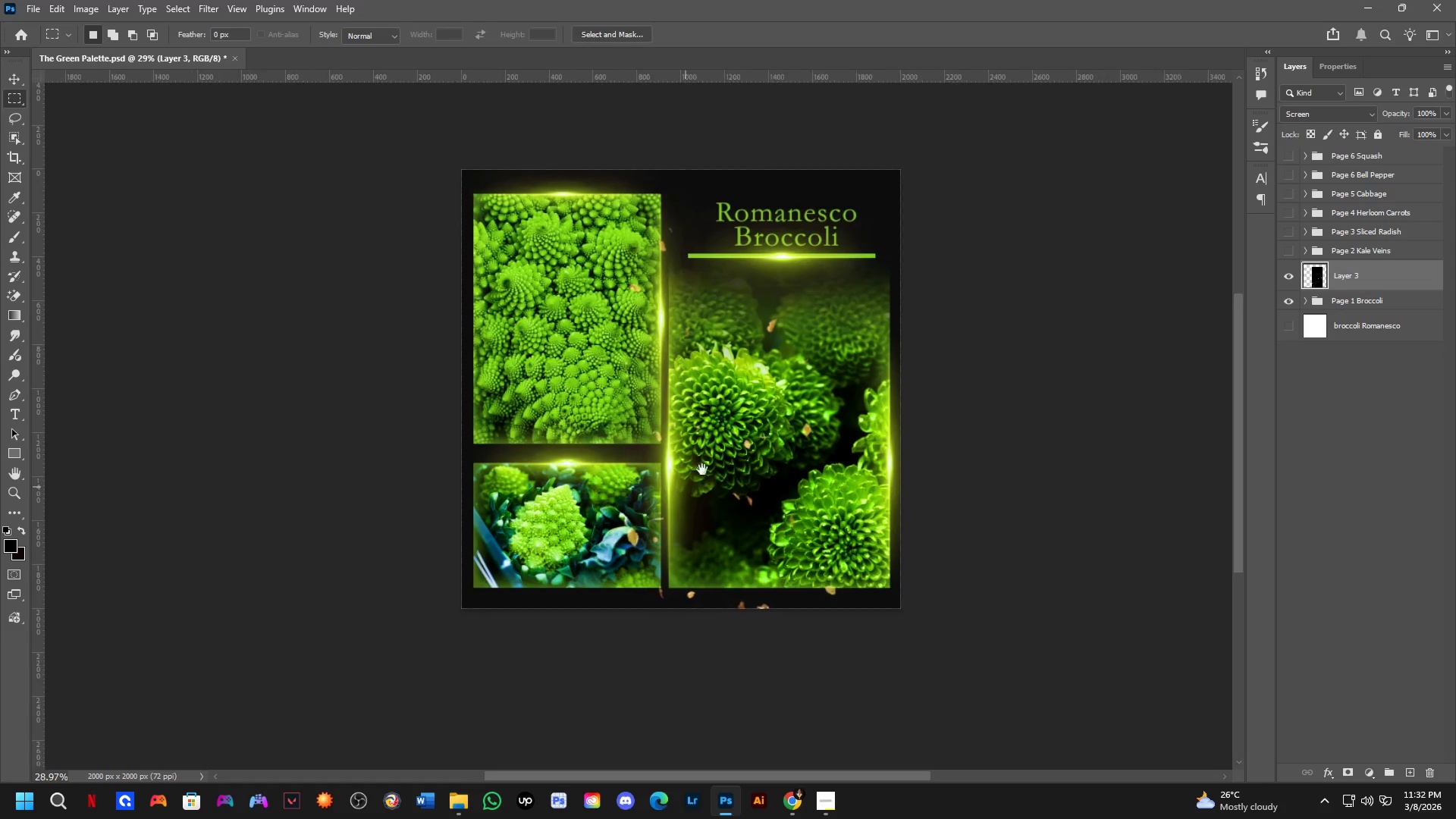 
scroll: coordinate [776, 432], scroll_direction: up, amount: 4.0
 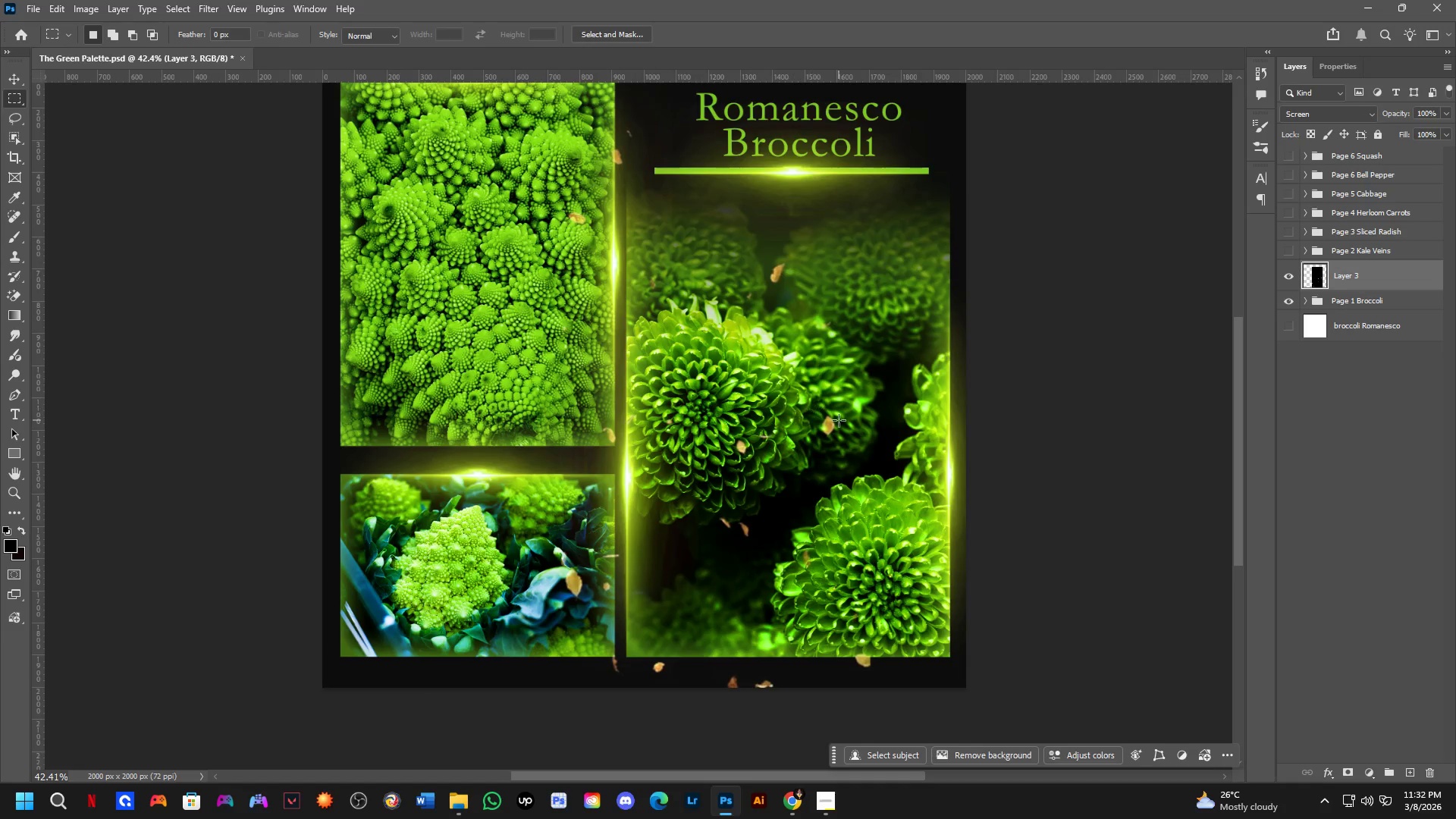 
hold_key(key=ControlLeft, duration=0.41)
left_click_drag(start_coordinate=[826, 424], to_coordinate=[657, 392])
 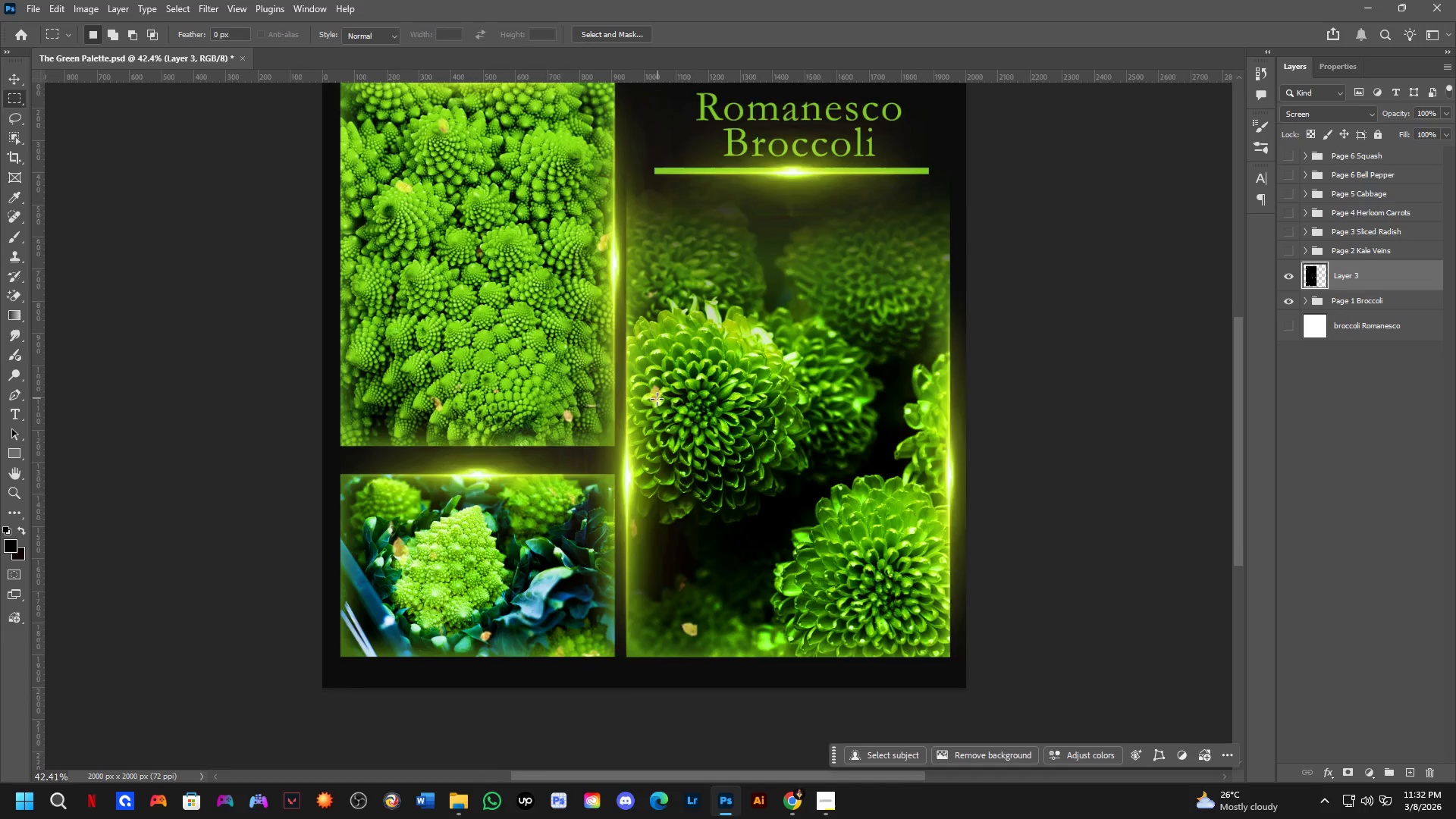 
scroll: coordinate [647, 405], scroll_direction: down, amount: 4.0
 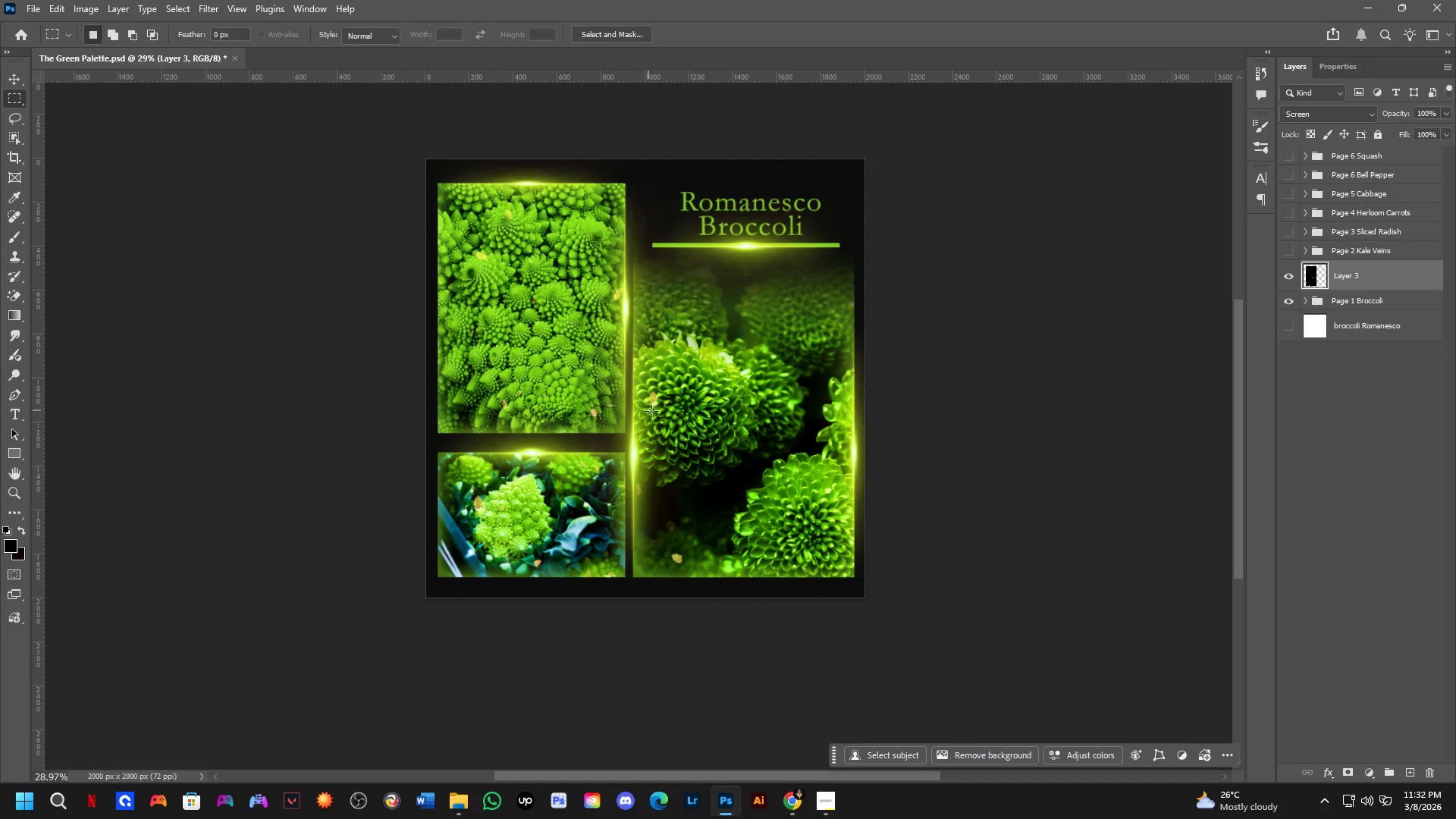 
hold_key(key=Space, duration=0.72)
 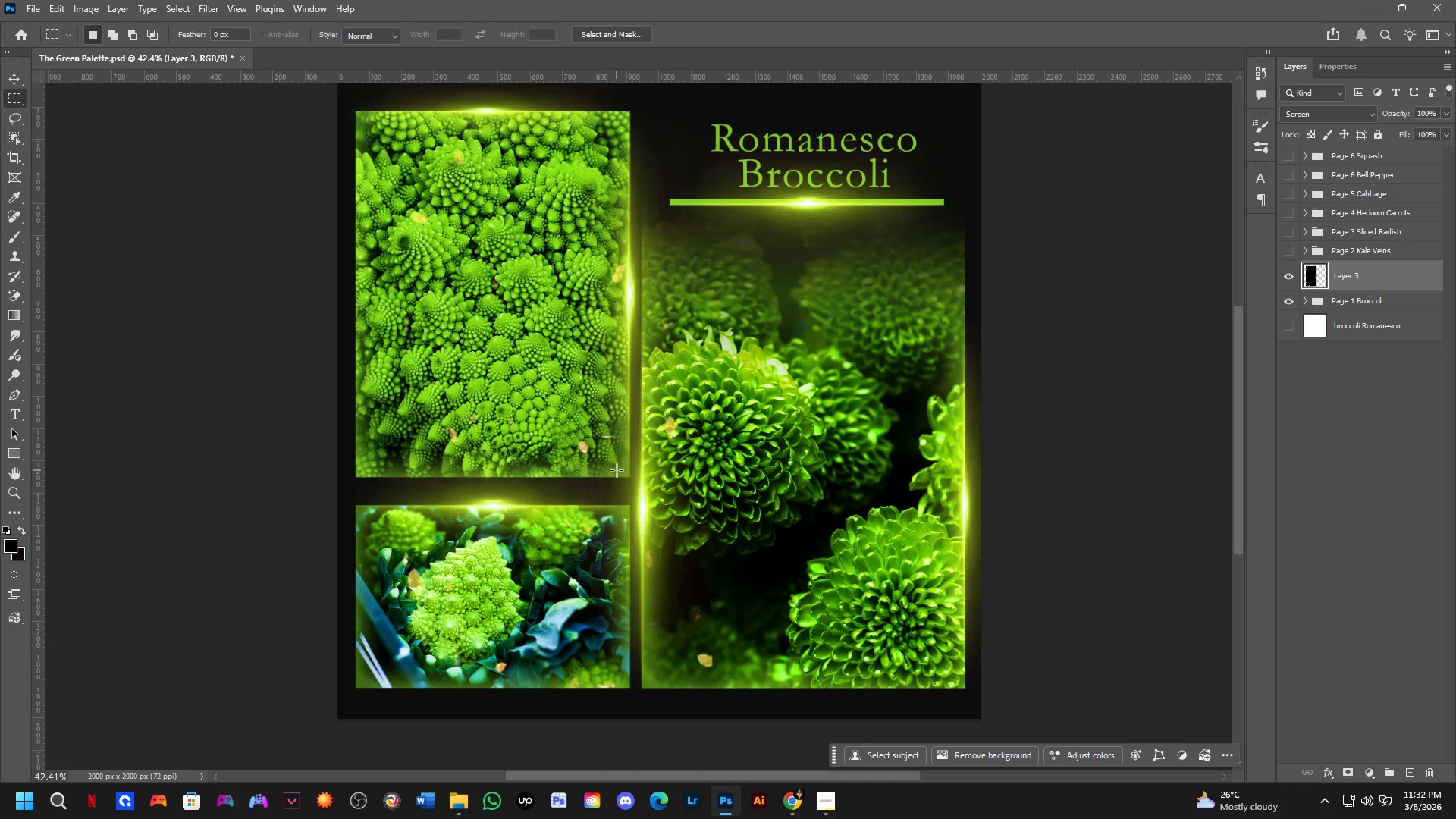 
left_click_drag(start_coordinate=[696, 391], to_coordinate=[697, 433])
 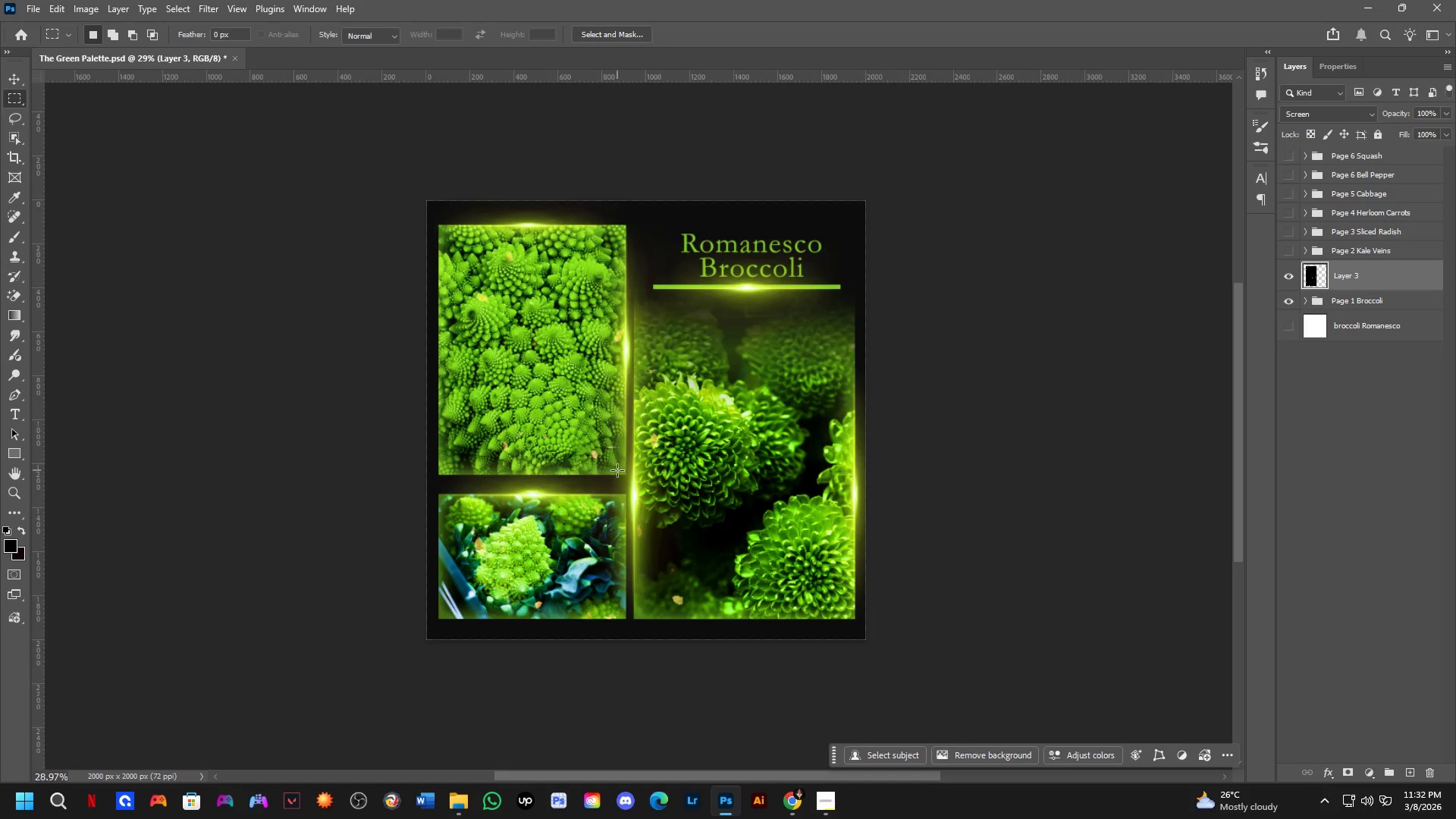 
scroll: coordinate [617, 470], scroll_direction: up, amount: 4.0
 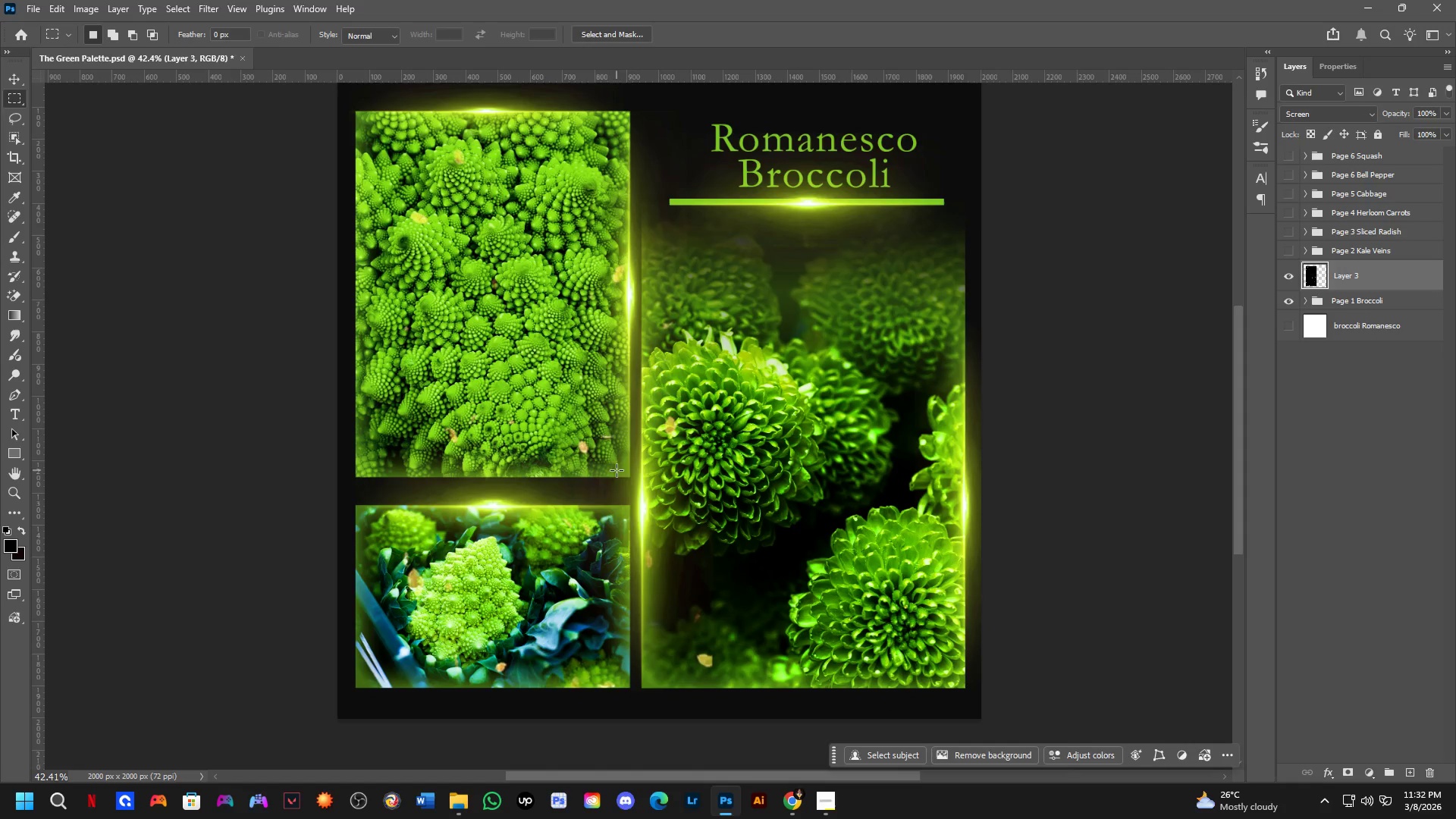 
key(Backspace)
 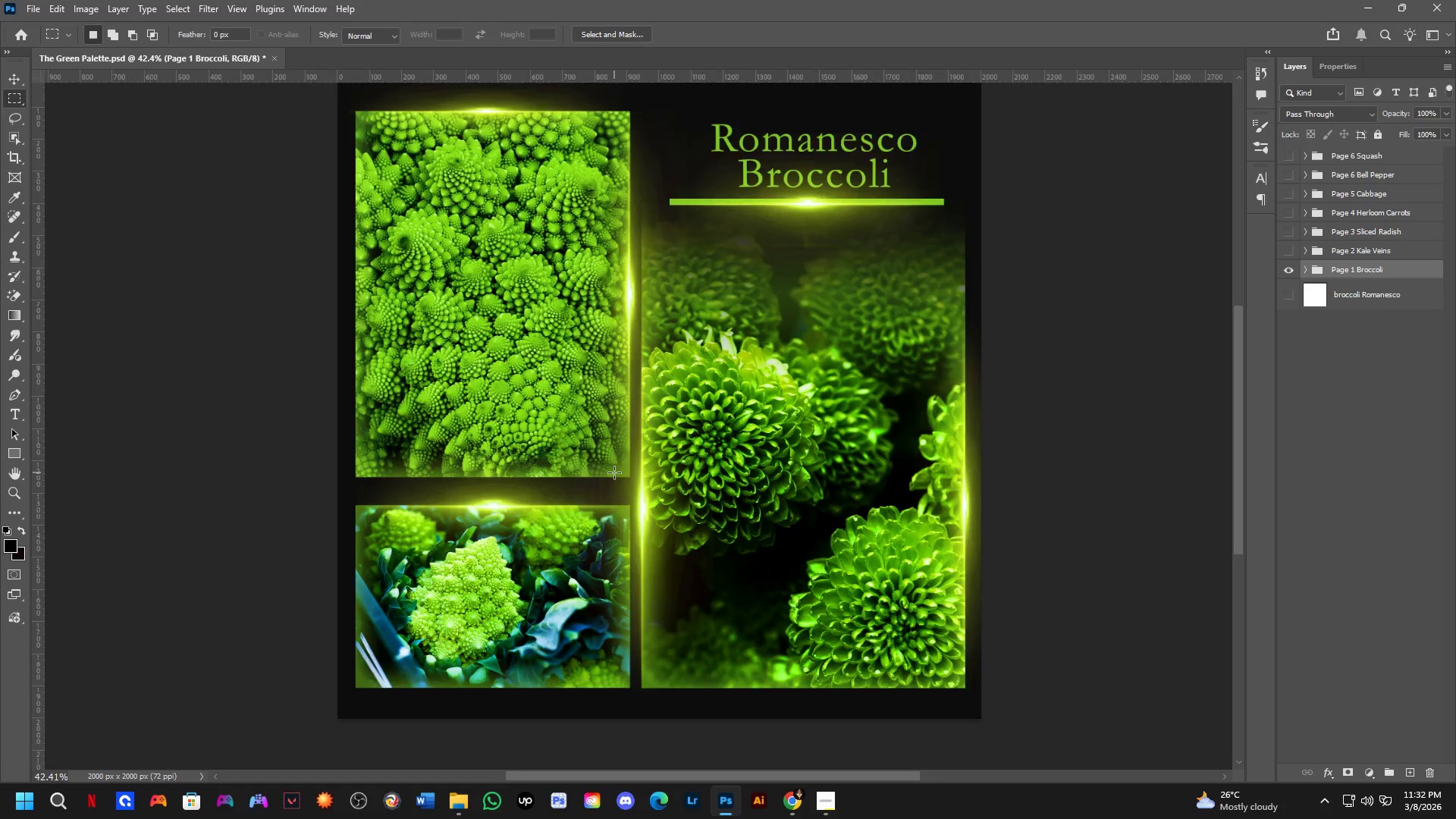 
scroll: coordinate [614, 472], scroll_direction: down, amount: 3.0
 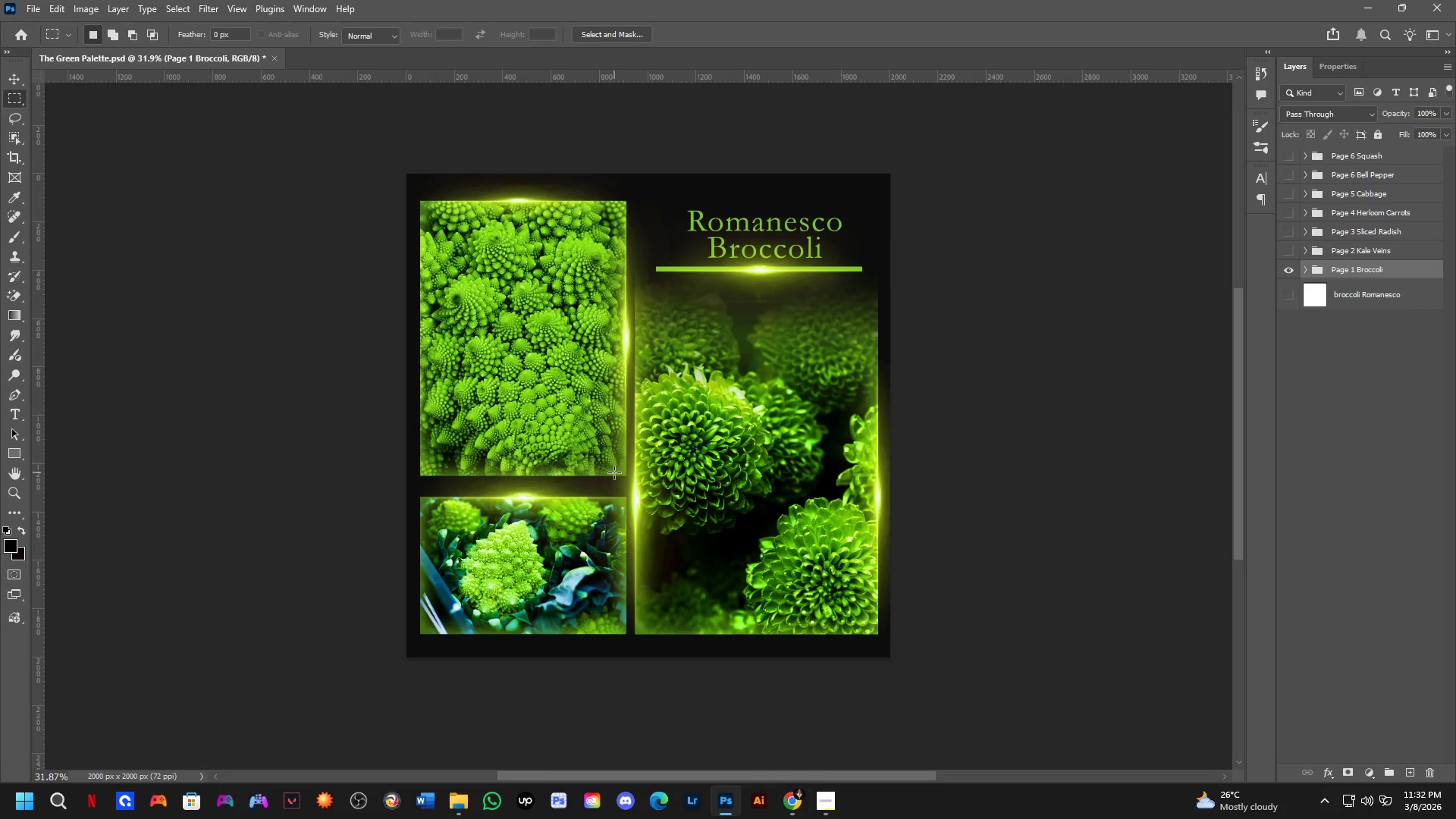 
key(Alt+AltLeft)
 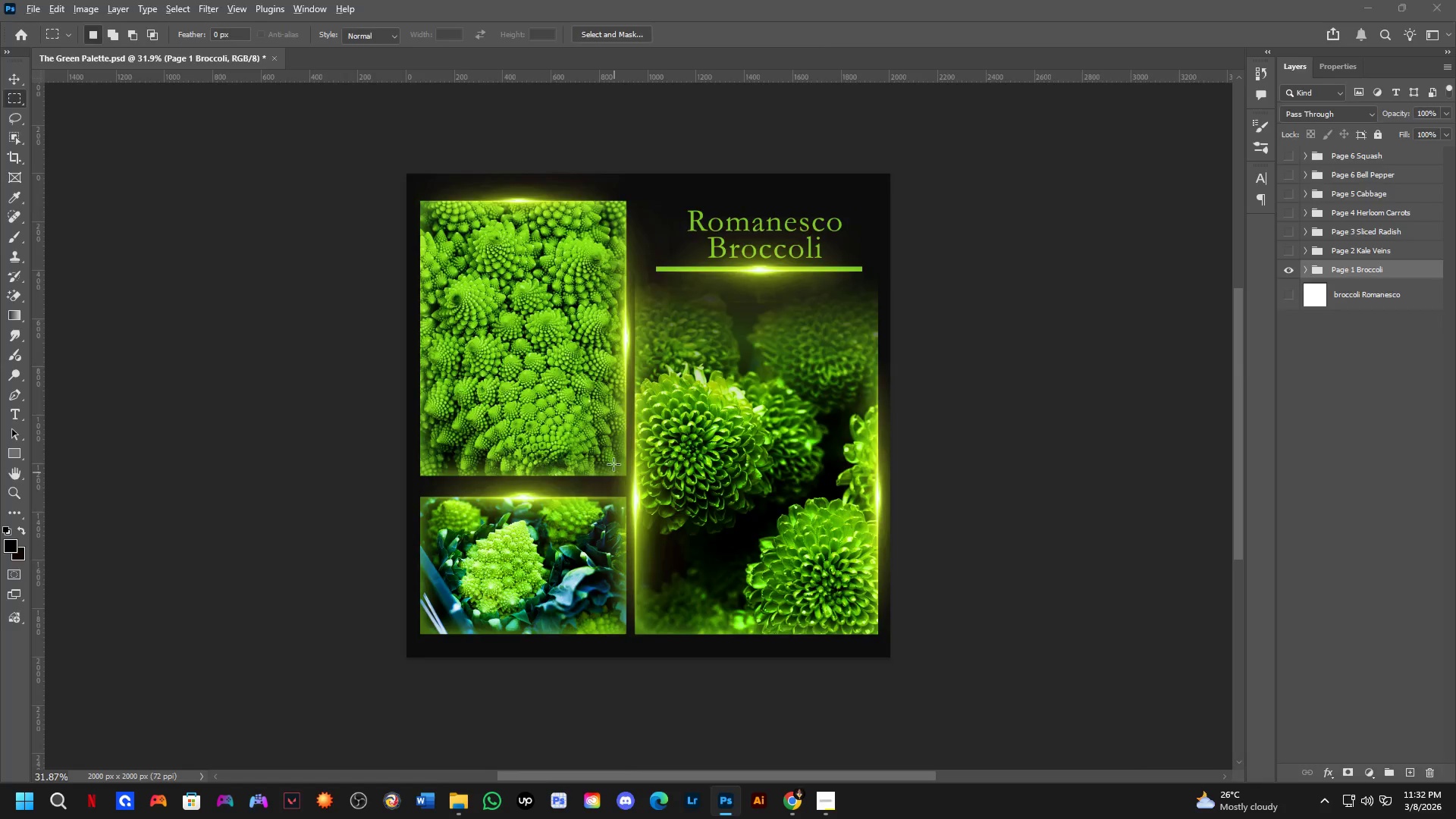 
key(Alt+Tab)
 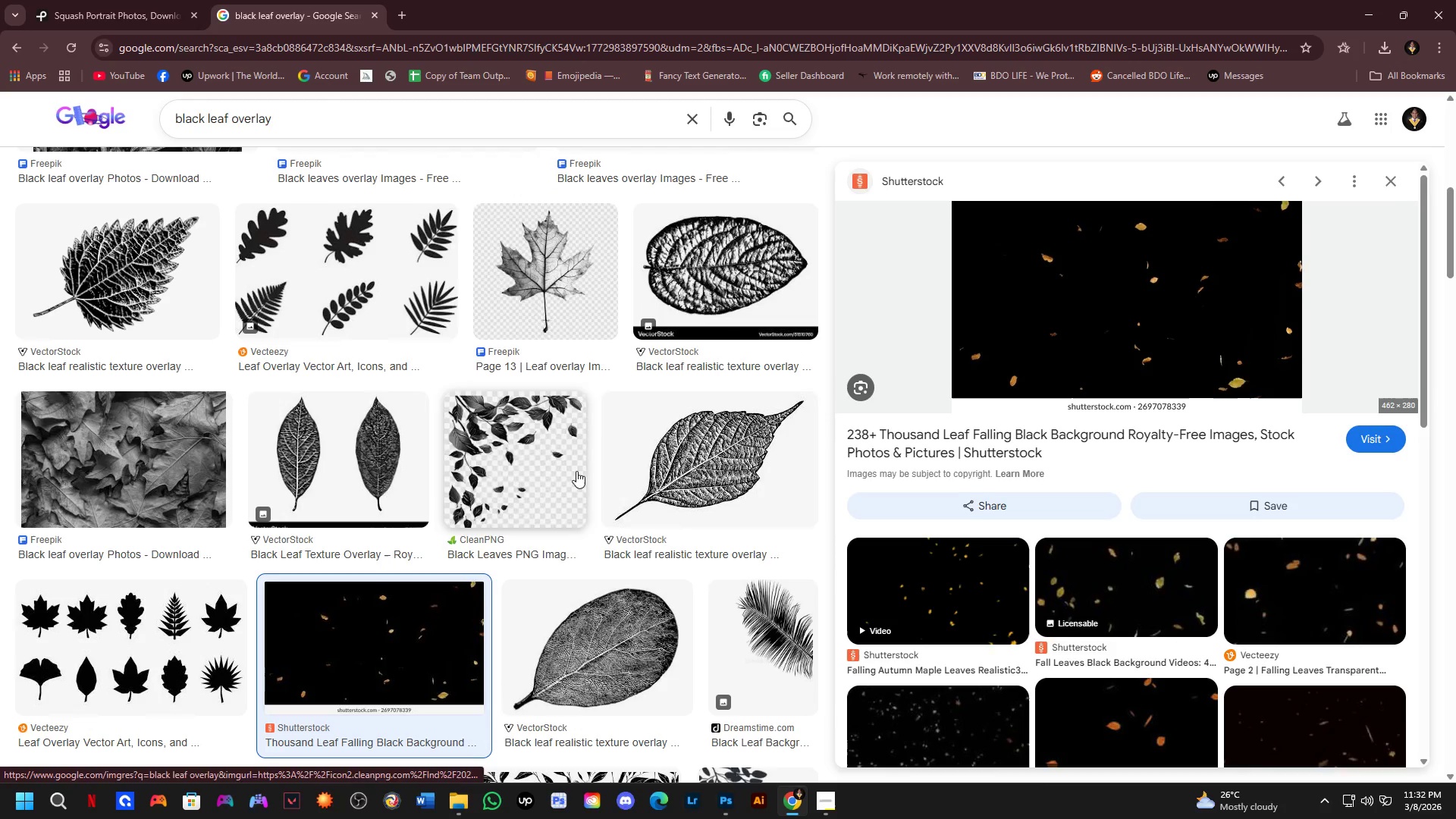 
scroll: coordinate [1087, 357], scroll_direction: down, amount: 2.0
 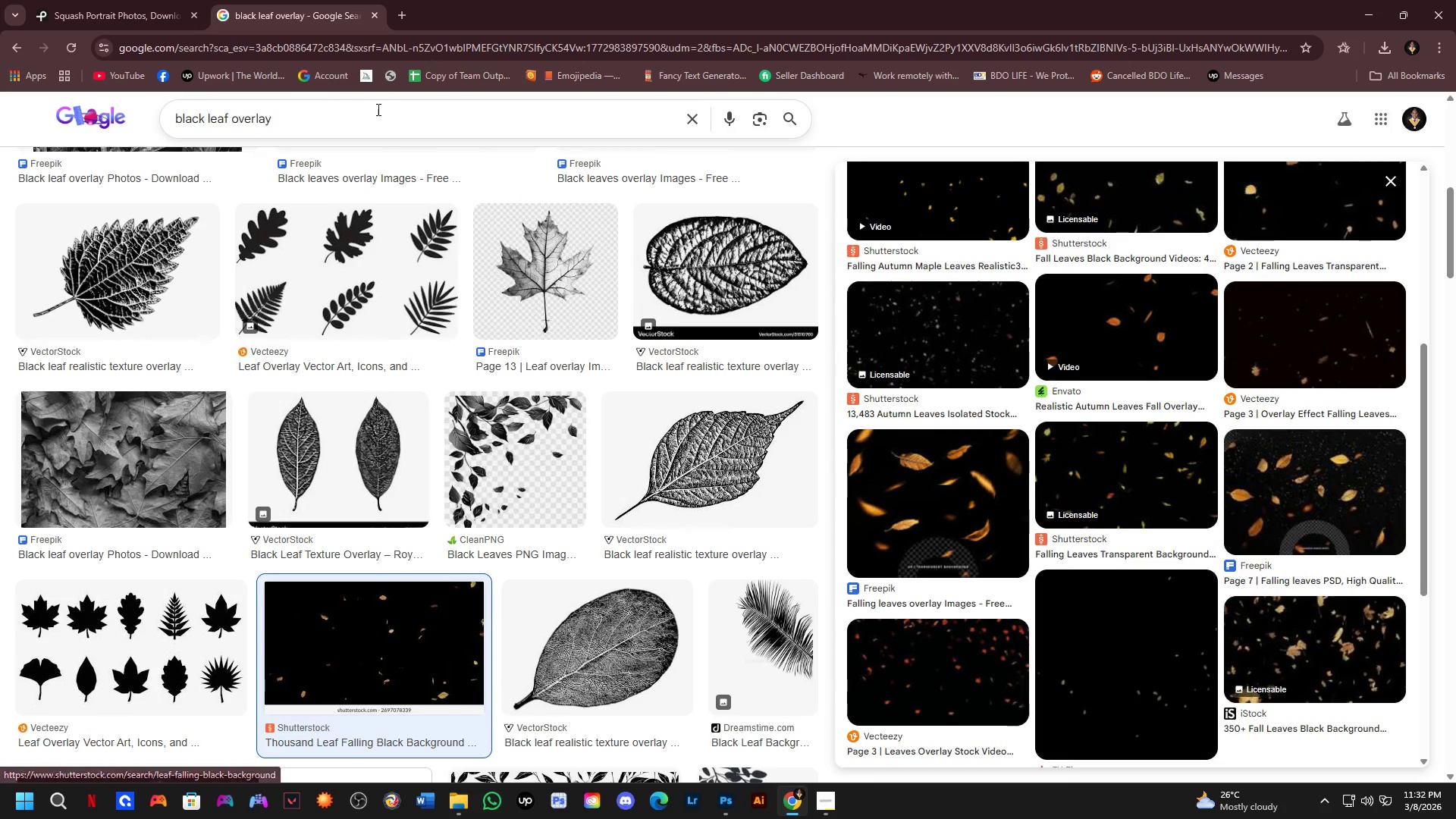 
left_click_drag(start_coordinate=[316, 122], to_coordinate=[143, 110])
 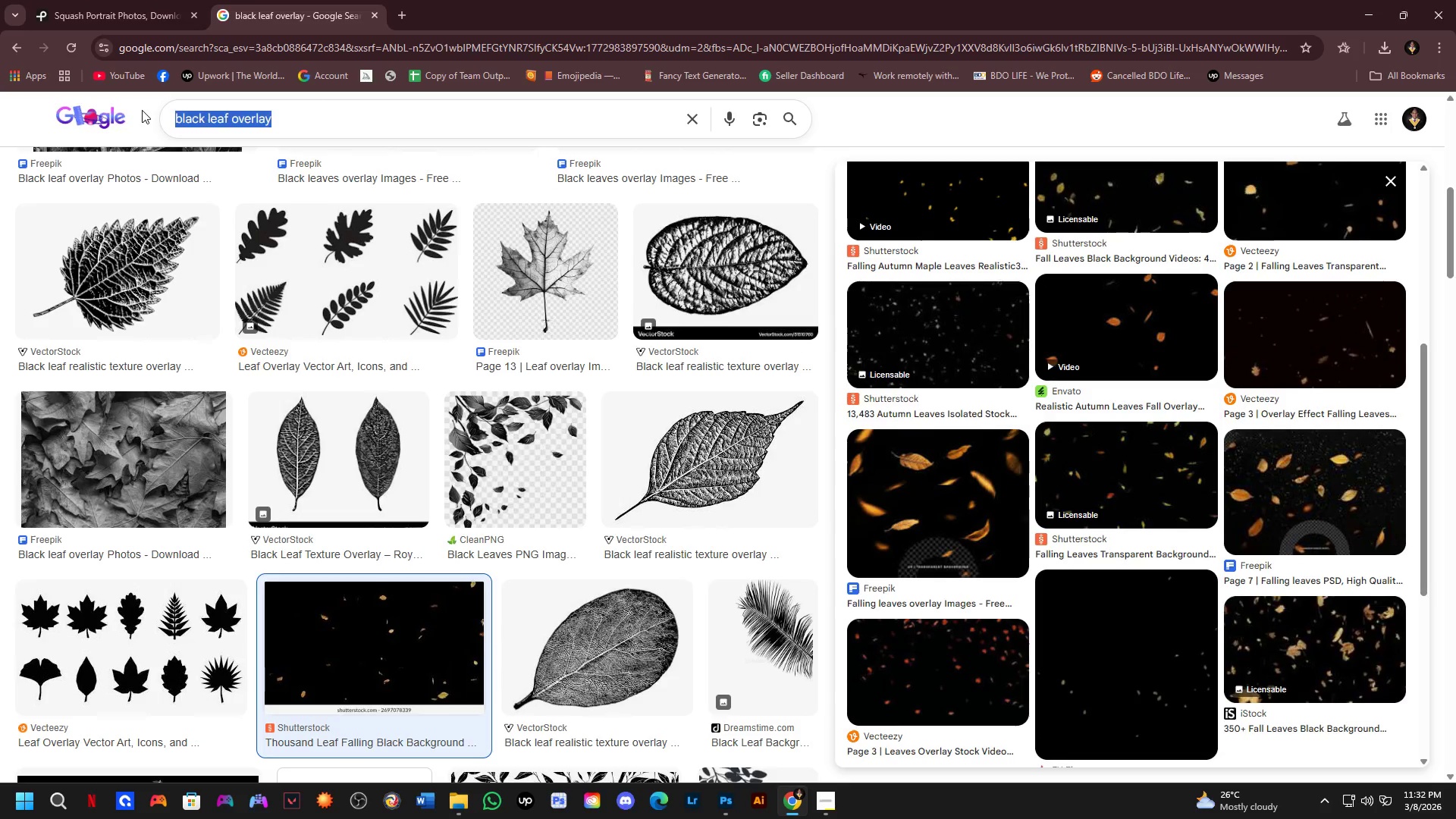 
key(Alt+AltLeft)
 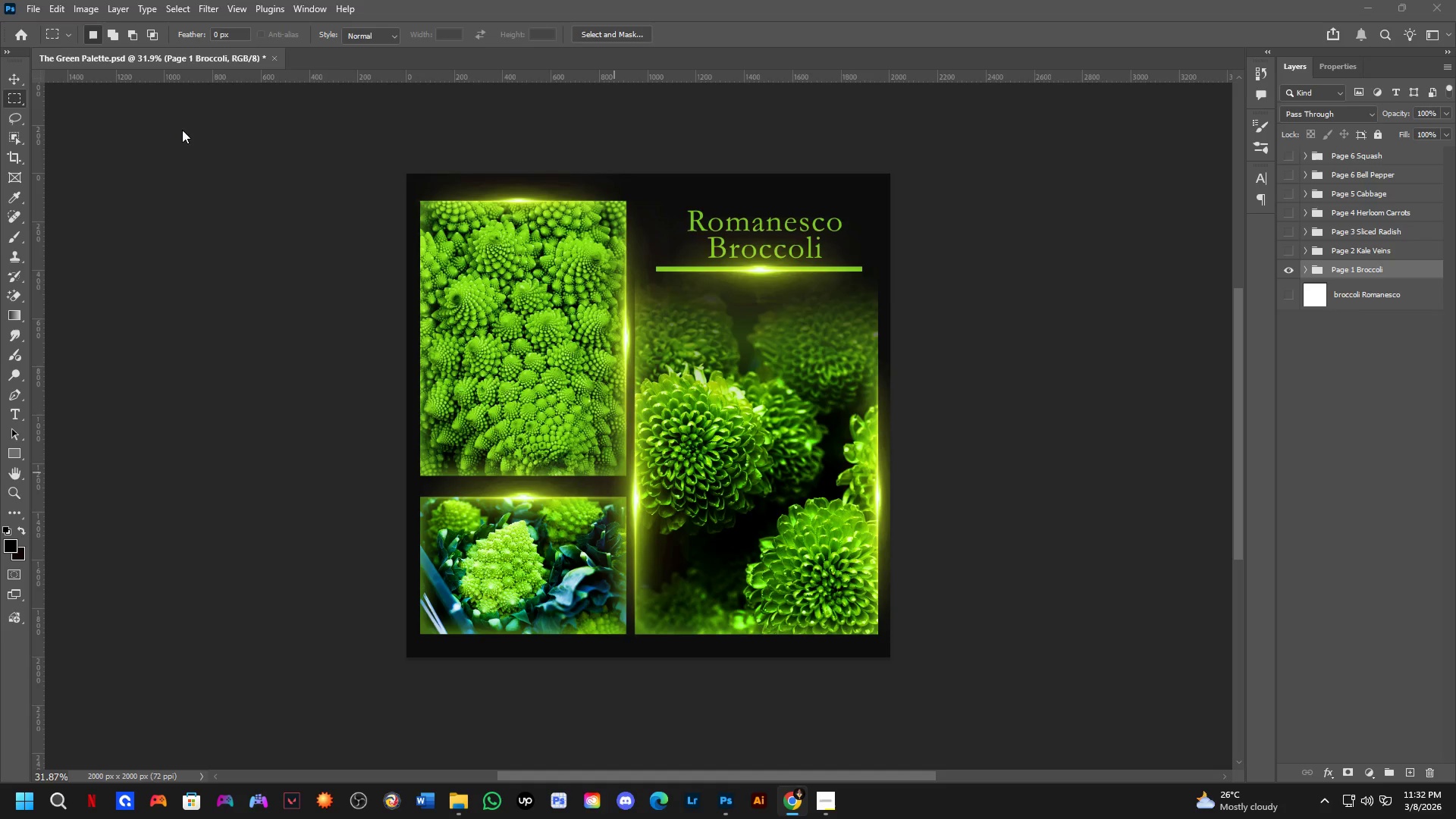 
key(Alt+Tab)
 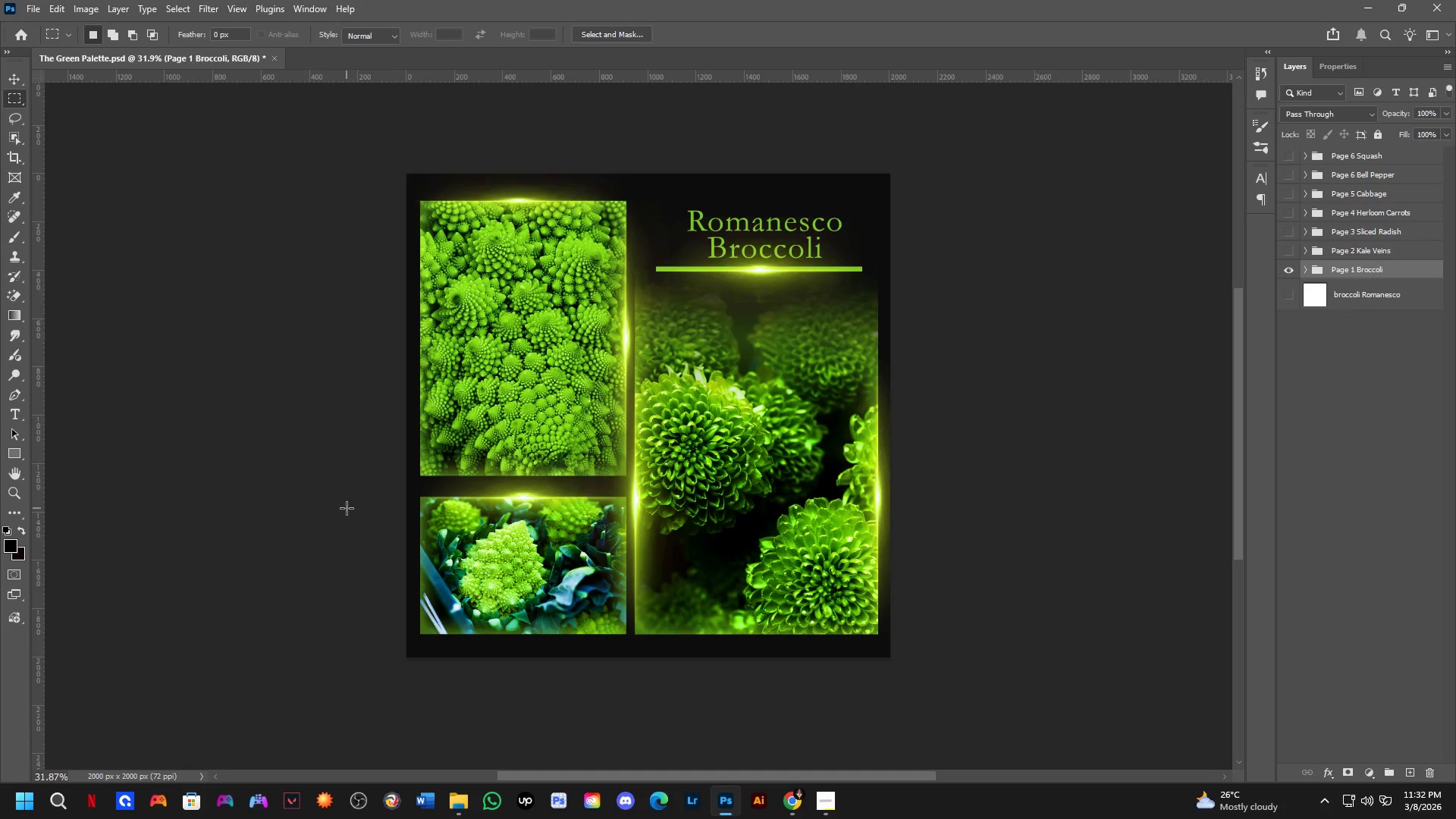 
key(Alt+AltLeft)
 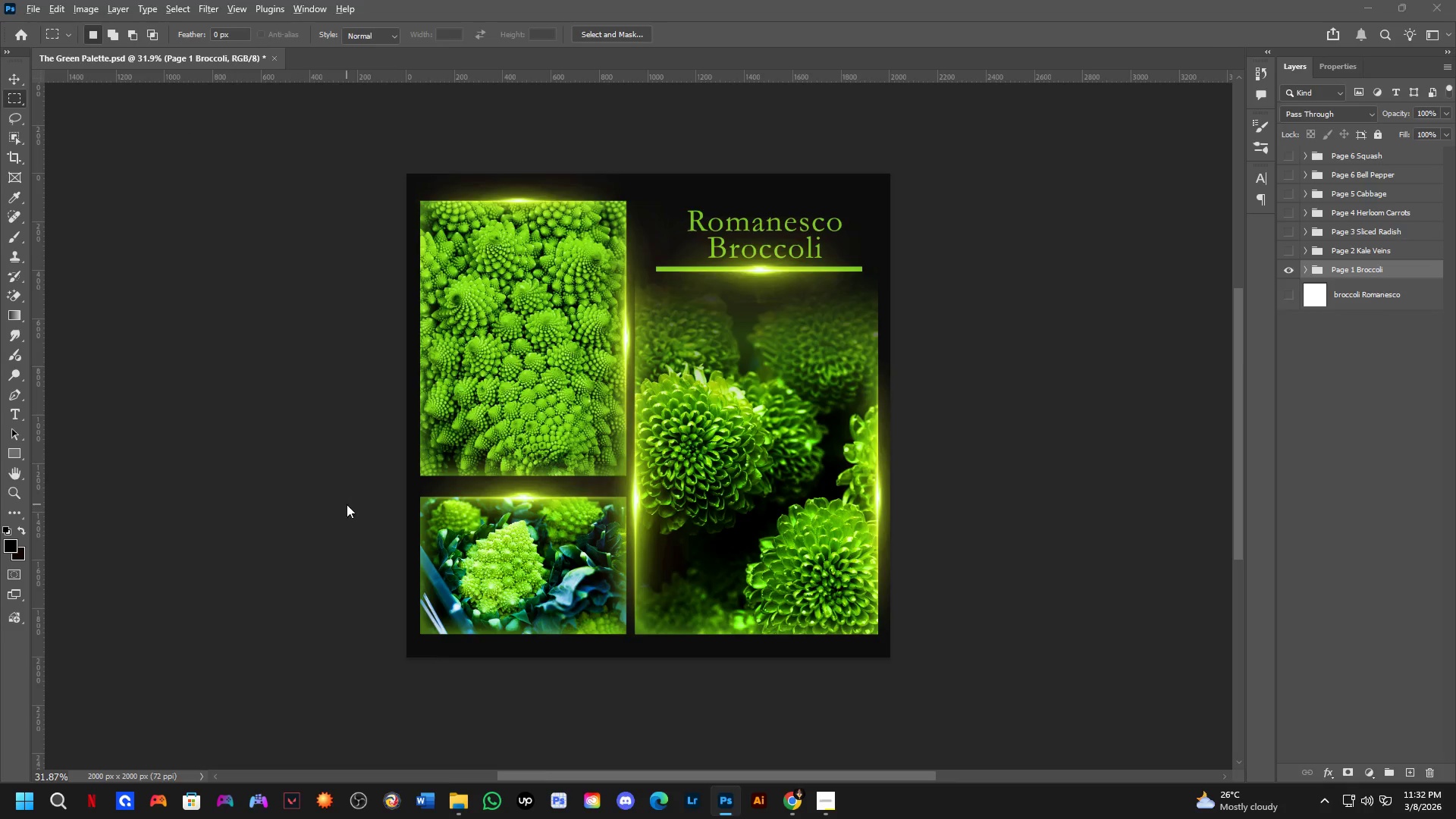 
key(Tab)
type(vegetable frame vector)
 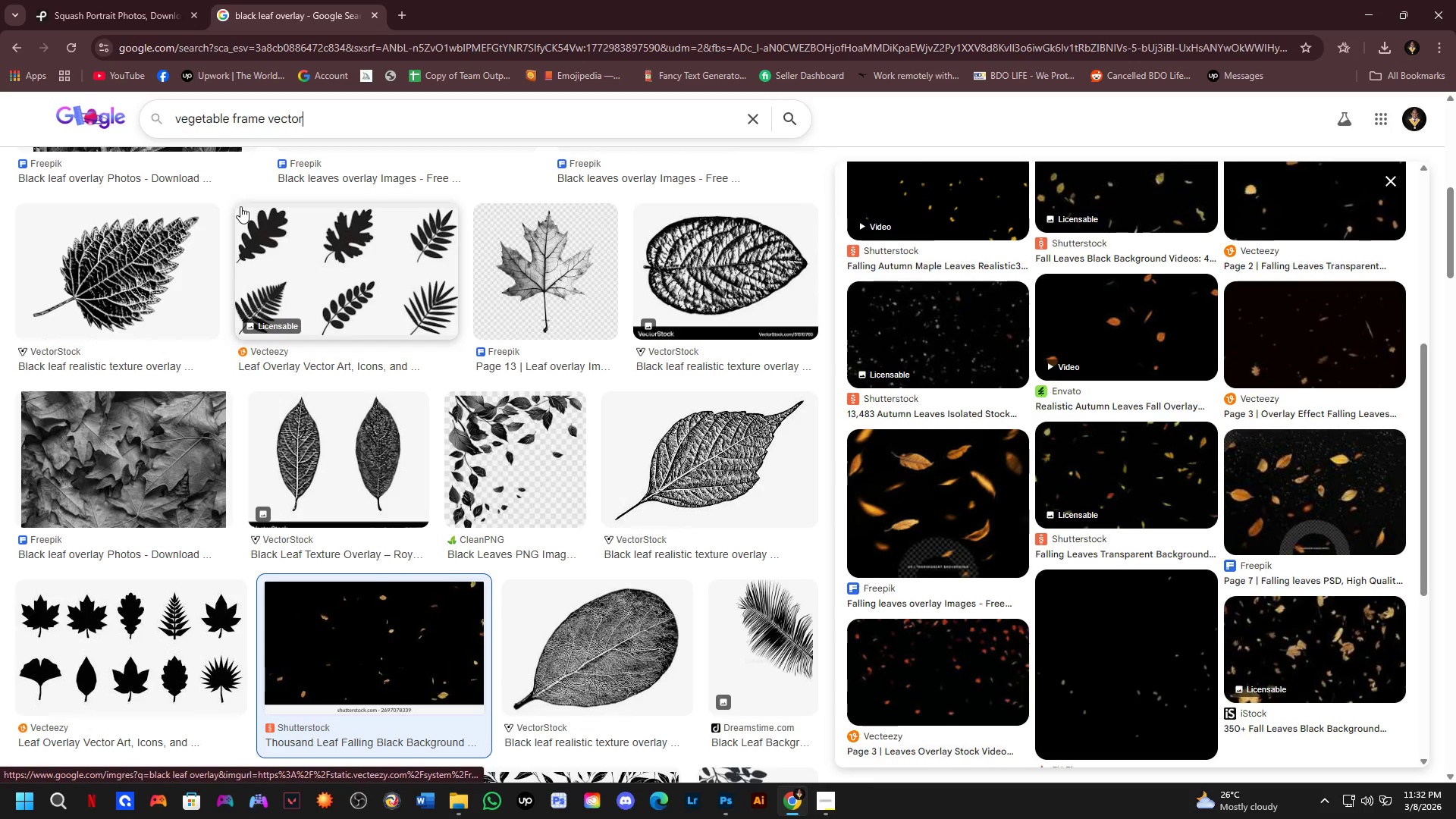 
key(Enter)
 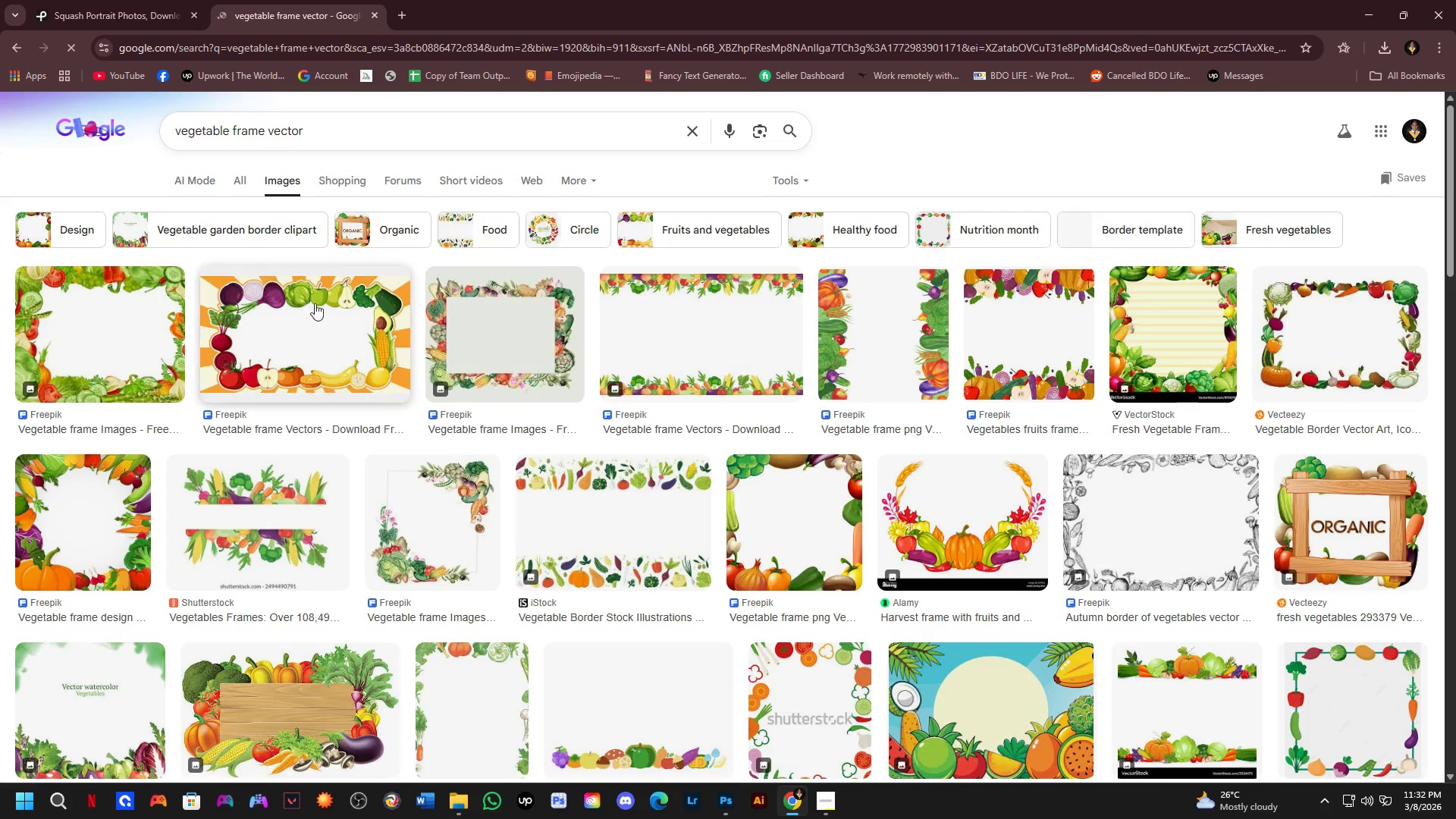 
scroll: coordinate [494, 268], scroll_direction: down, amount: 11.0
 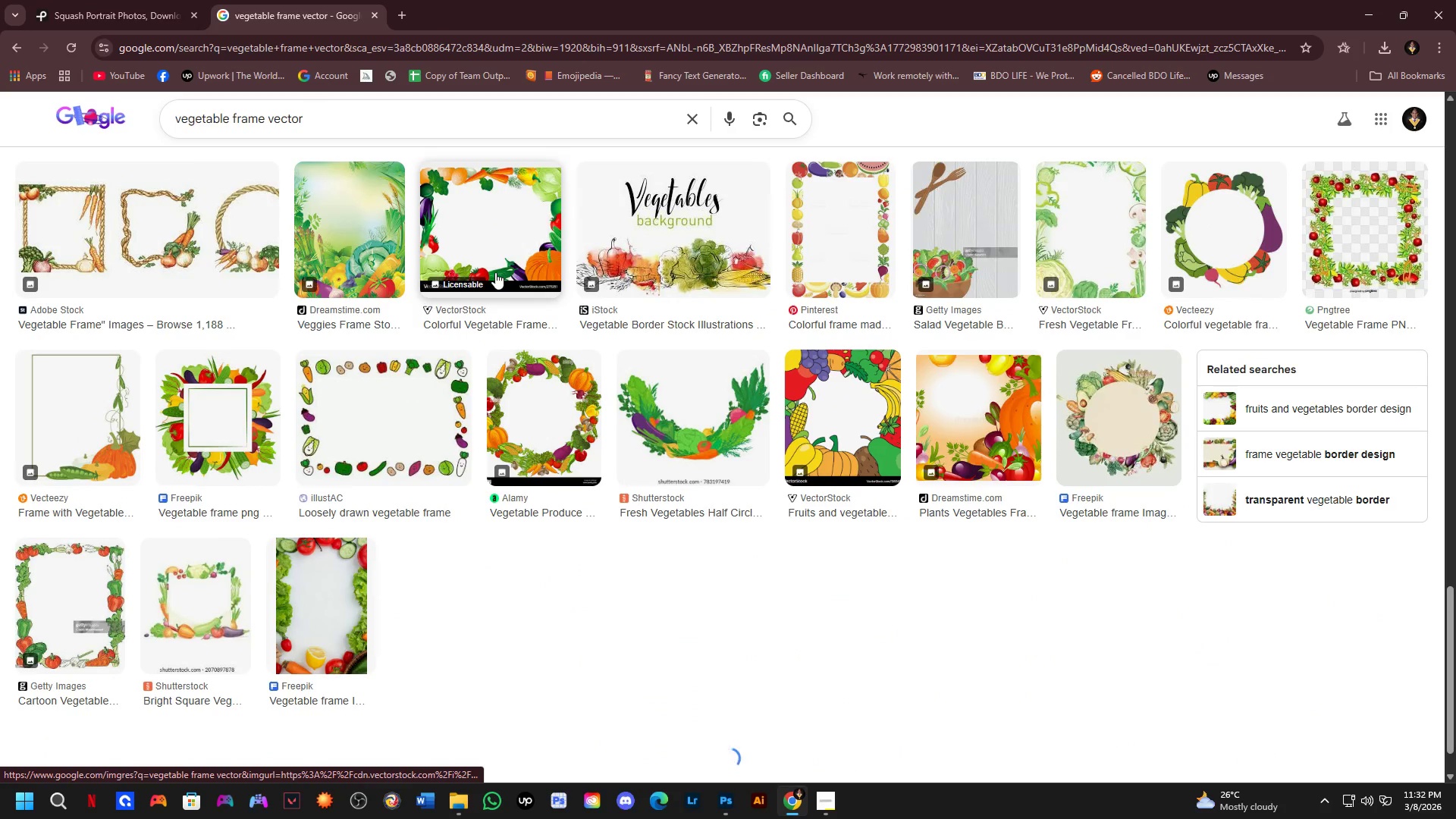 
key(Alt+AltLeft)
 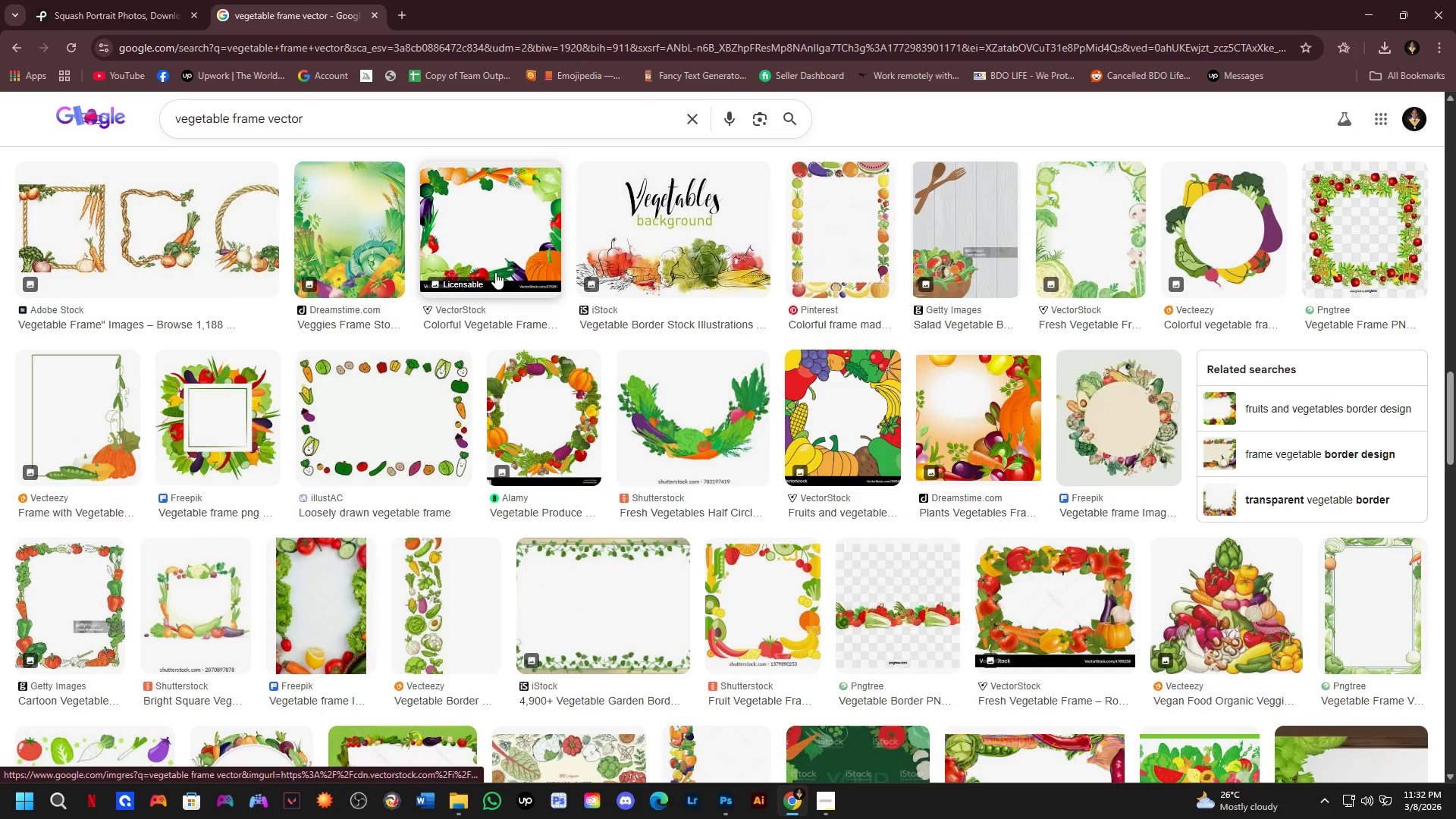 
key(Alt+Tab)
 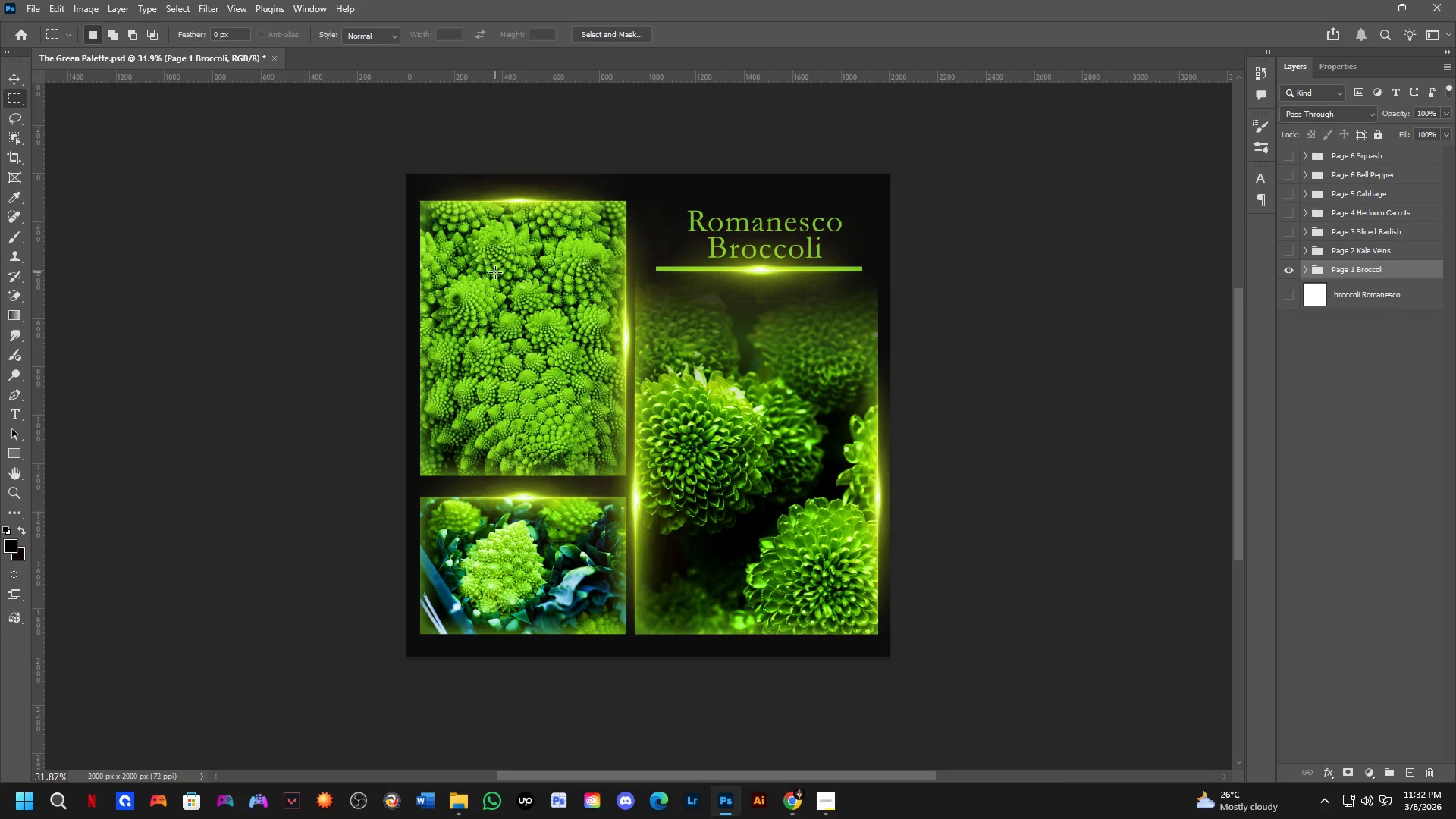 
key(Alt+AltLeft)
 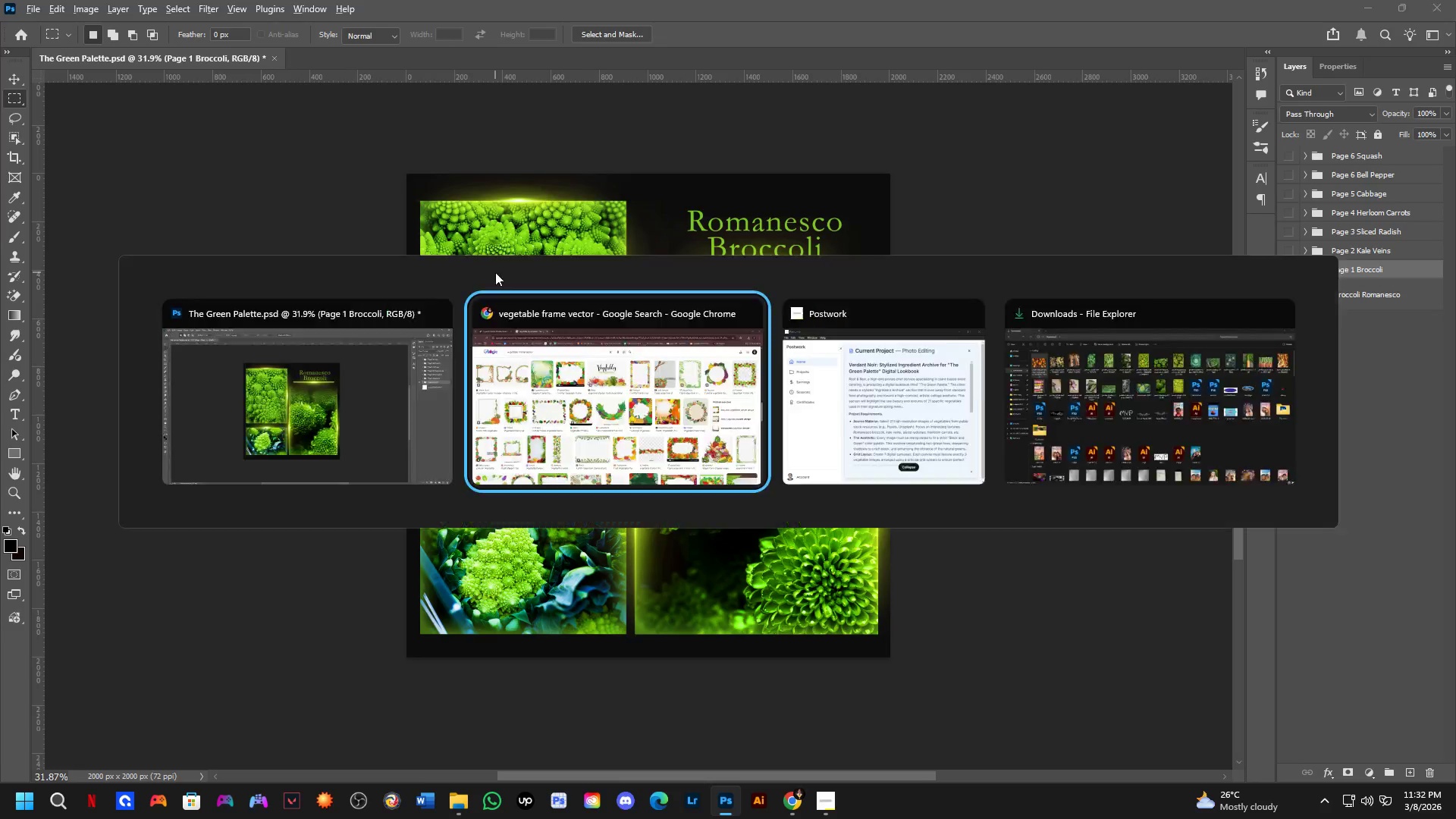 
key(Alt+Tab)
 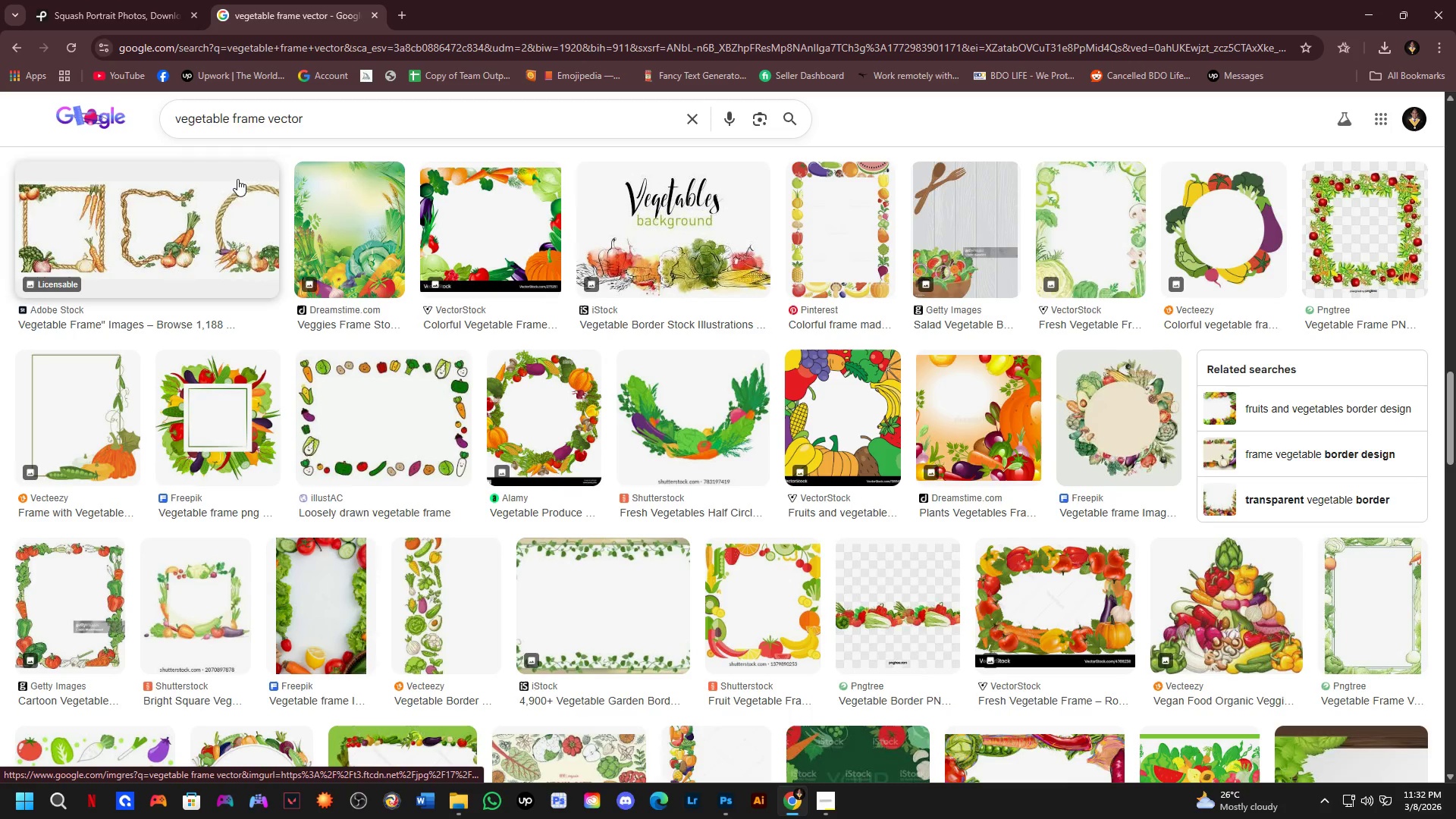 
left_click([340, 121])
 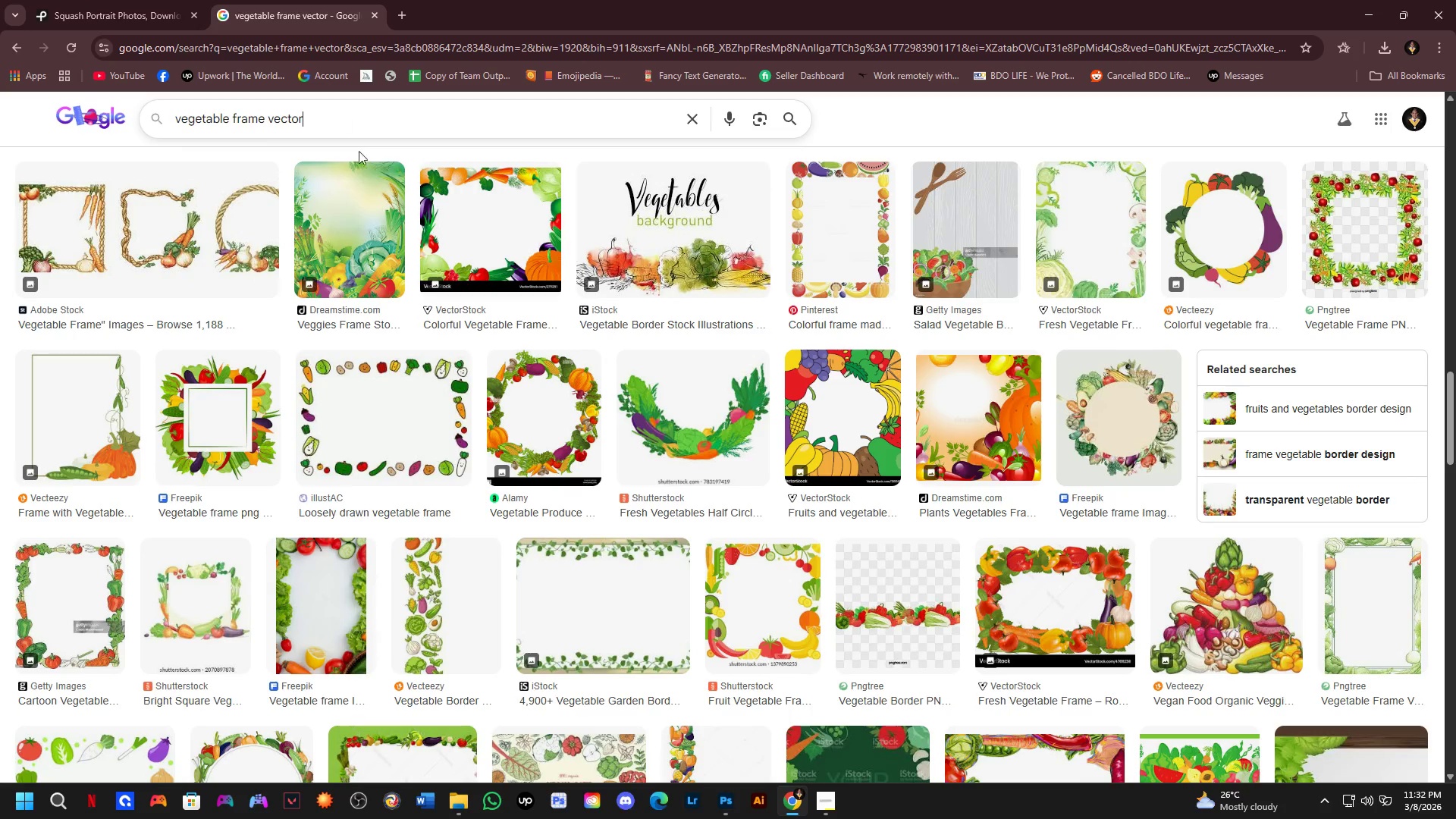 
scroll: coordinate [519, 228], scroll_direction: down, amount: 5.0
 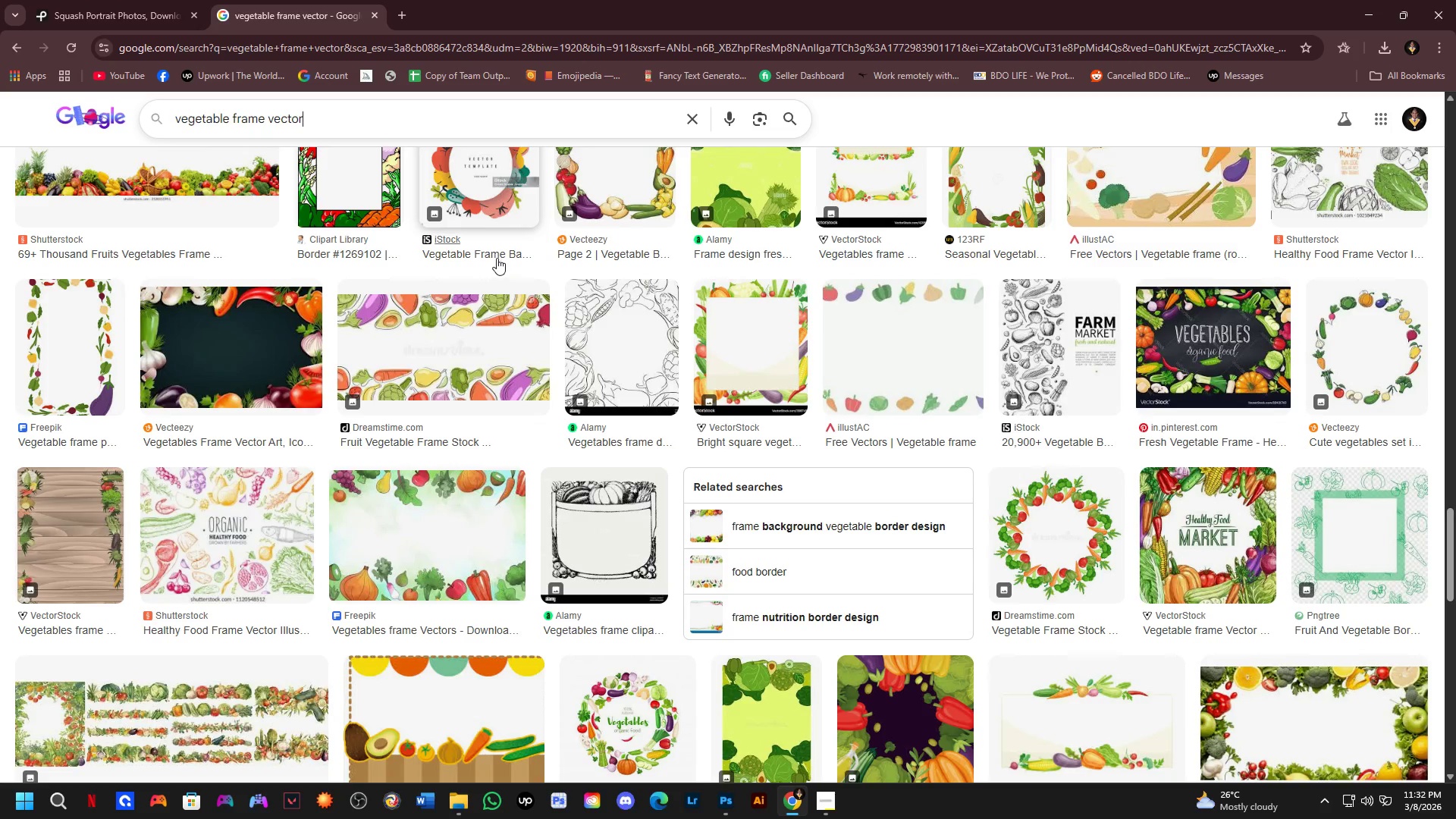 
scroll: coordinate [449, 291], scroll_direction: up, amount: 20.0
 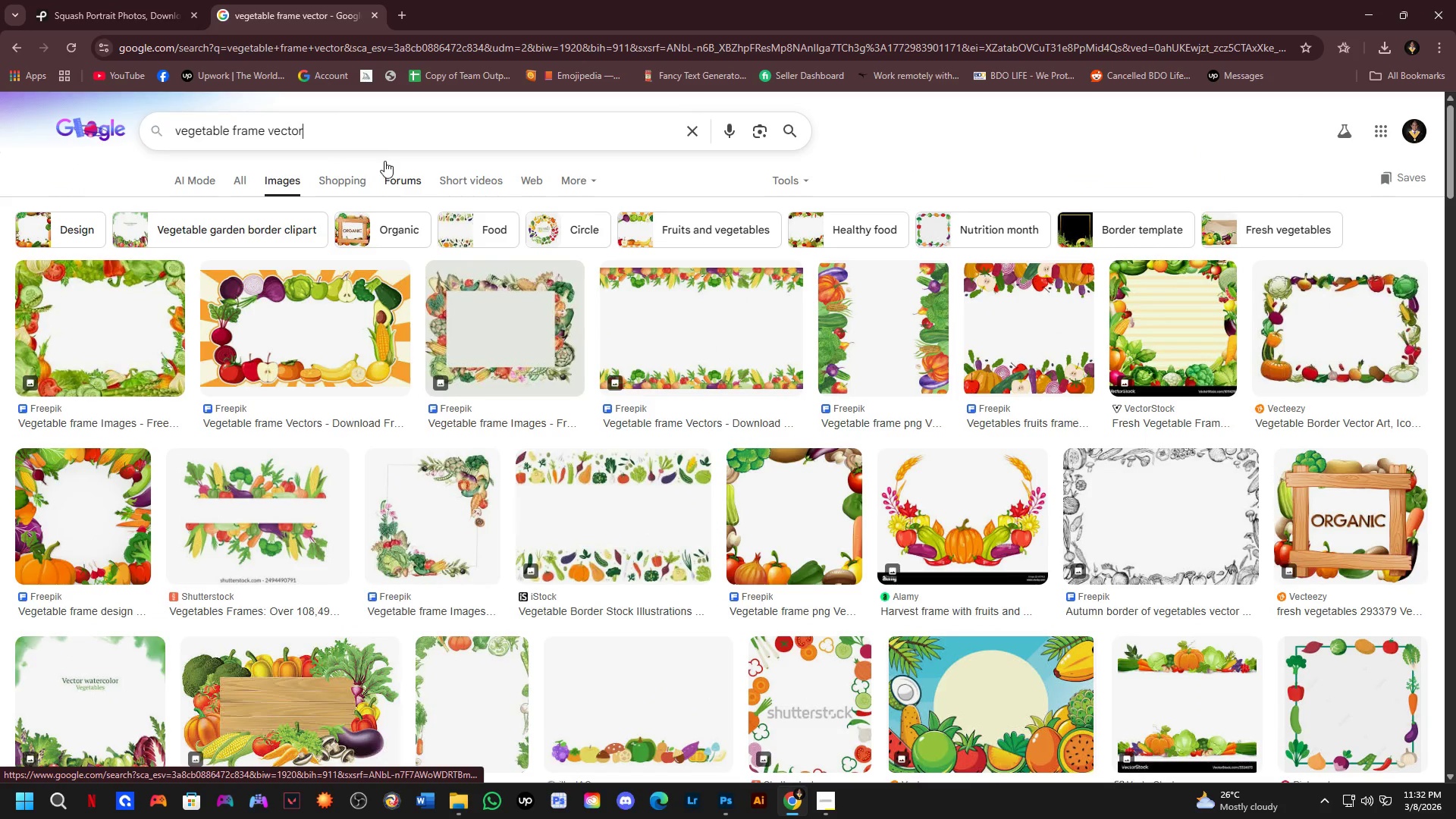 
key(Alt+AltLeft)
 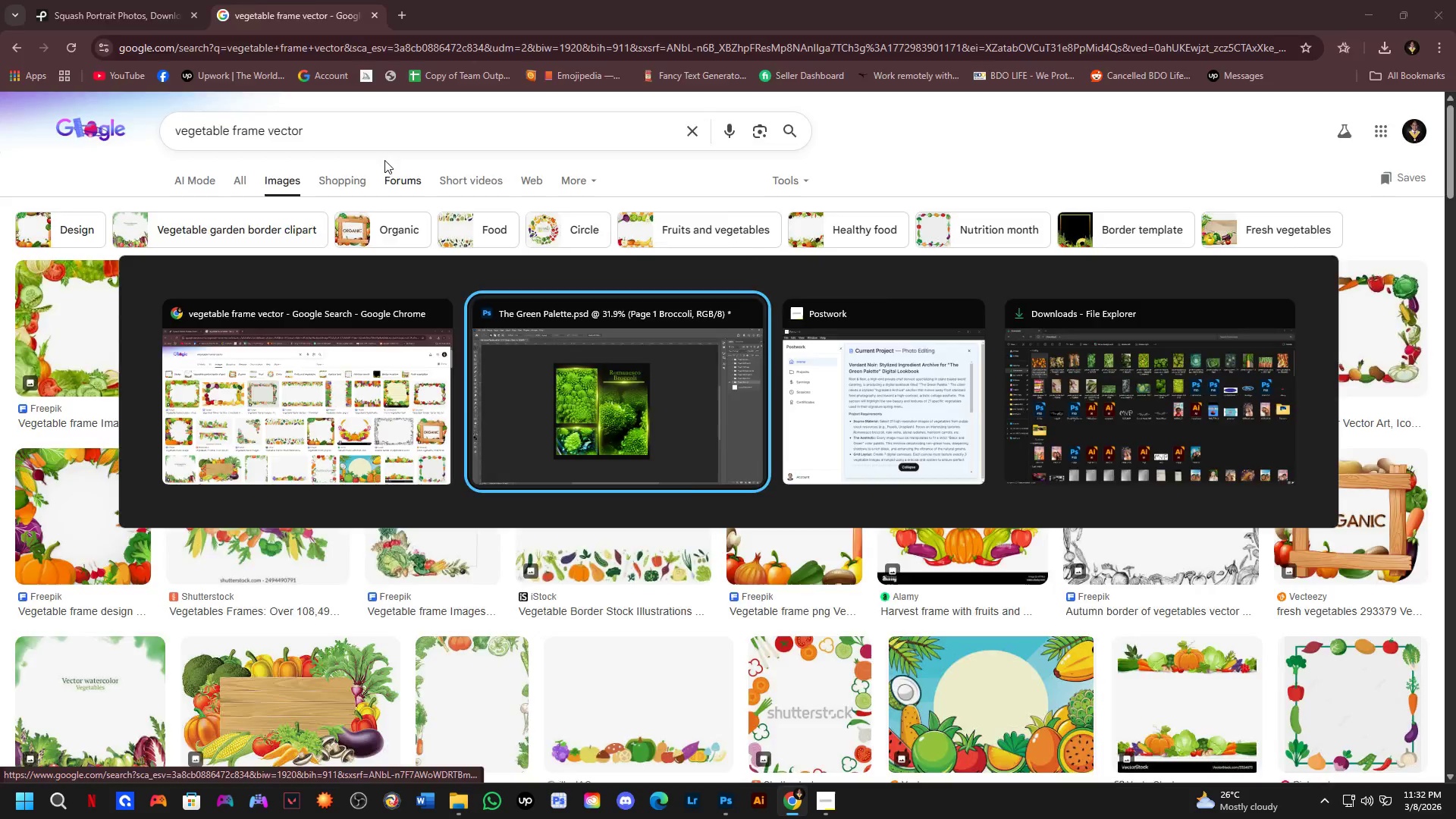 
key(Alt+Tab)
 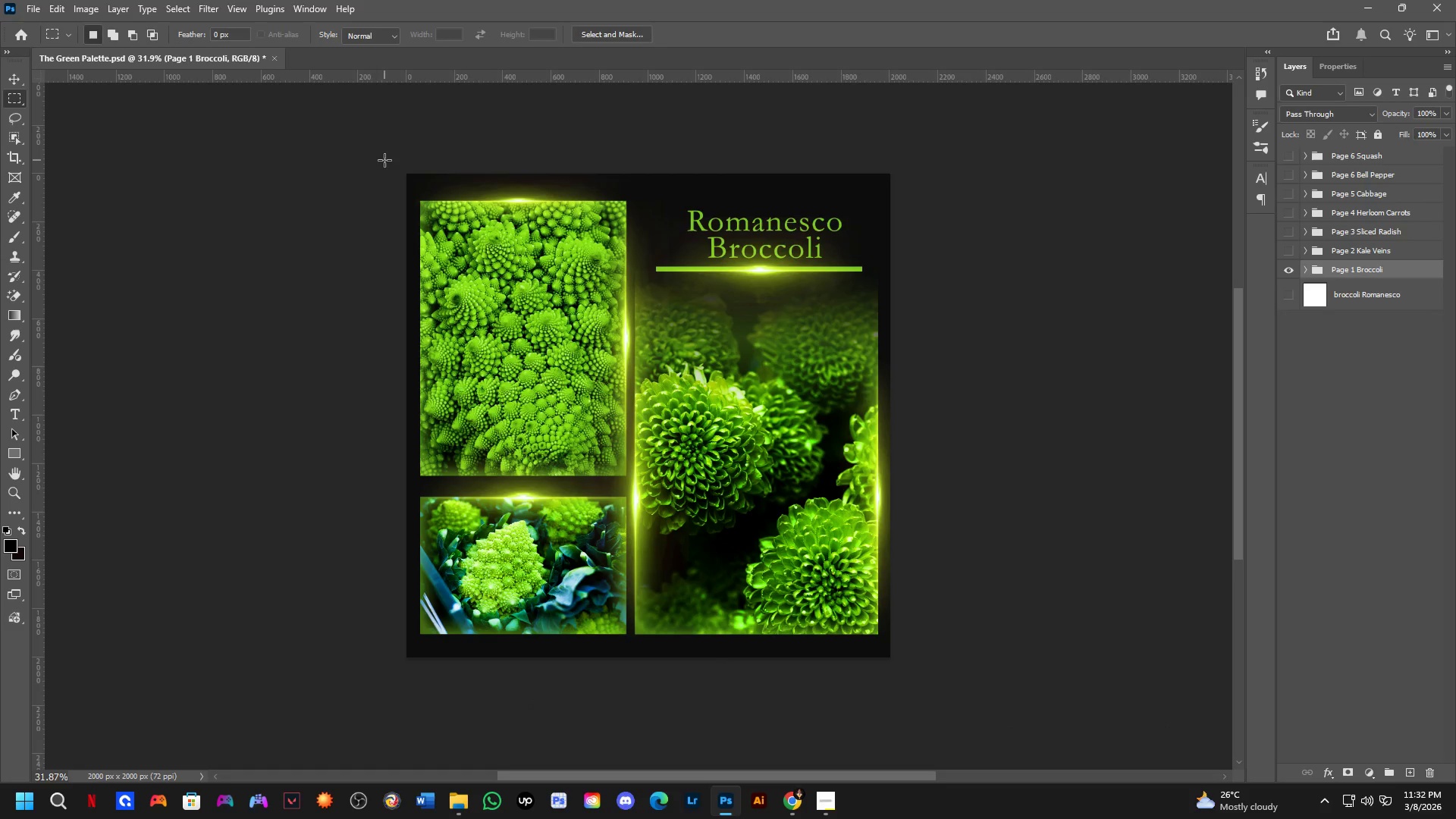 
key(Alt+AltLeft)
 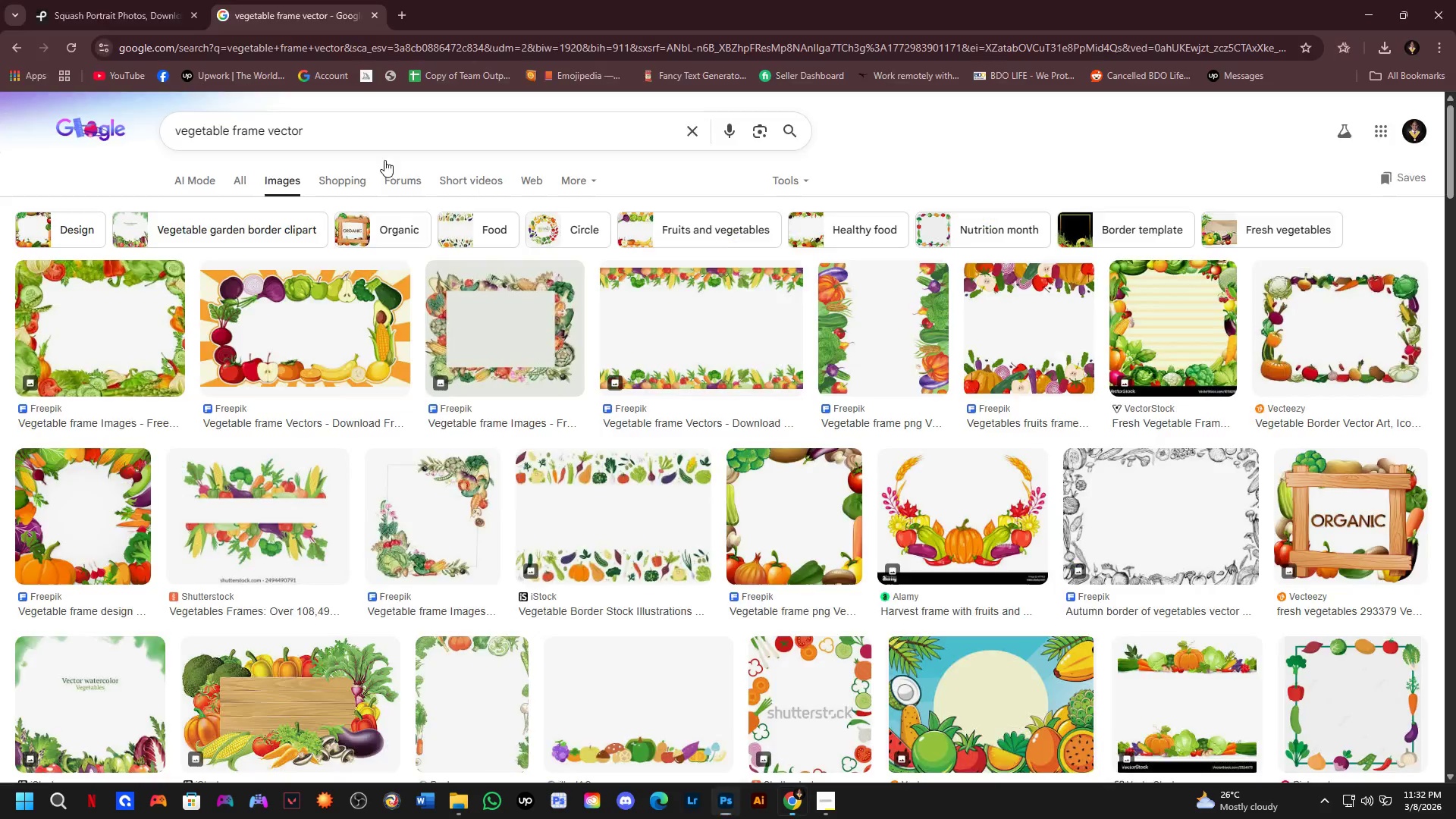 
key(Tab)
type( black)
 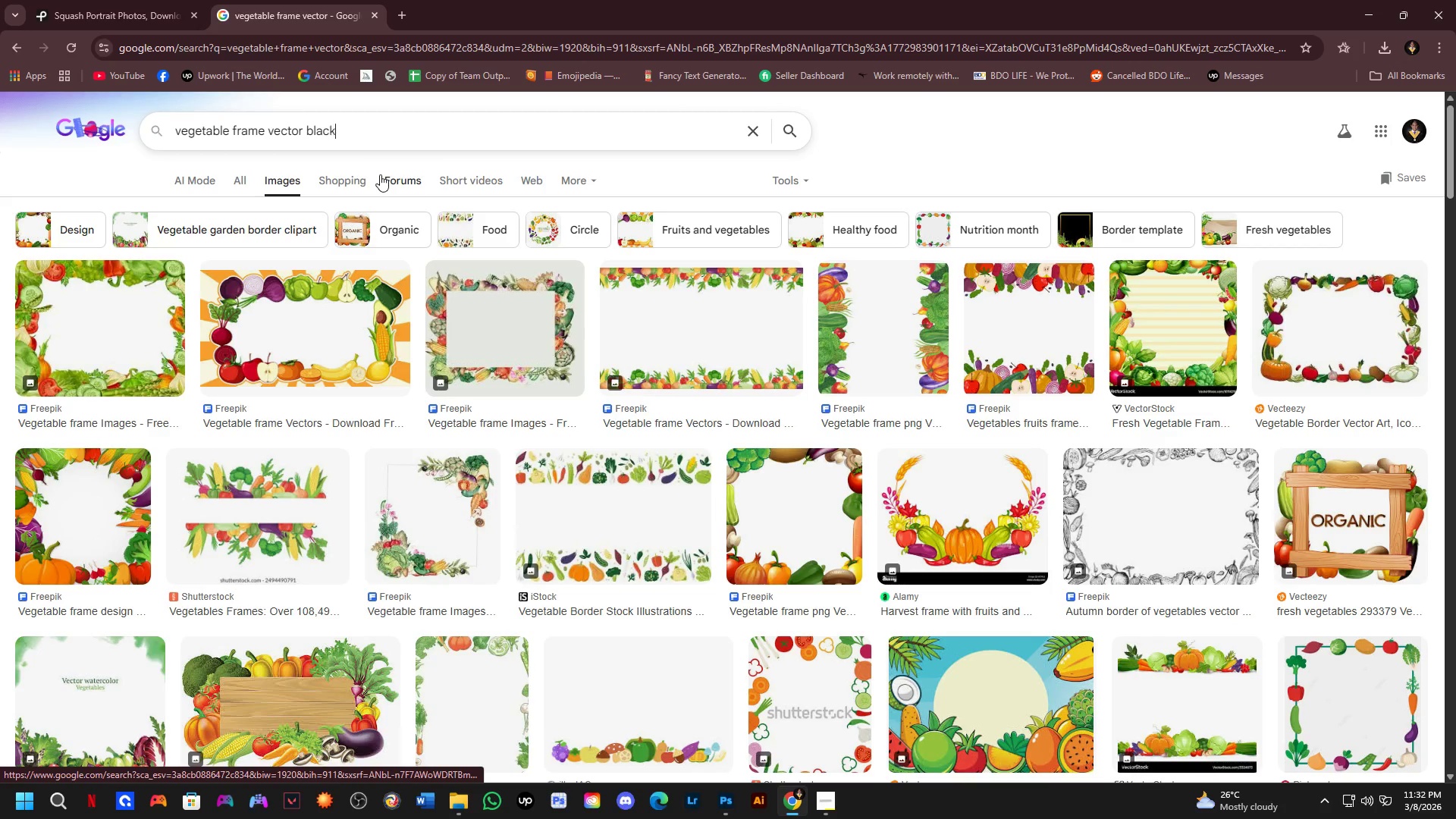 
key(Enter)
 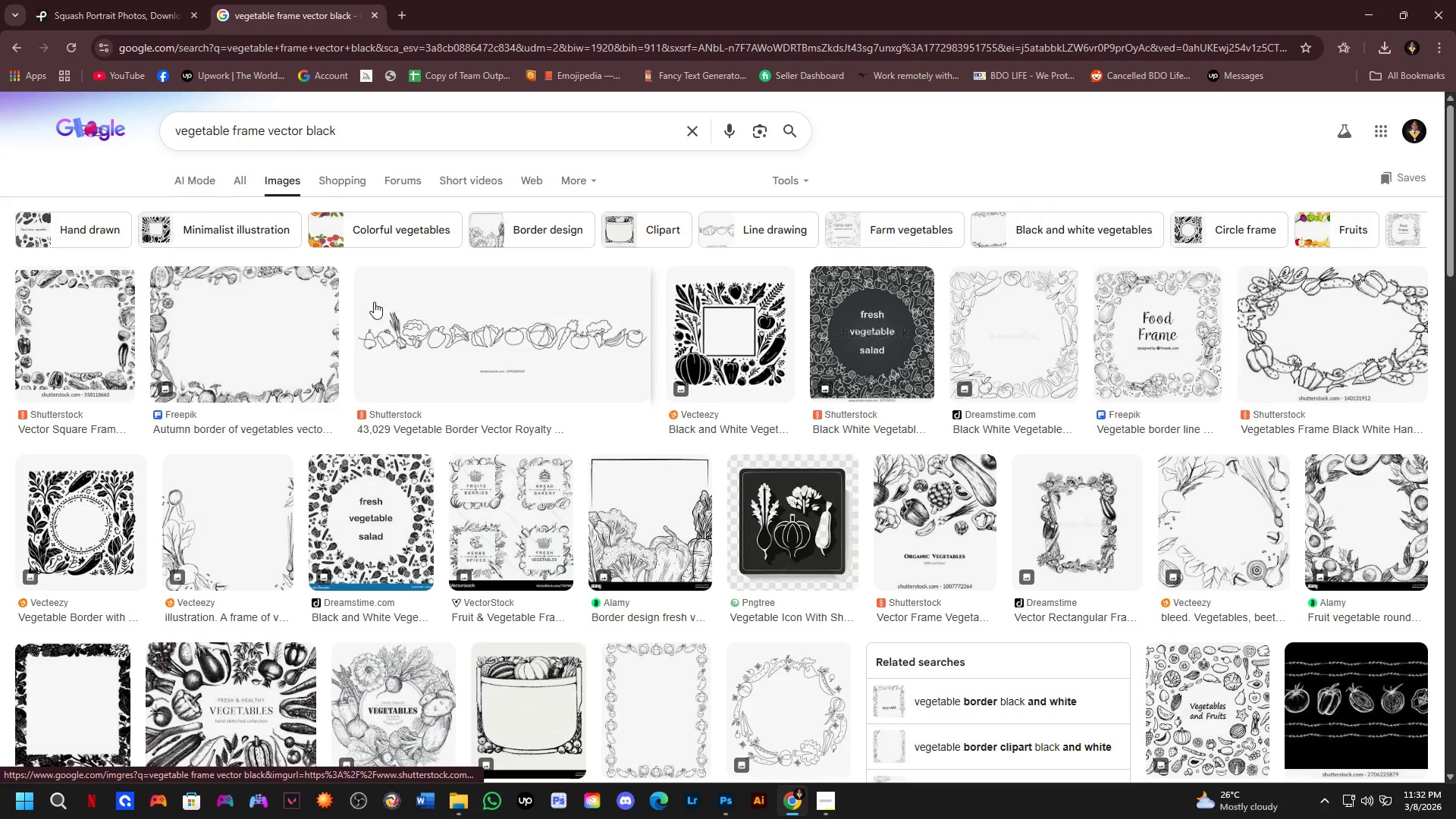 
left_click([195, 312])
 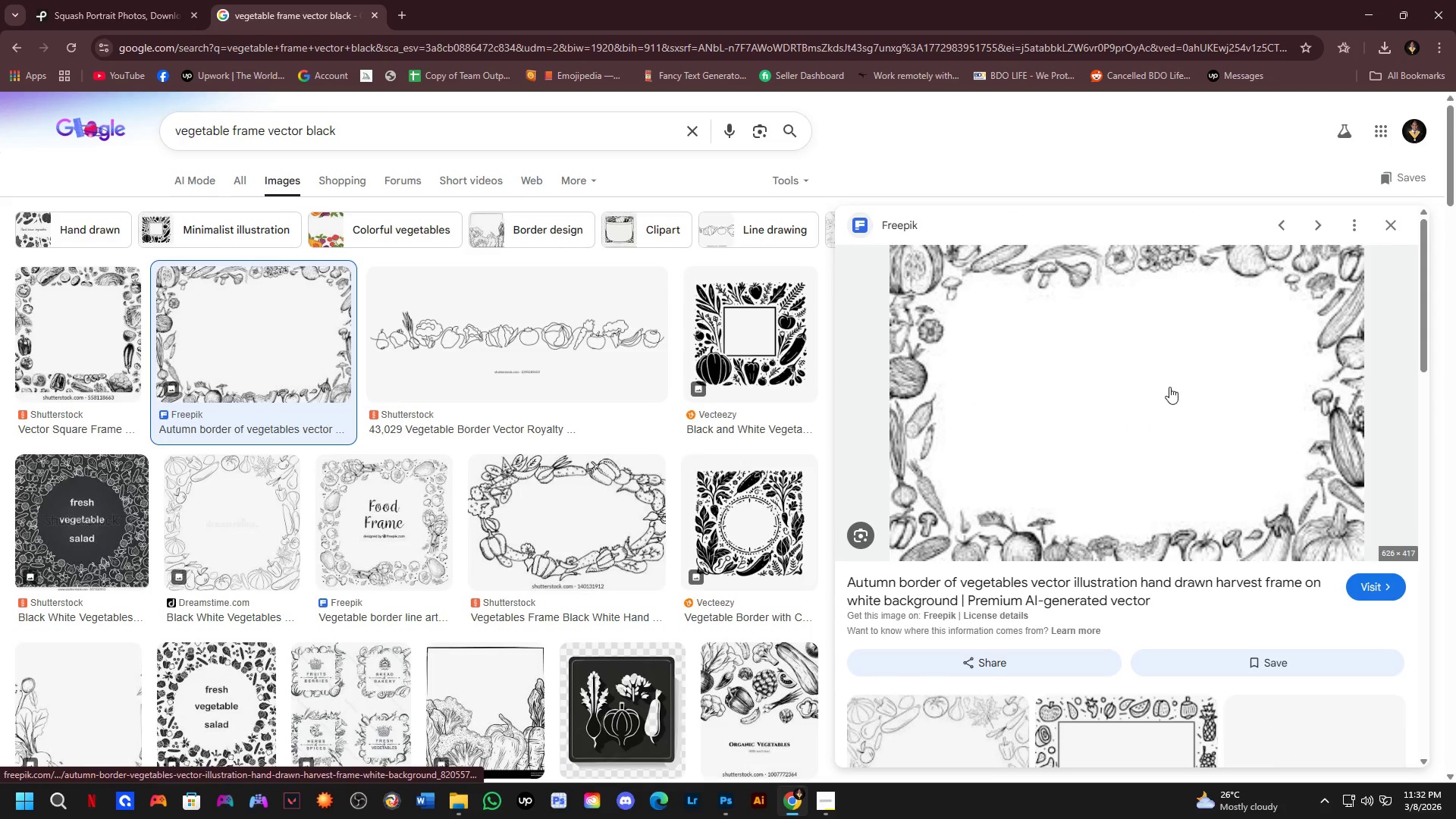 
right_click([1169, 390])
 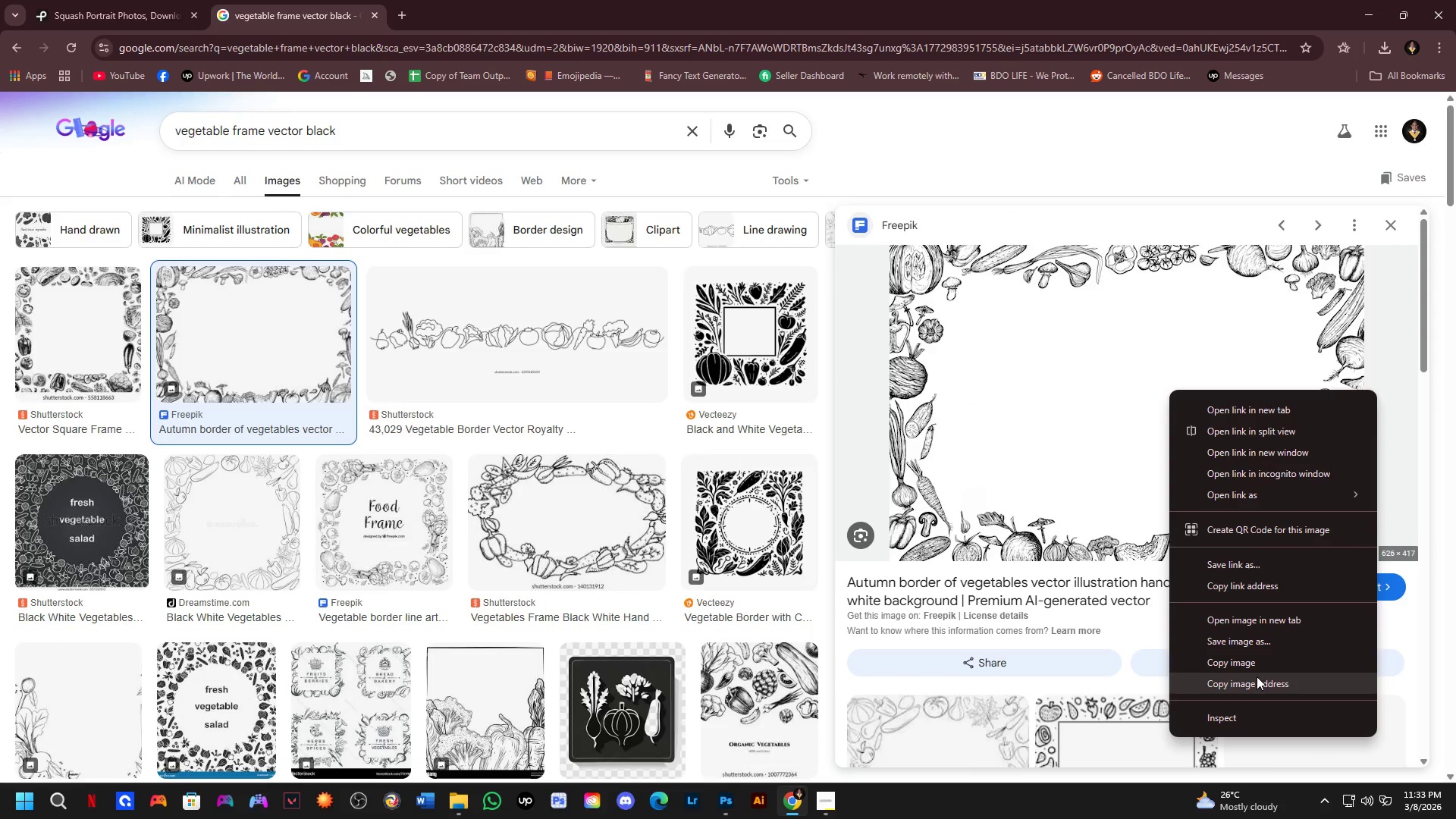 
left_click([1252, 672])
 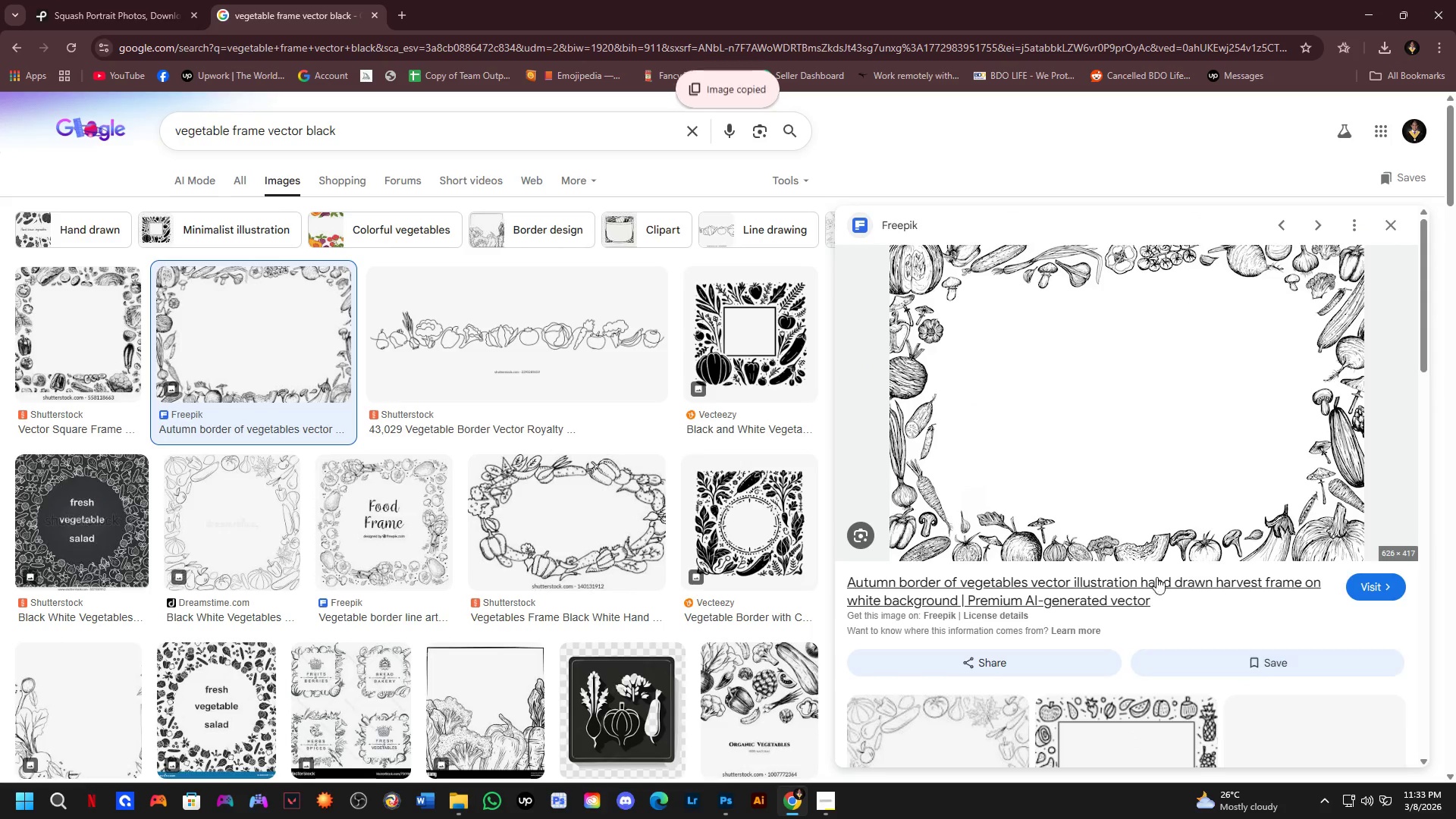 
key(Alt+AltLeft)
 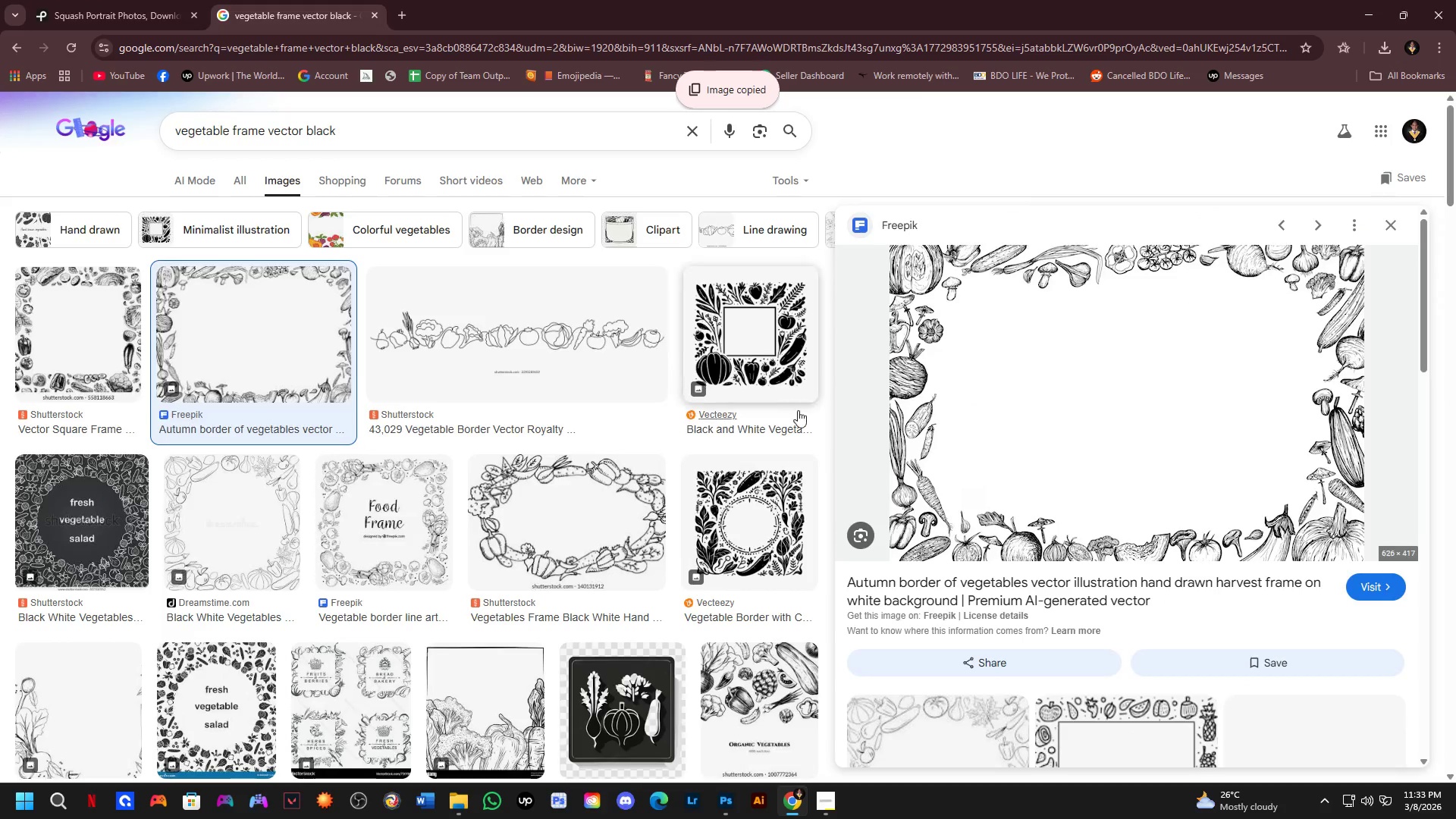 
key(Alt+Tab)
 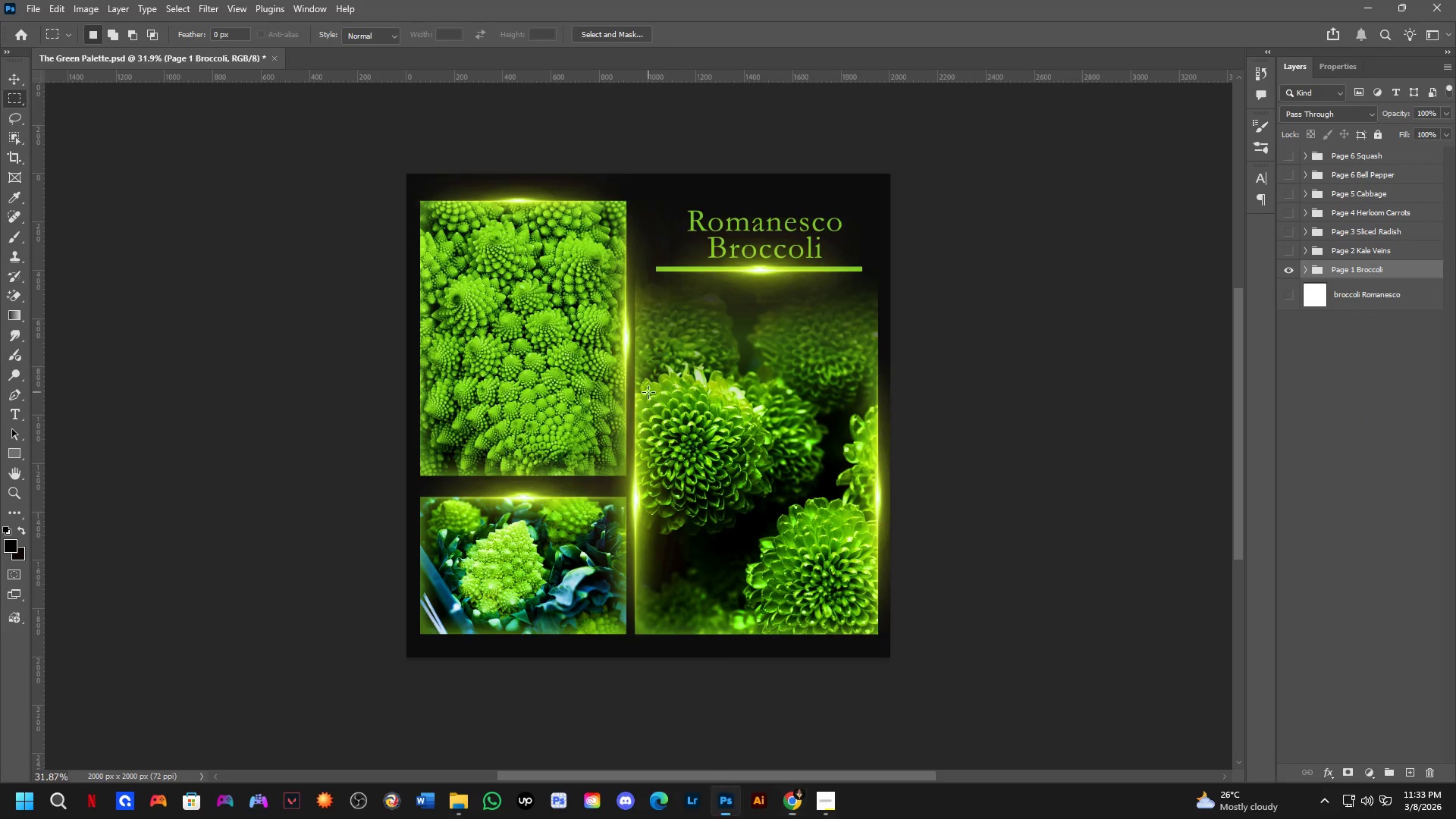 
scroll: coordinate [648, 392], scroll_direction: down, amount: 1.0
 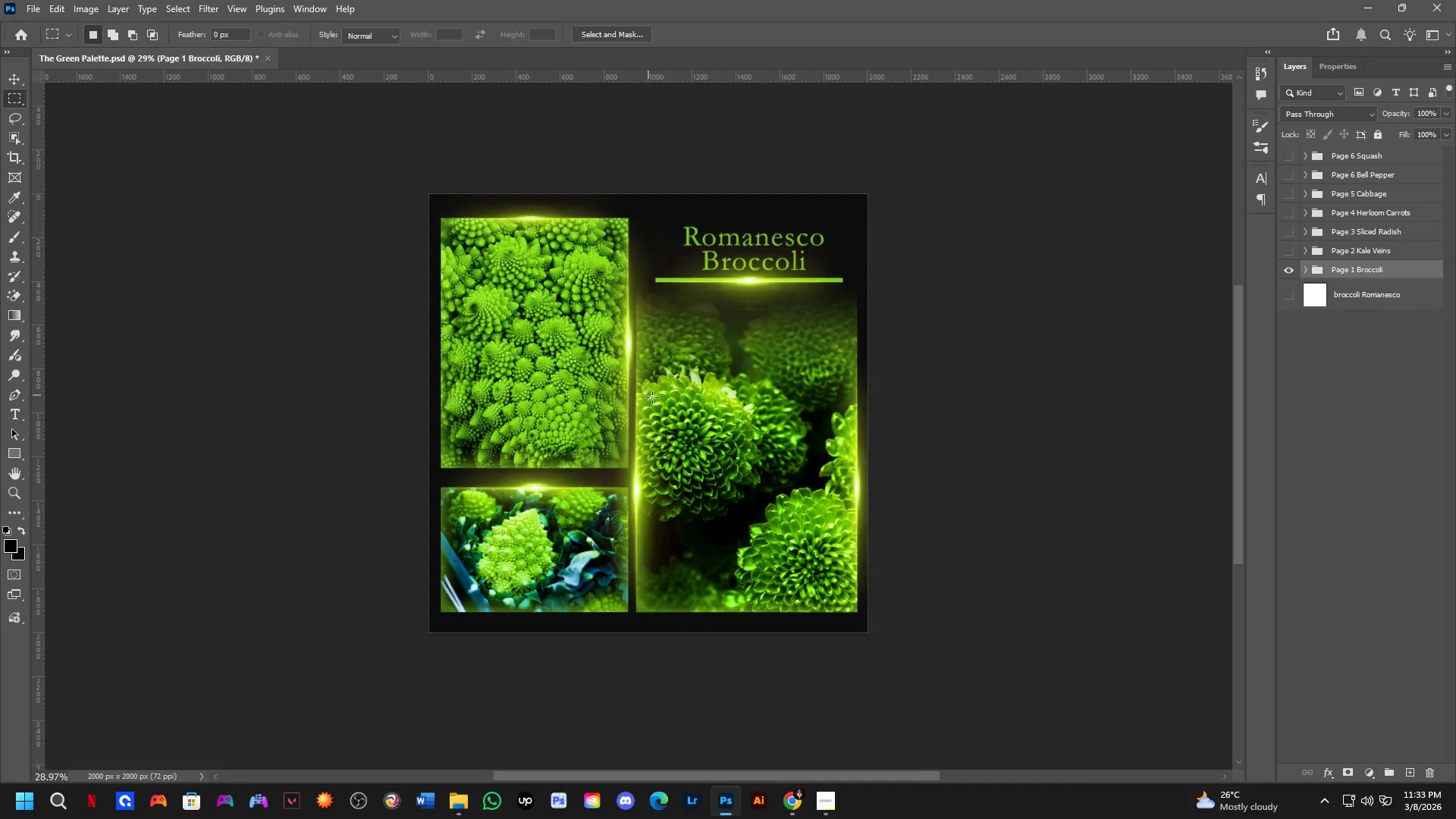 
hold_key(key=Space, duration=0.42)
 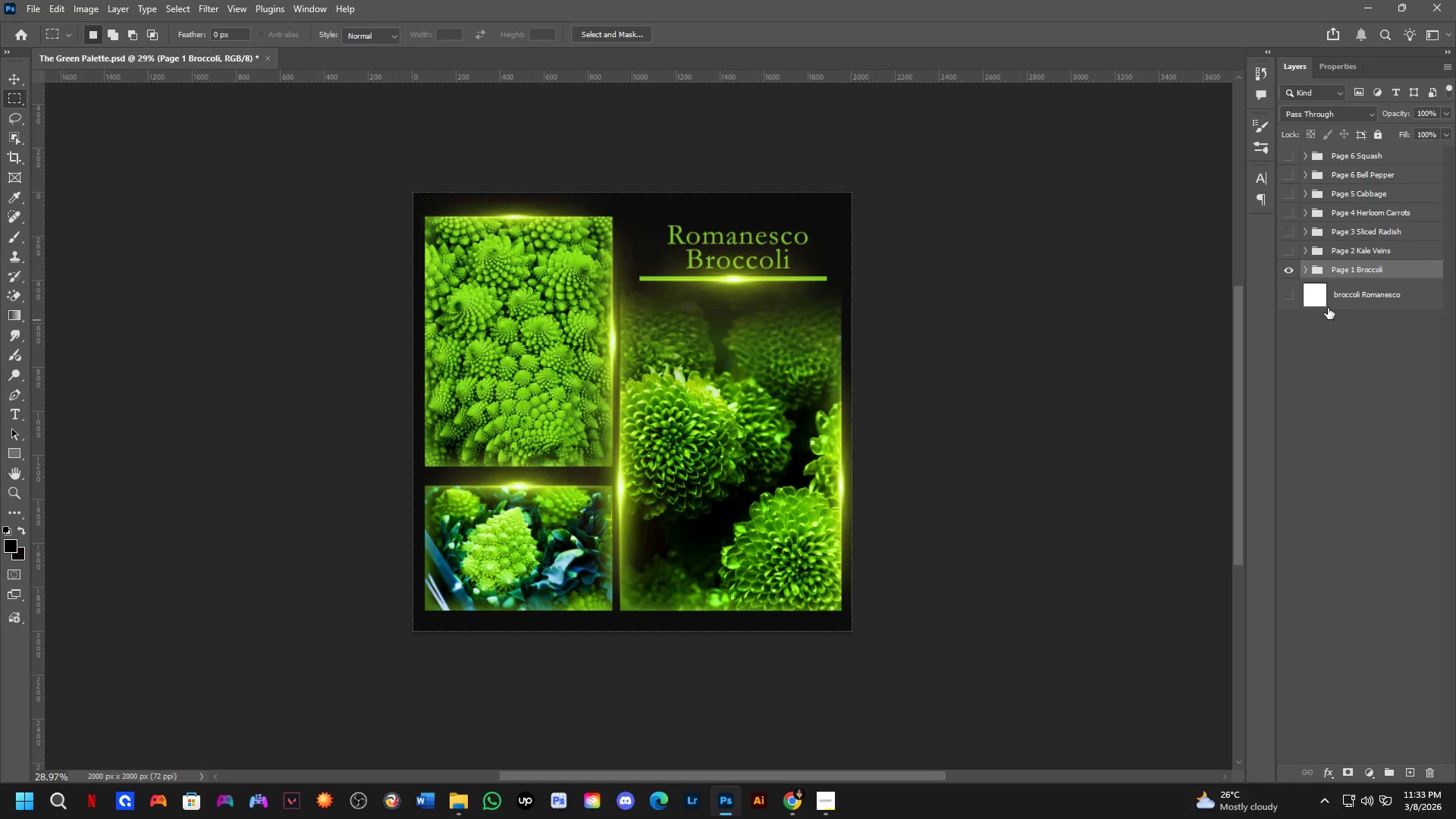 
left_click_drag(start_coordinate=[663, 416], to_coordinate=[647, 415])
 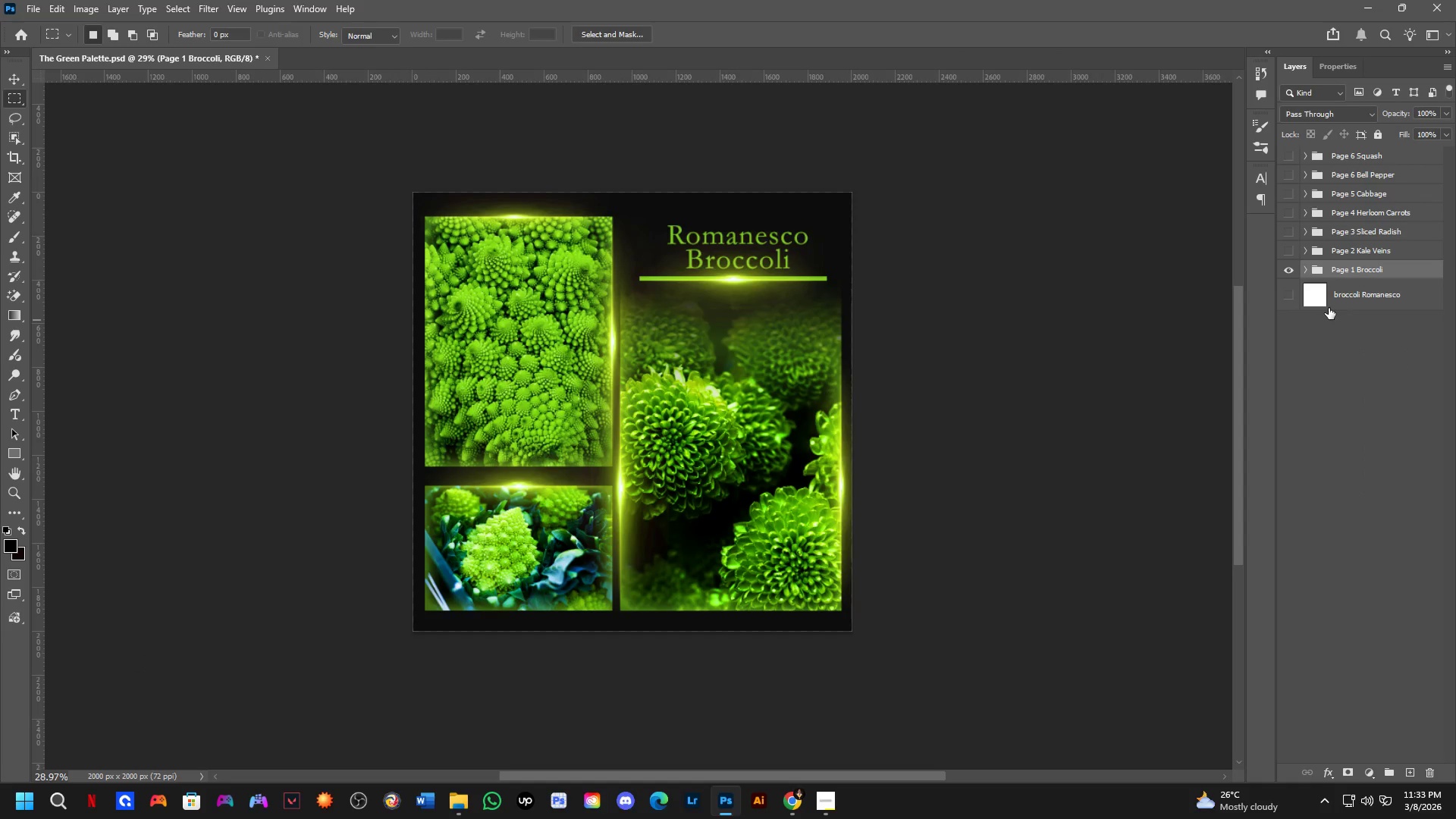 
key(Control+V)
 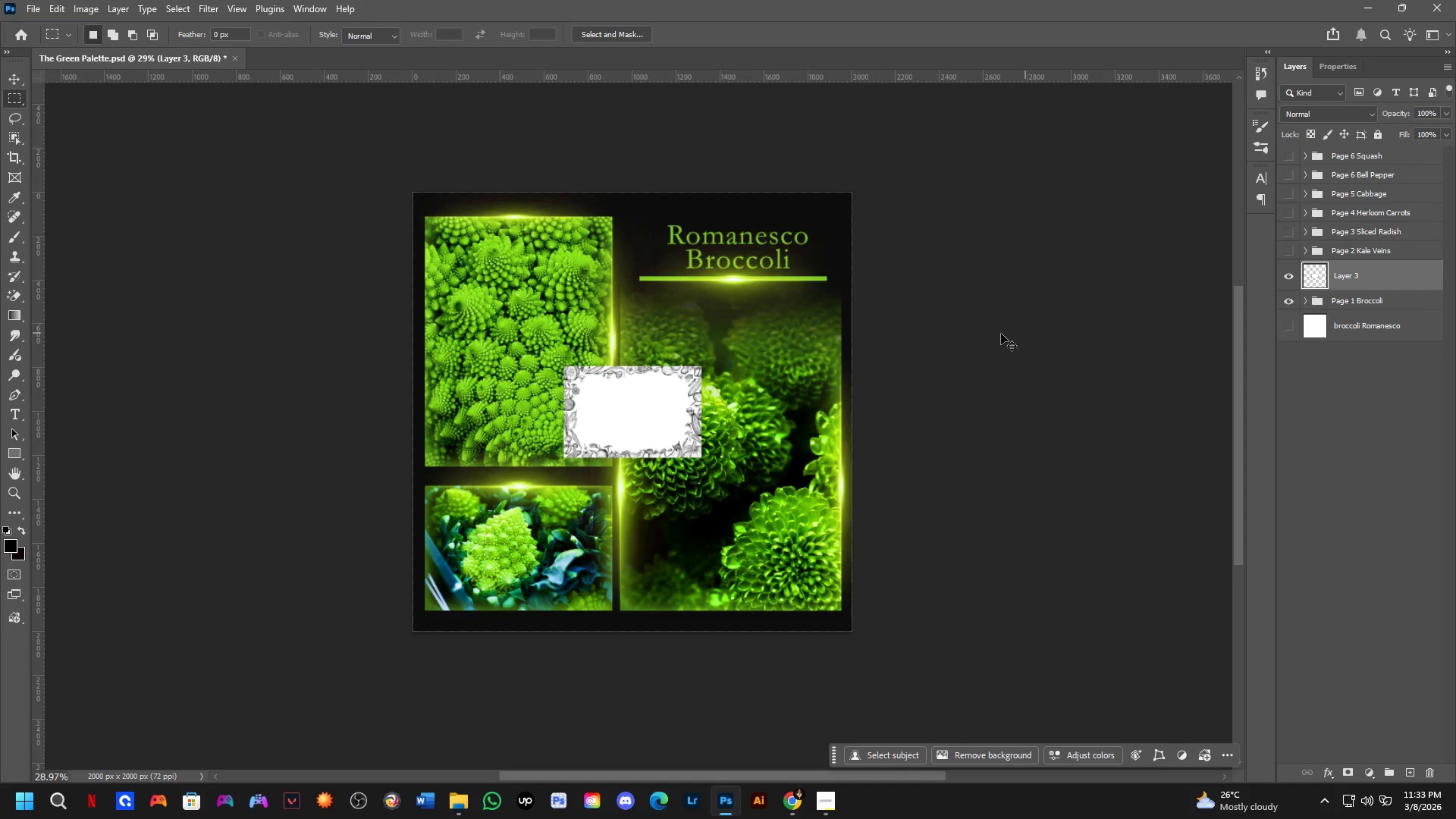 
key(Control+T)
 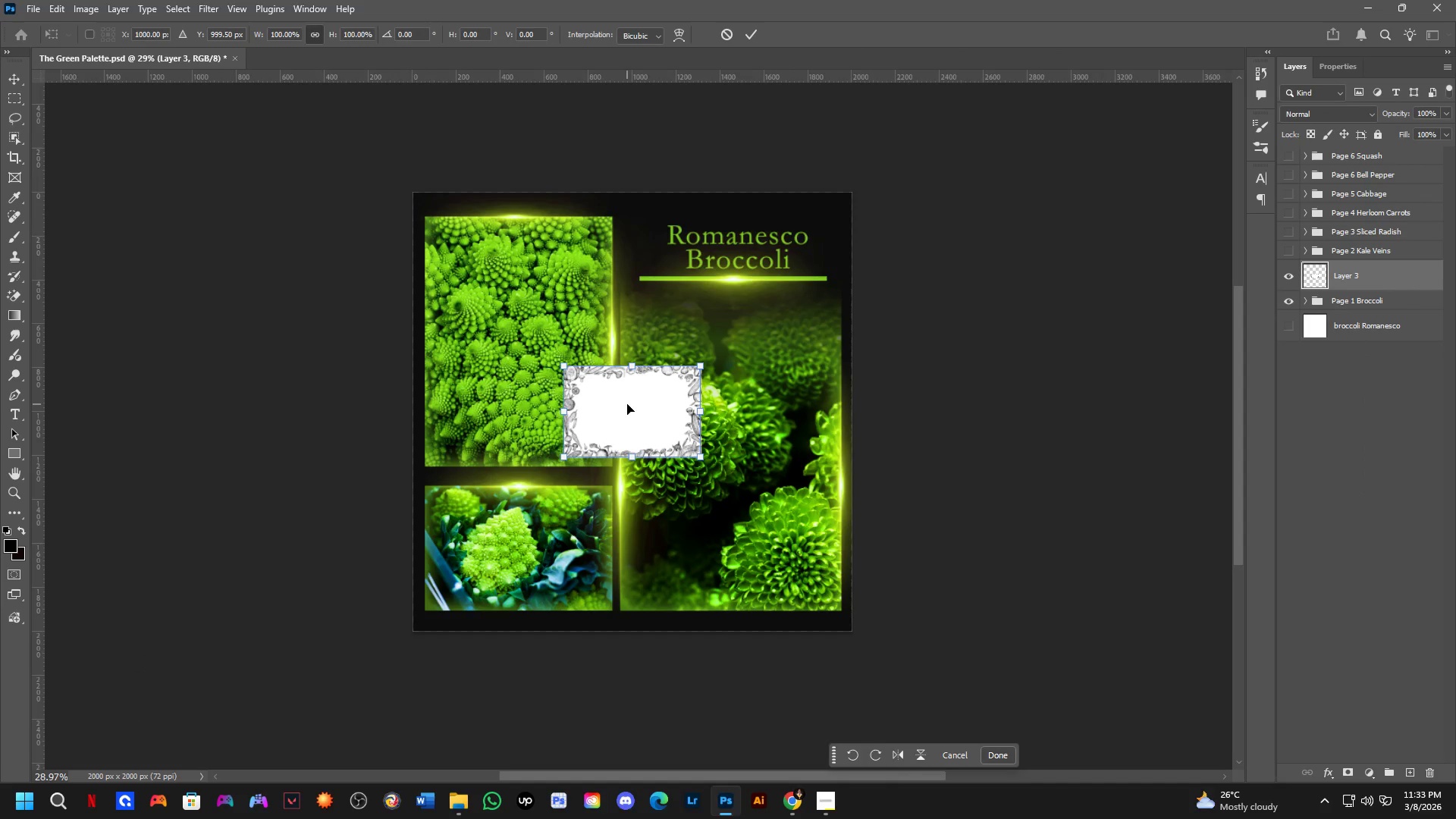 
key(NumpadEnter)
 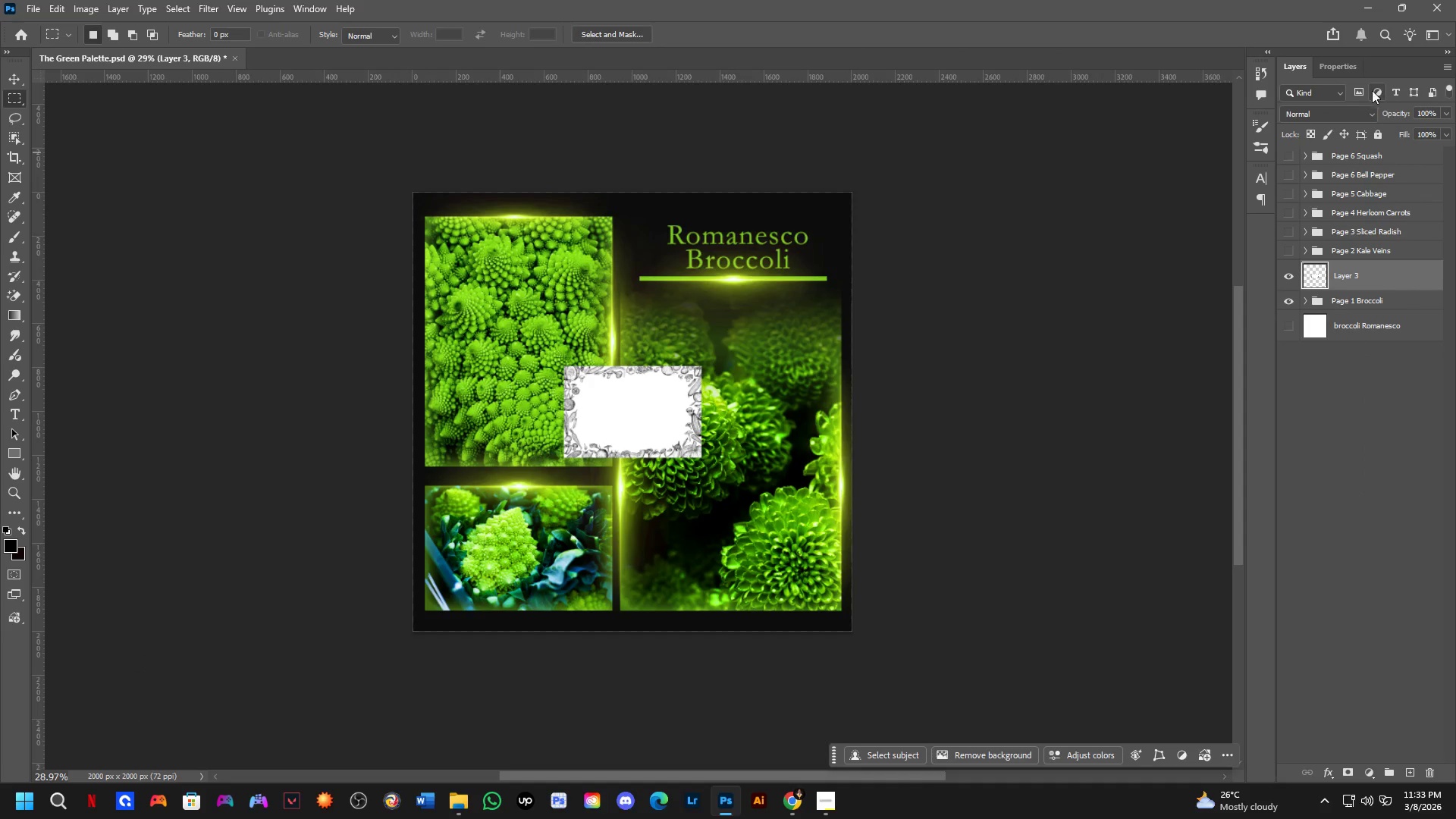 
left_click([1340, 115])
 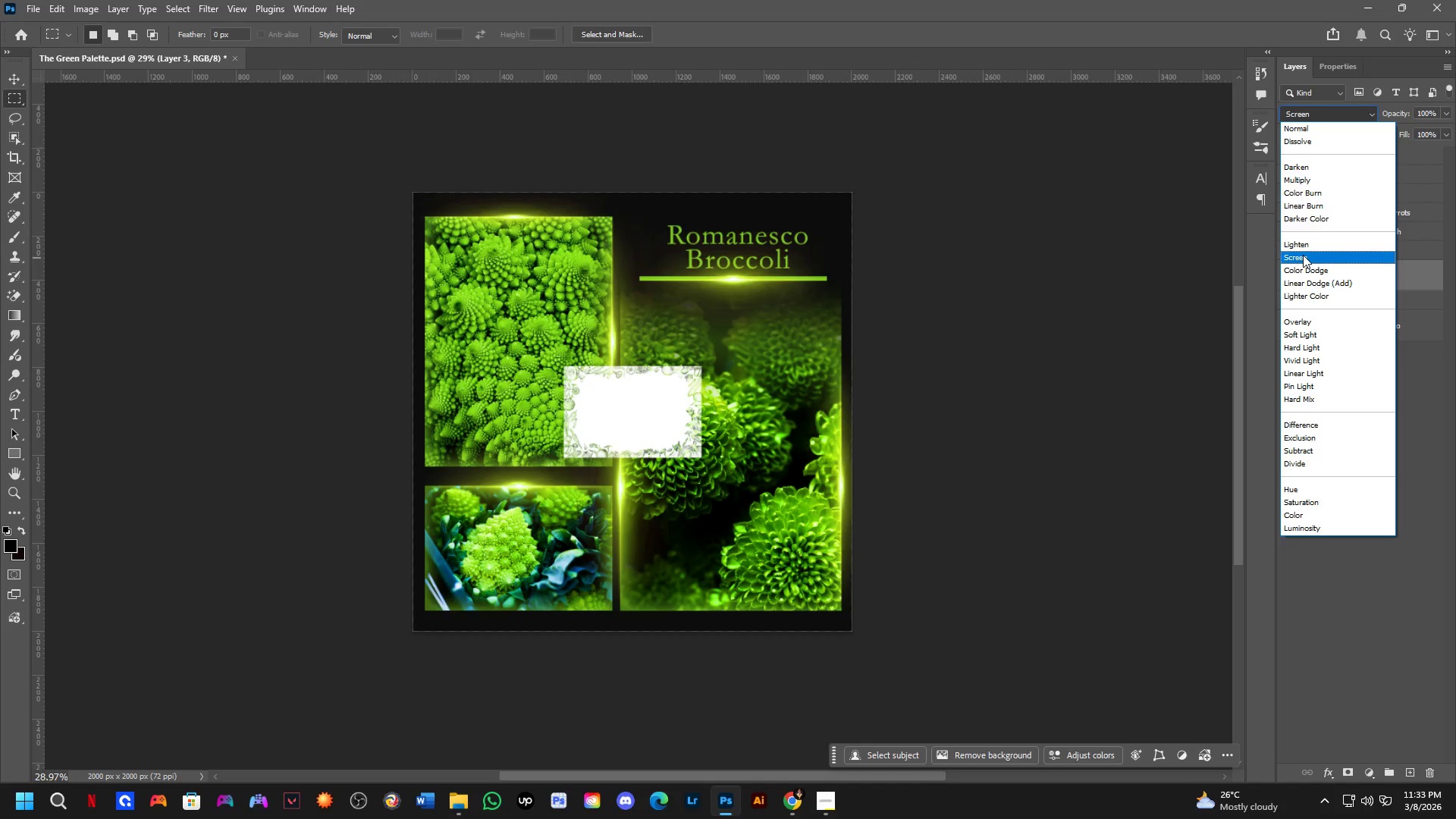 
left_click_drag(start_coordinate=[1303, 255], to_coordinate=[1304, 185])
 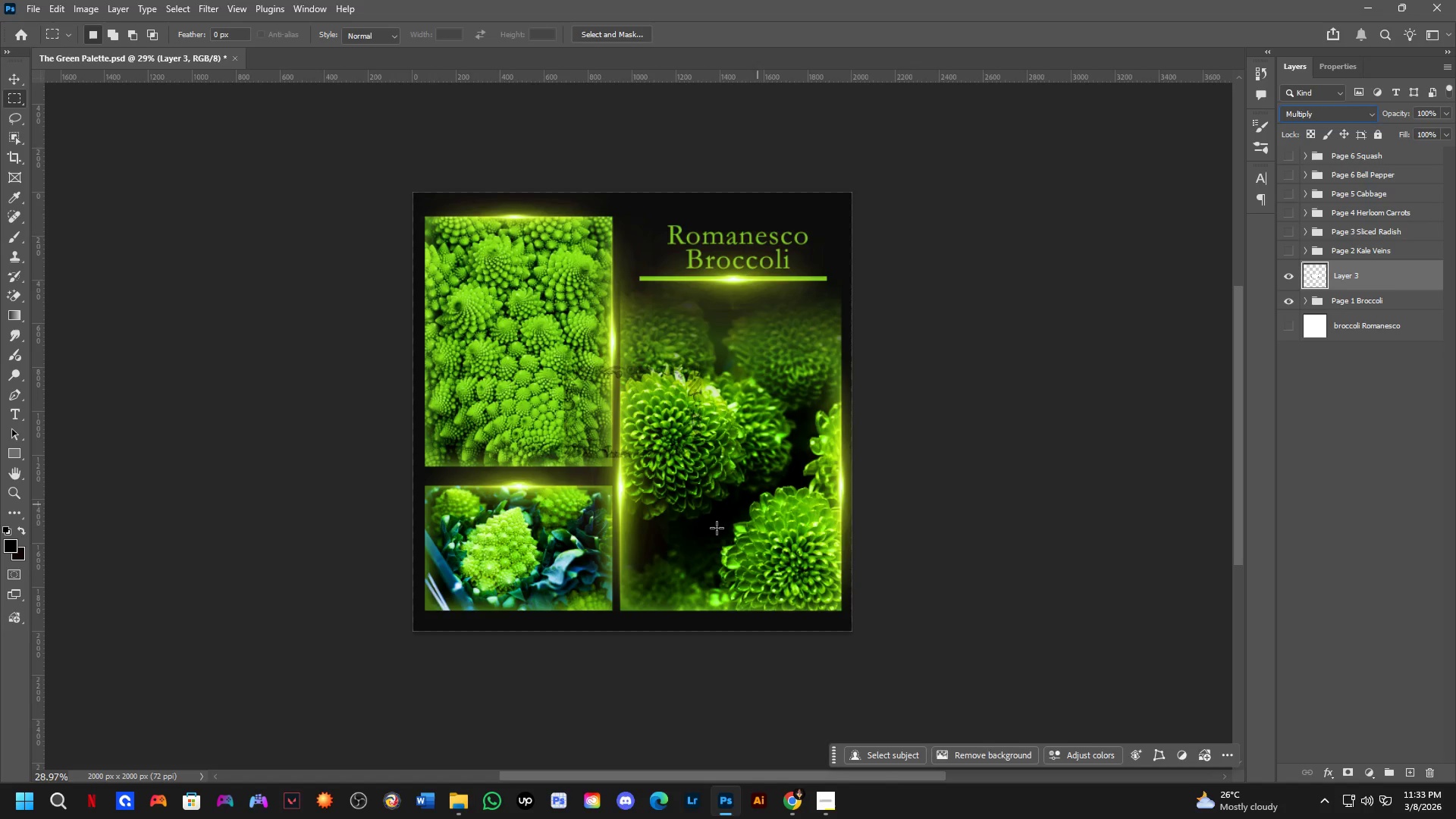 
hold_key(key=Space, duration=0.48)
 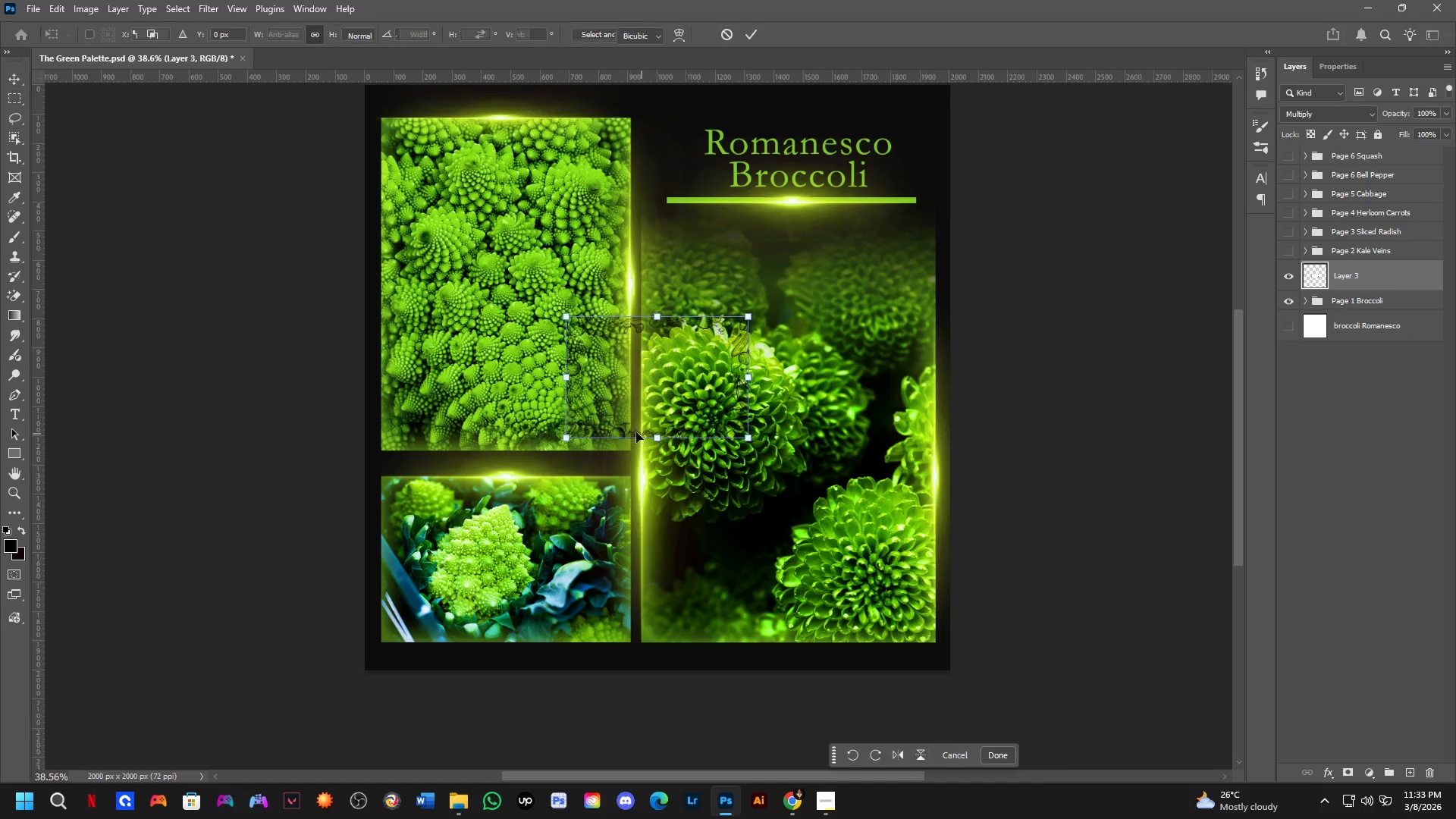 
left_click_drag(start_coordinate=[585, 563], to_coordinate=[599, 556])
 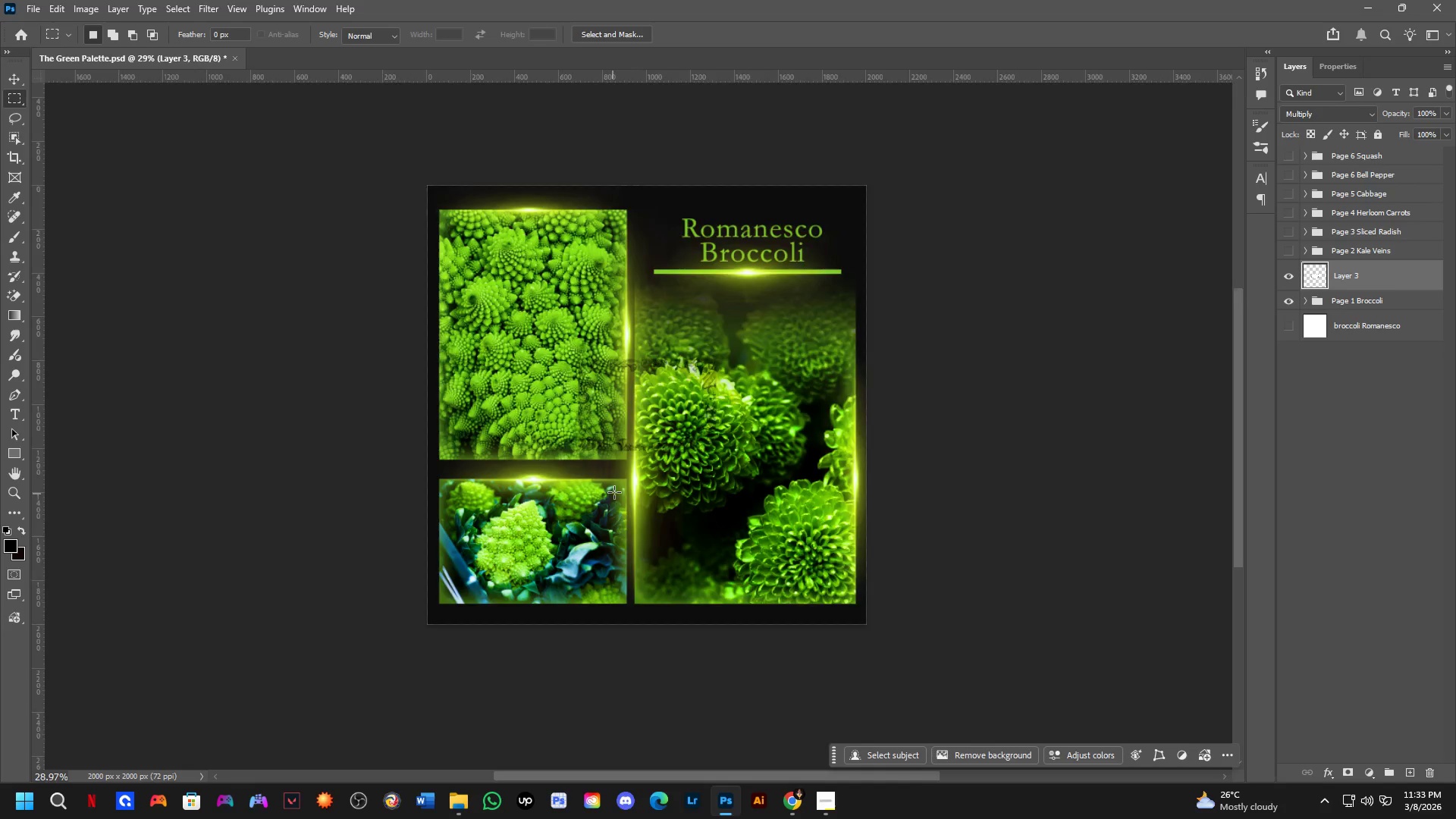 
key(Control+ControlLeft)
 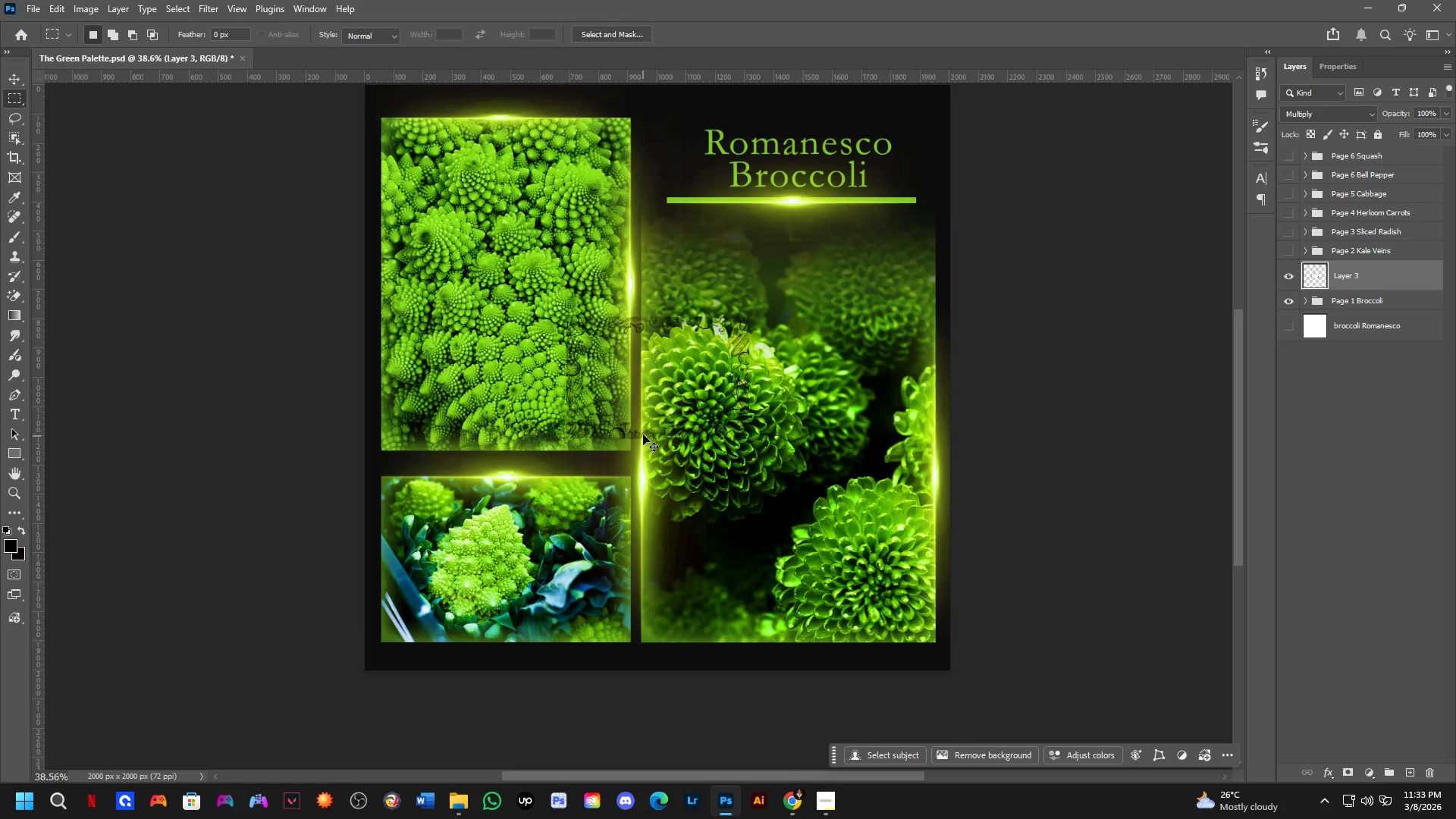 
key(Control+T)
 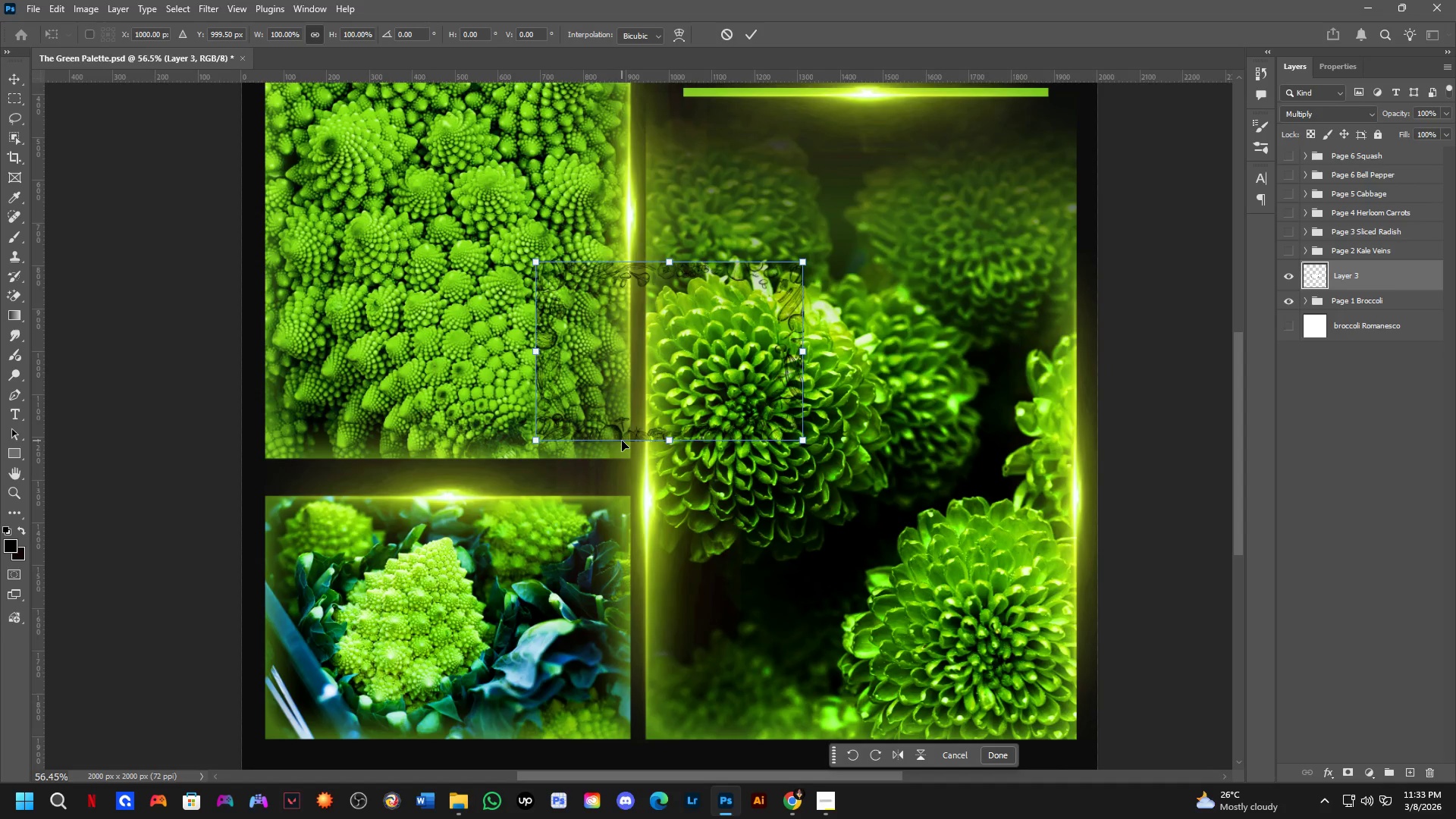 
scroll: coordinate [623, 435], scroll_direction: up, amount: 7.0
 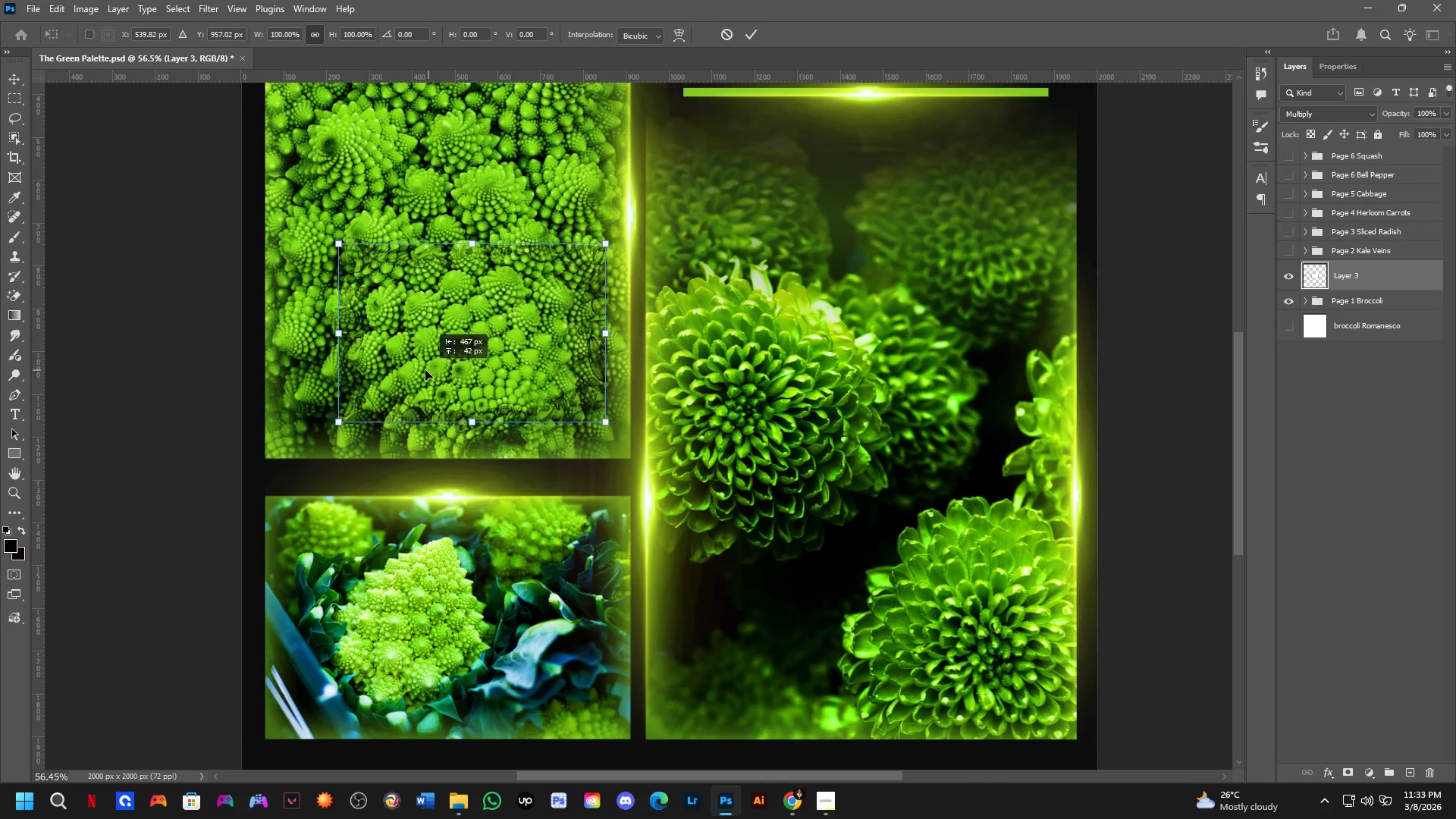 
left_click_drag(start_coordinate=[629, 388], to_coordinate=[354, 406])
 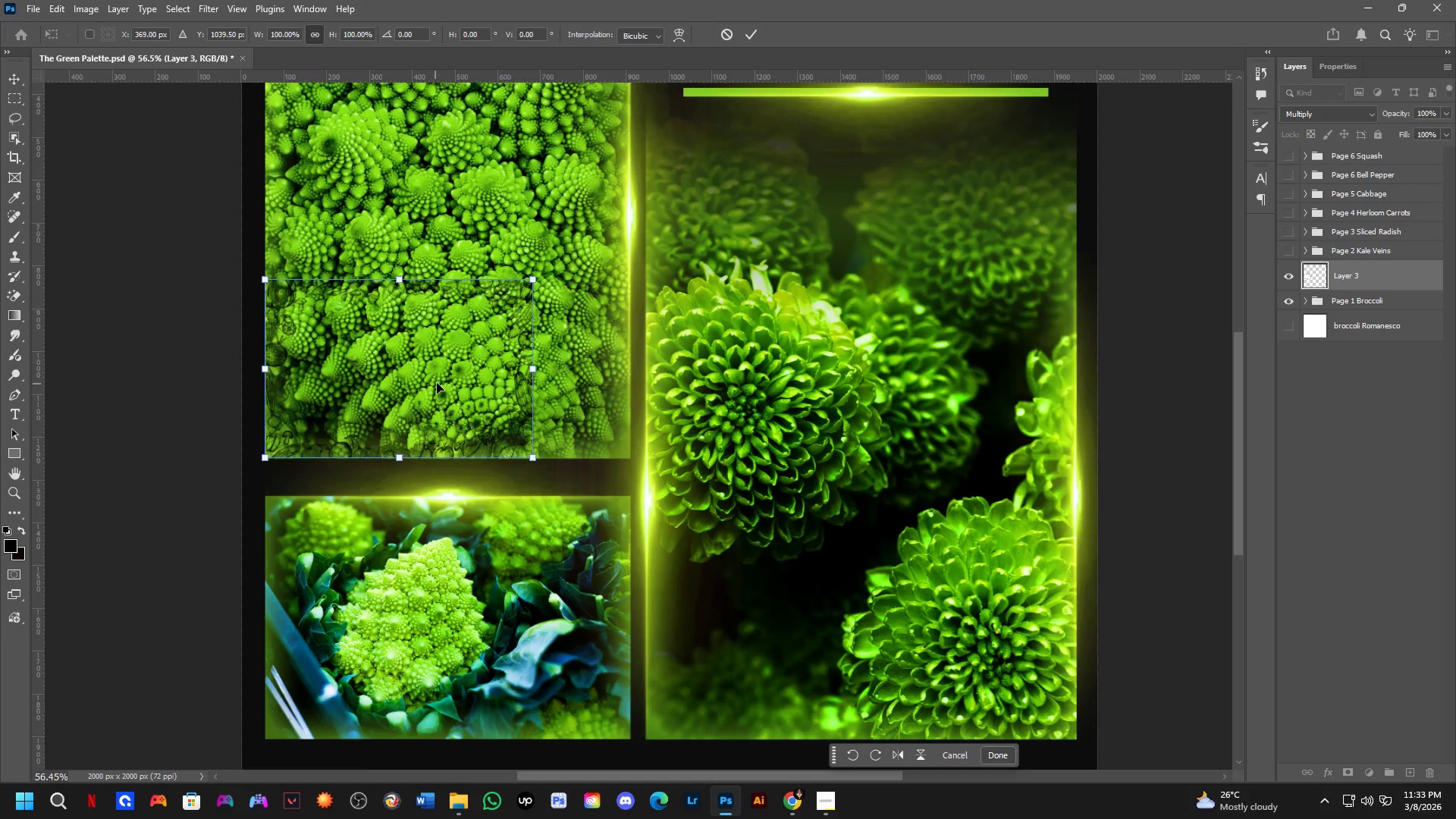 
hold_key(key=Space, duration=0.5)
 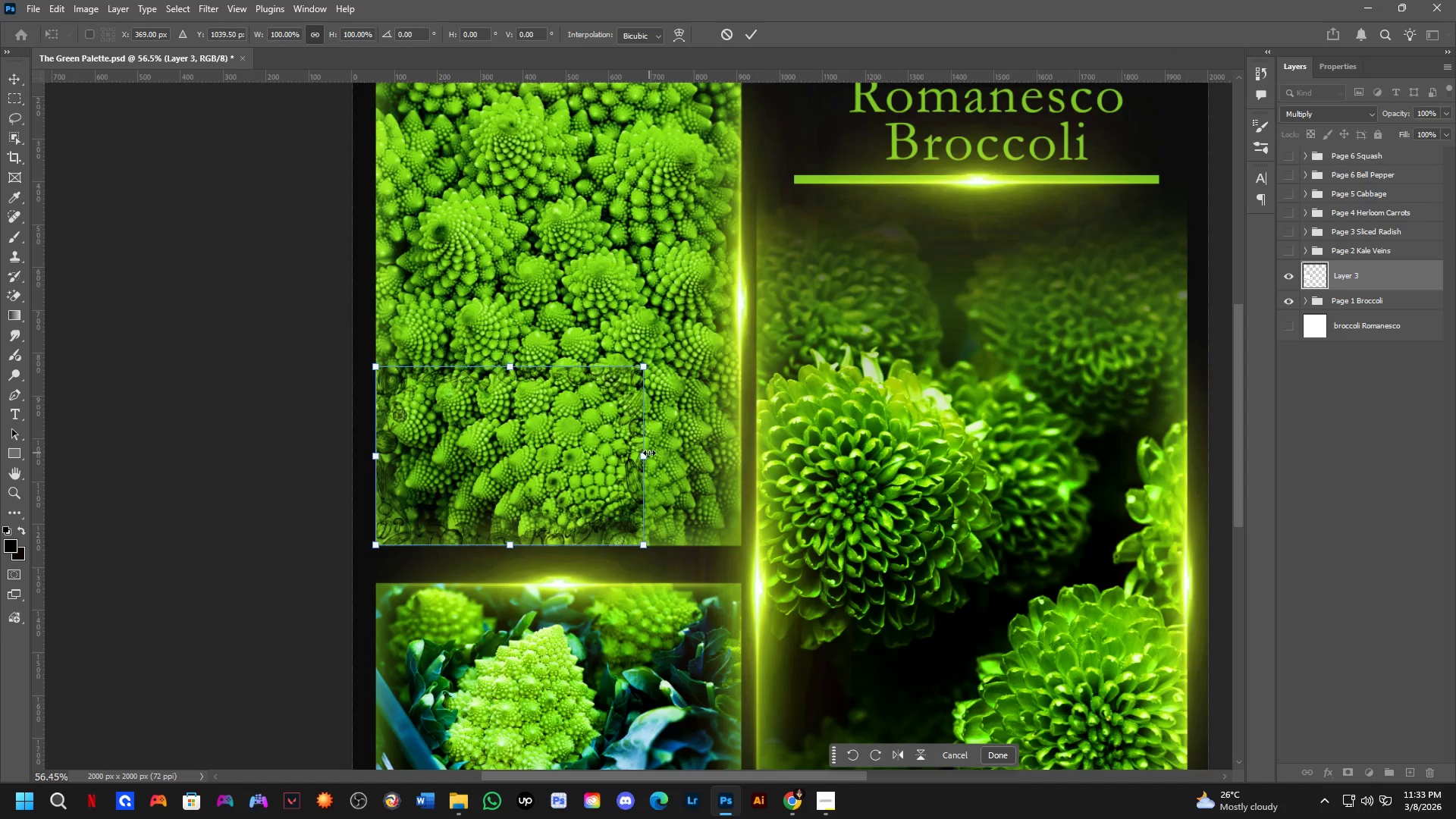 
left_click_drag(start_coordinate=[444, 385], to_coordinate=[554, 472])
 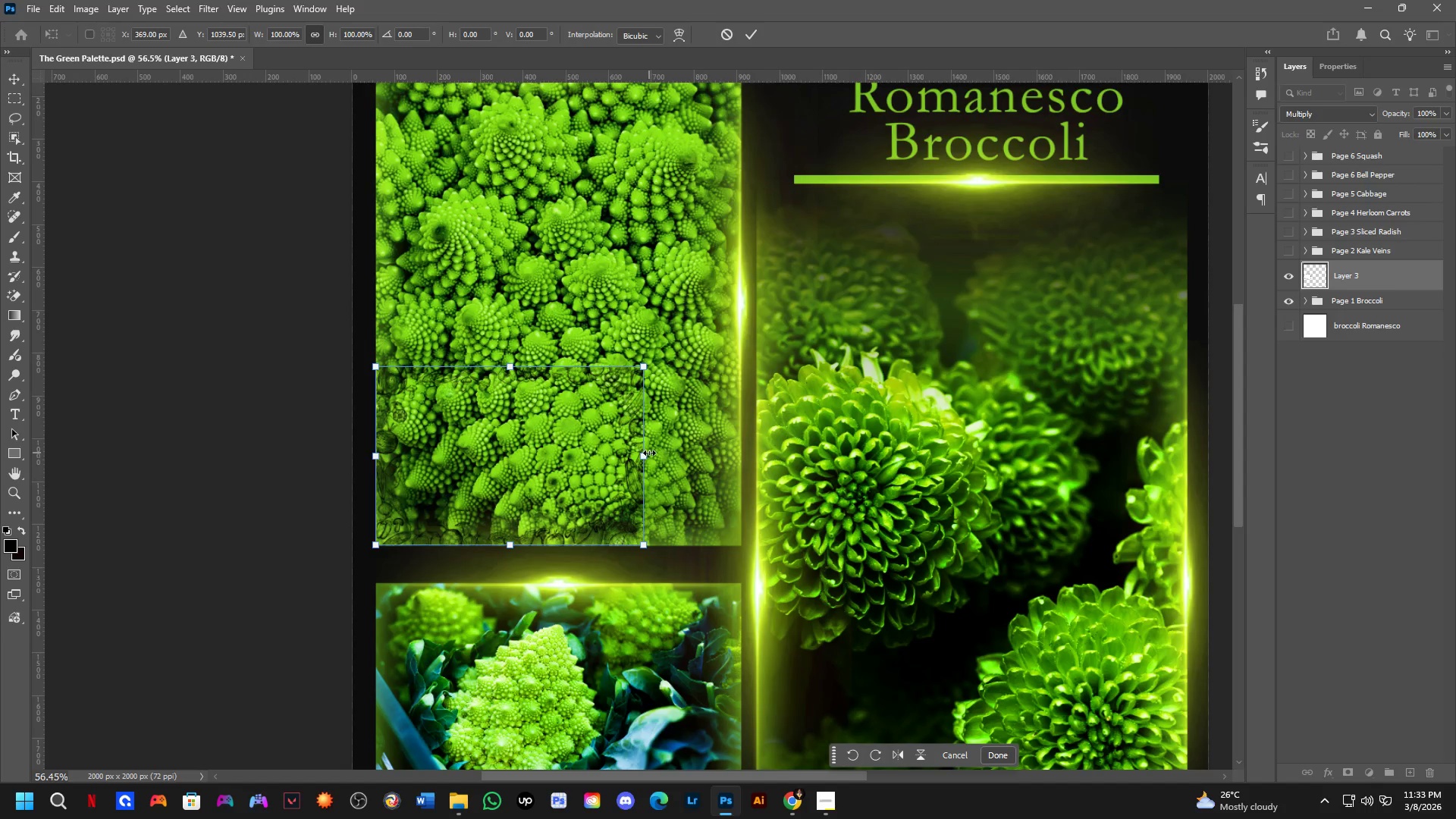 
left_click_drag(start_coordinate=[649, 453], to_coordinate=[738, 450])
 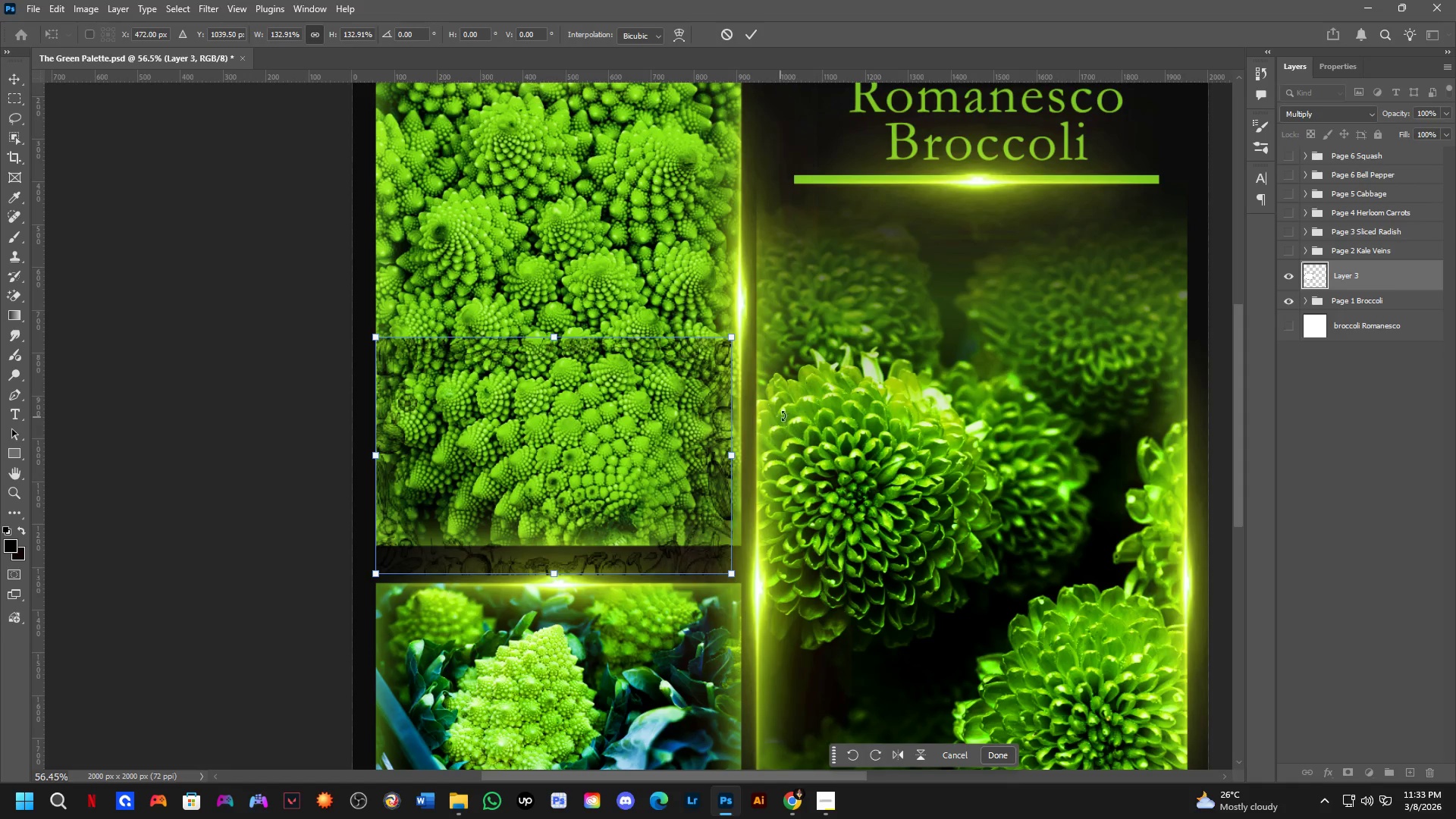 
left_click_drag(start_coordinate=[783, 407], to_coordinate=[506, 272])
 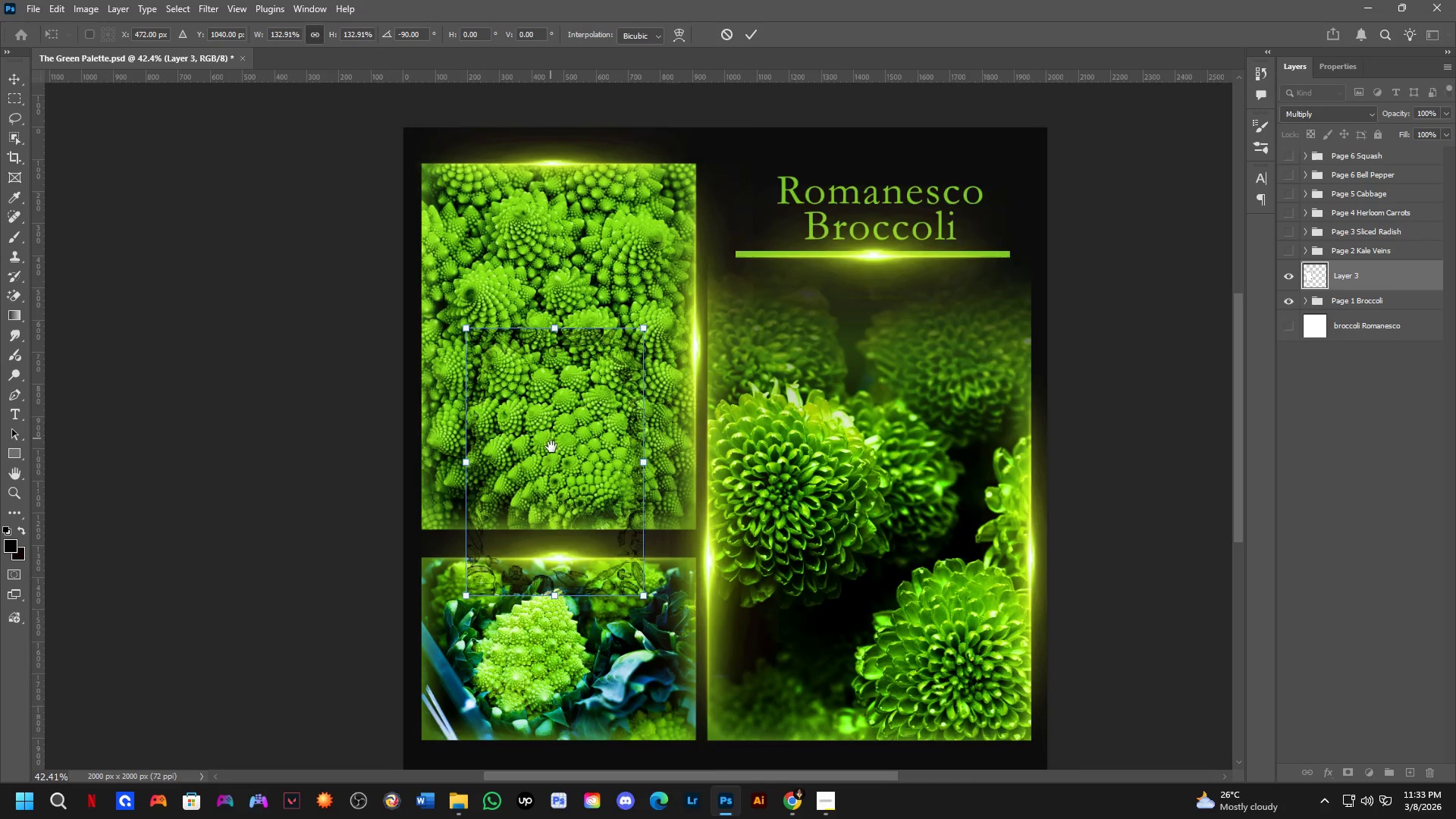 
hold_key(key=ShiftLeft, duration=0.53)
 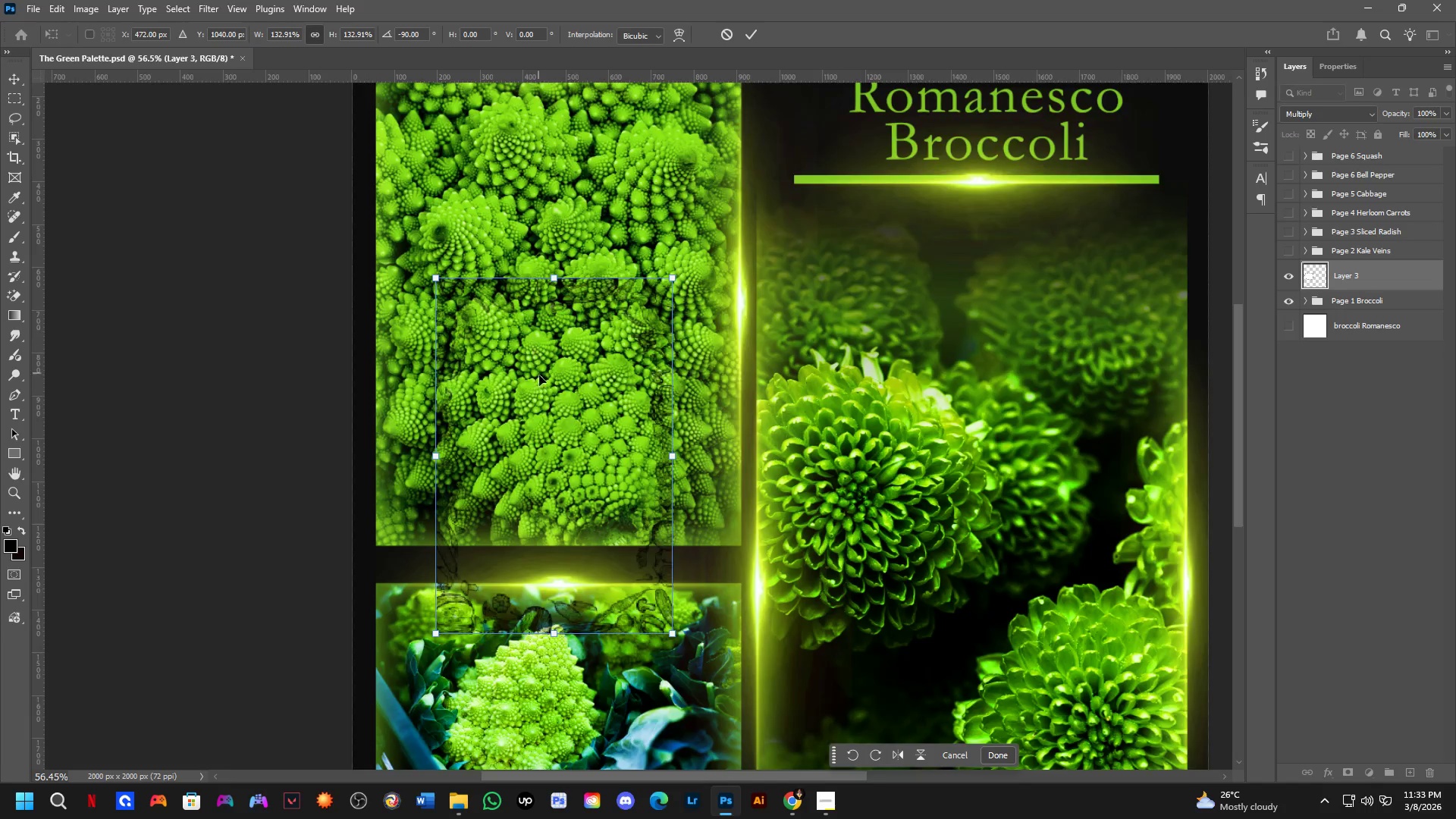 
scroll: coordinate [541, 393], scroll_direction: down, amount: 3.0
 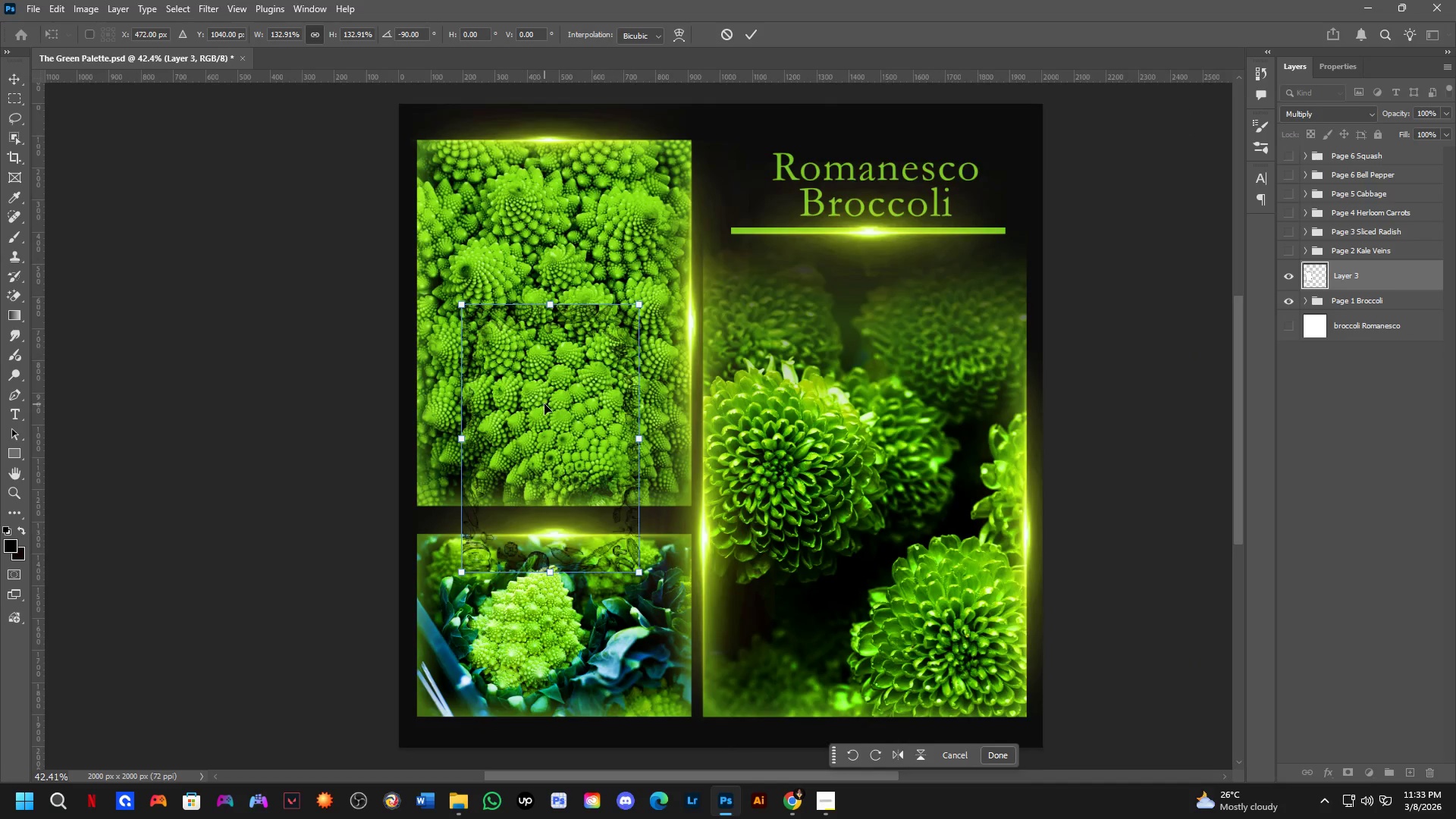 
hold_key(key=Space, duration=0.42)
 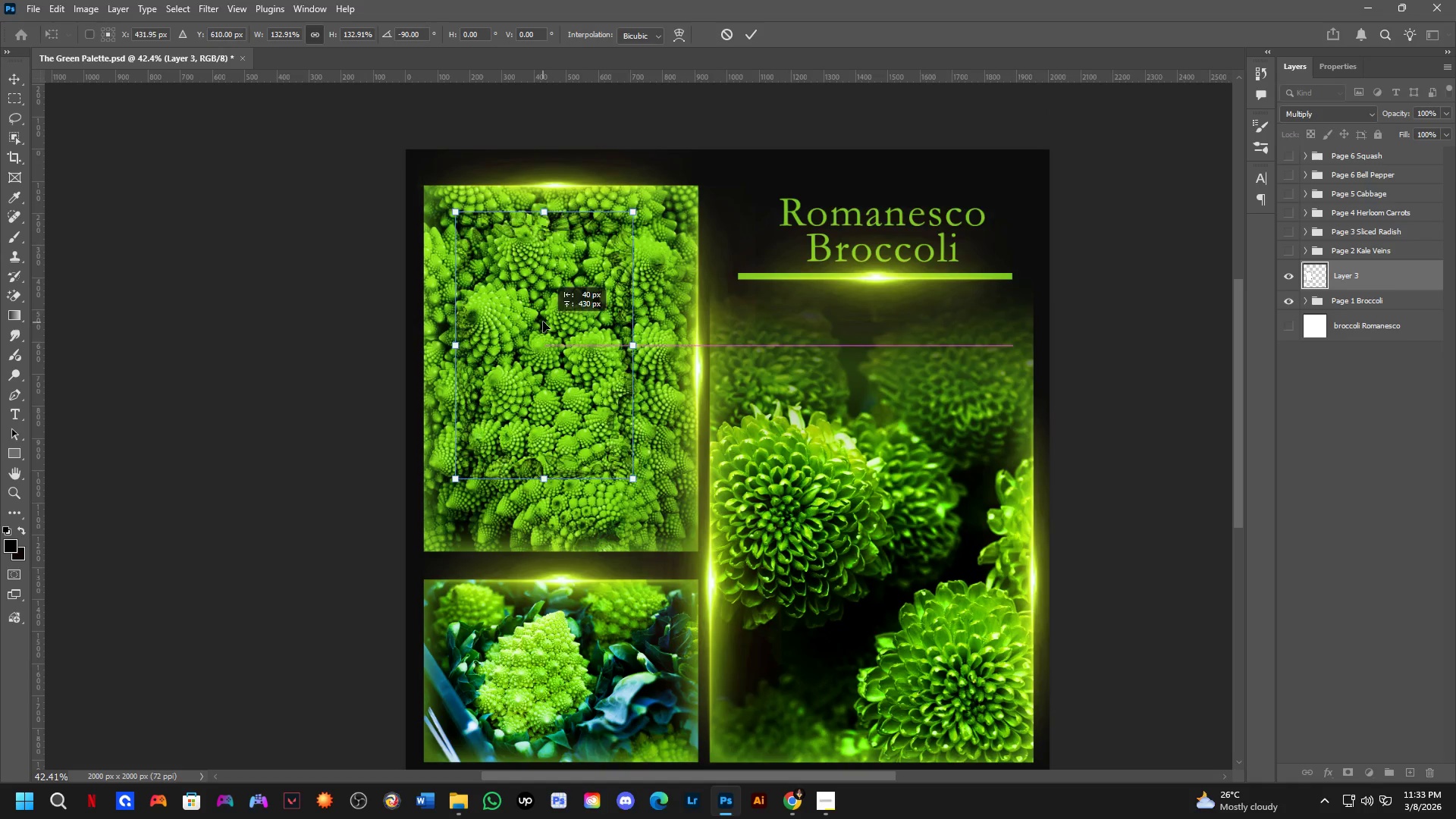 
left_click_drag(start_coordinate=[546, 411], to_coordinate=[553, 457])
 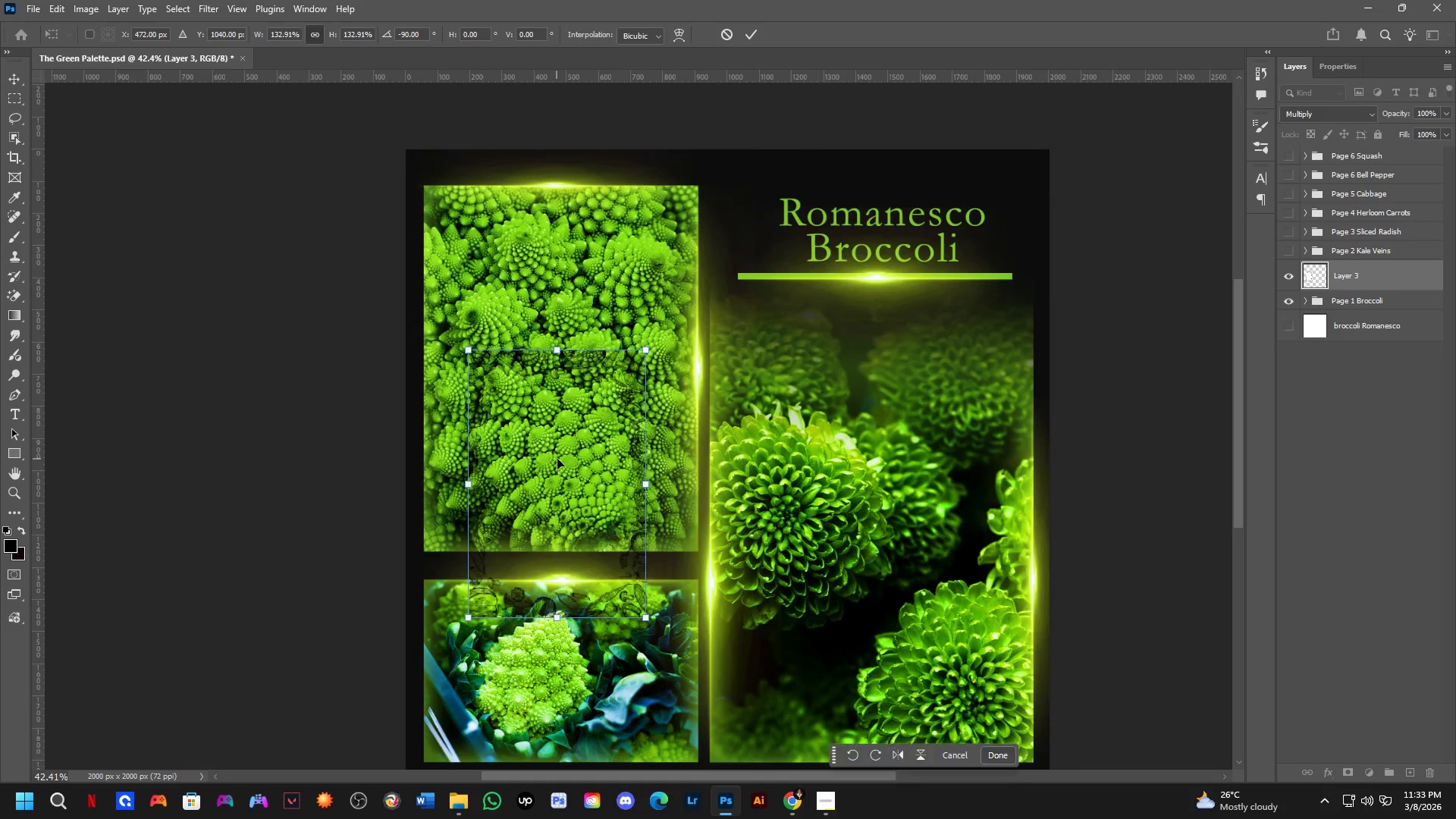 
left_click_drag(start_coordinate=[558, 457], to_coordinate=[512, 293])
 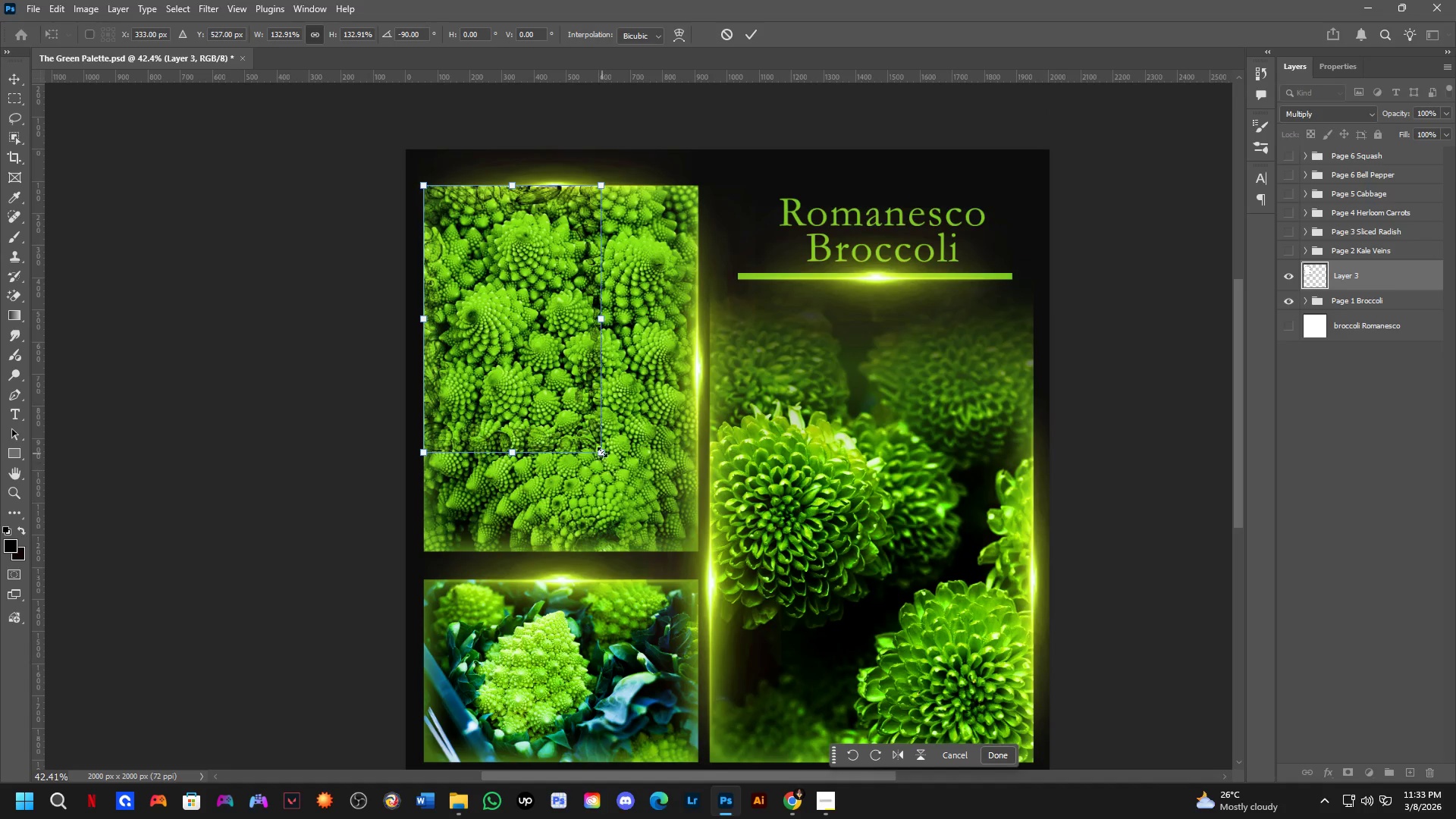 
left_click_drag(start_coordinate=[602, 451], to_coordinate=[686, 537])
 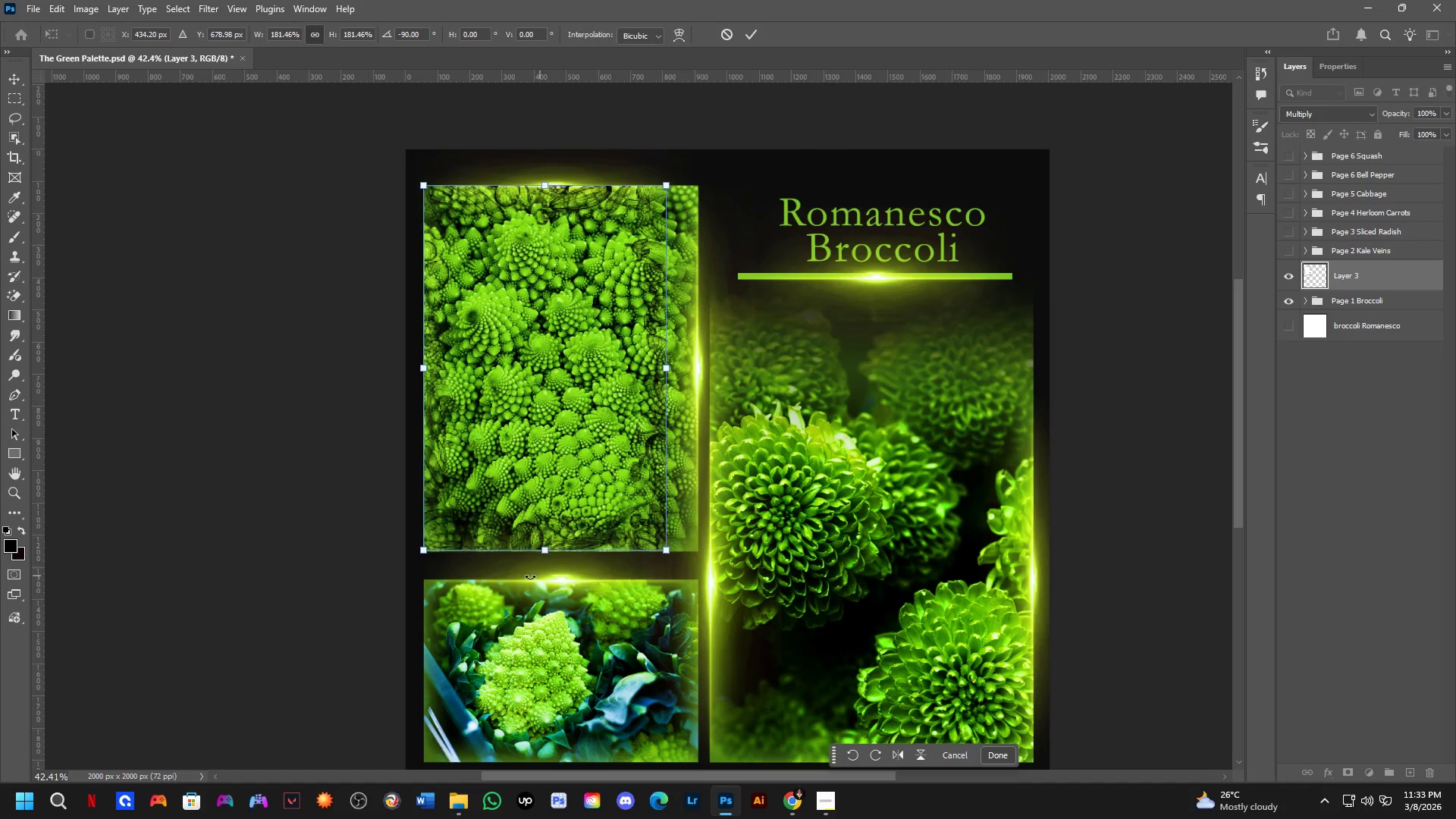 
scroll: coordinate [514, 568], scroll_direction: up, amount: 4.0
 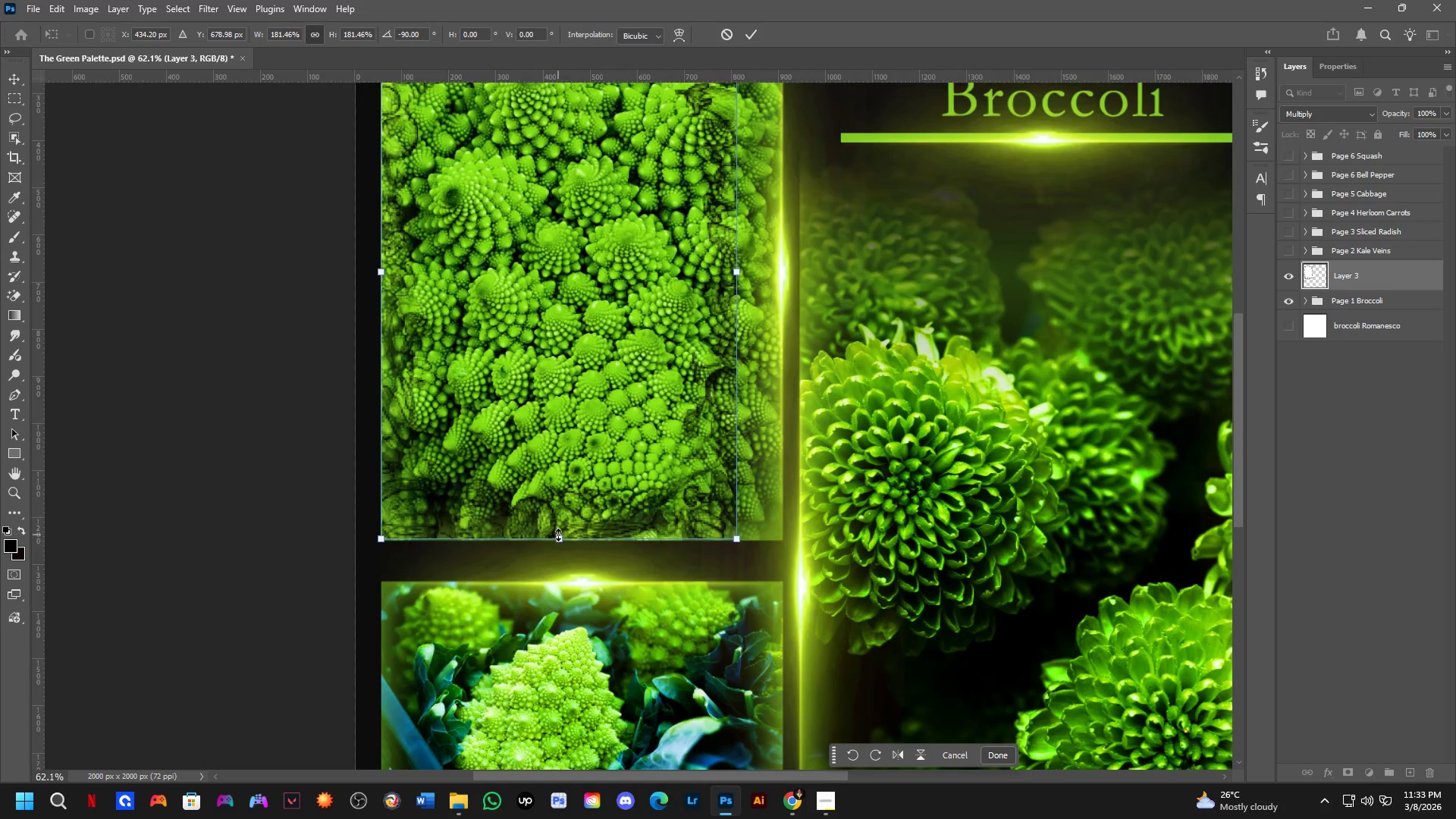 
left_click_drag(start_coordinate=[560, 538], to_coordinate=[560, 543])
 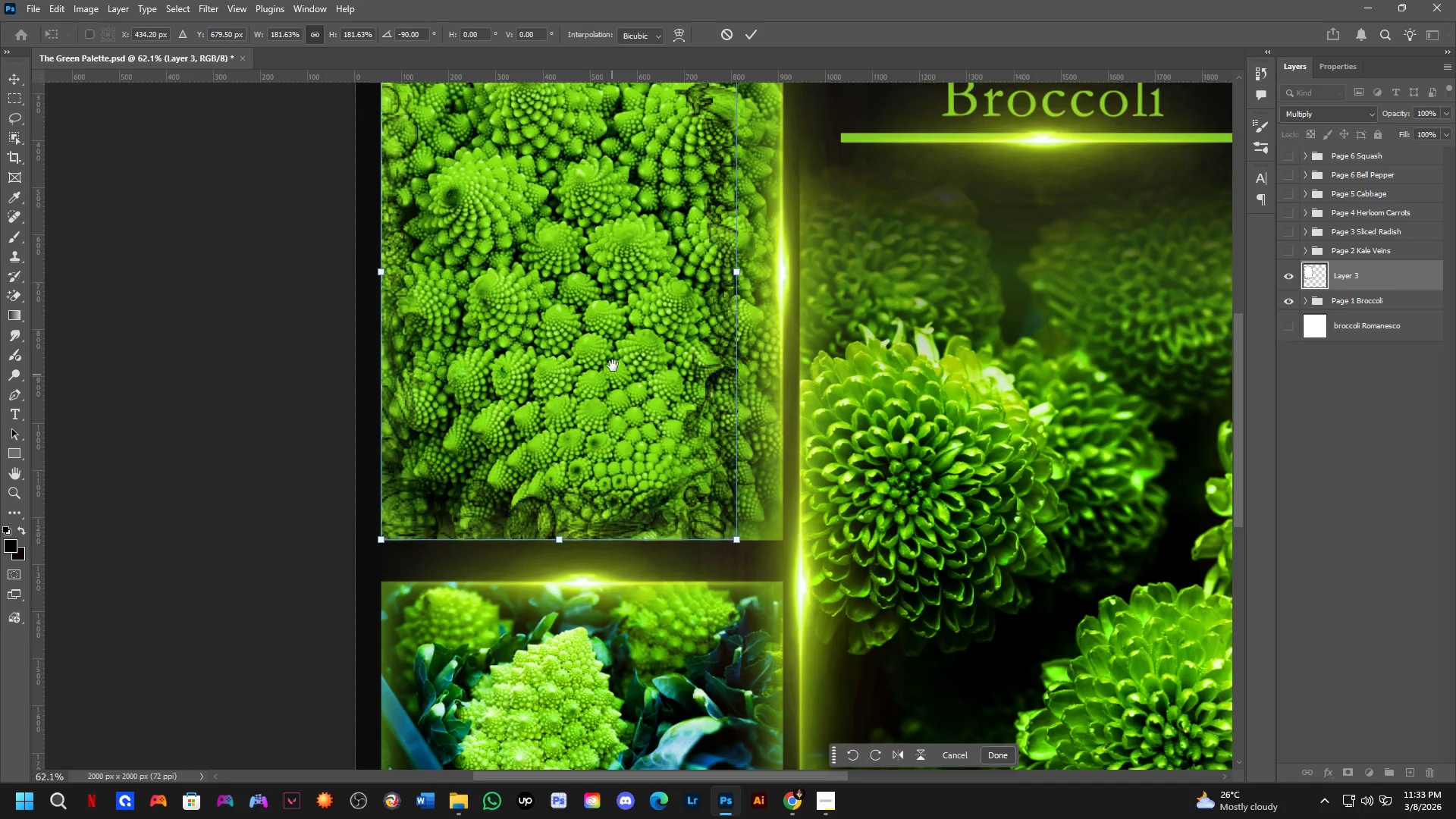 
hold_key(key=Space, duration=0.56)
 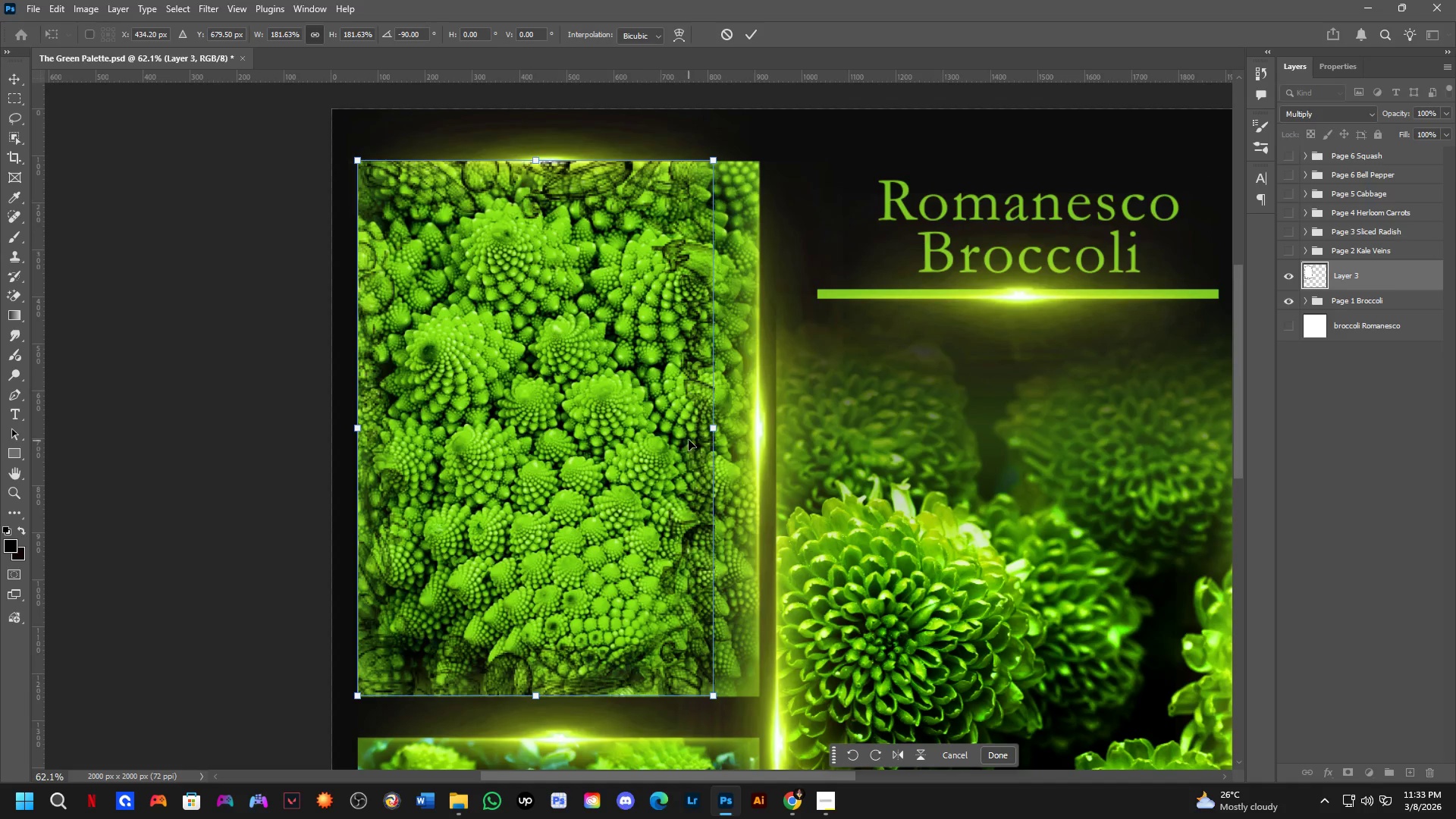 
left_click_drag(start_coordinate=[614, 375], to_coordinate=[591, 532])
 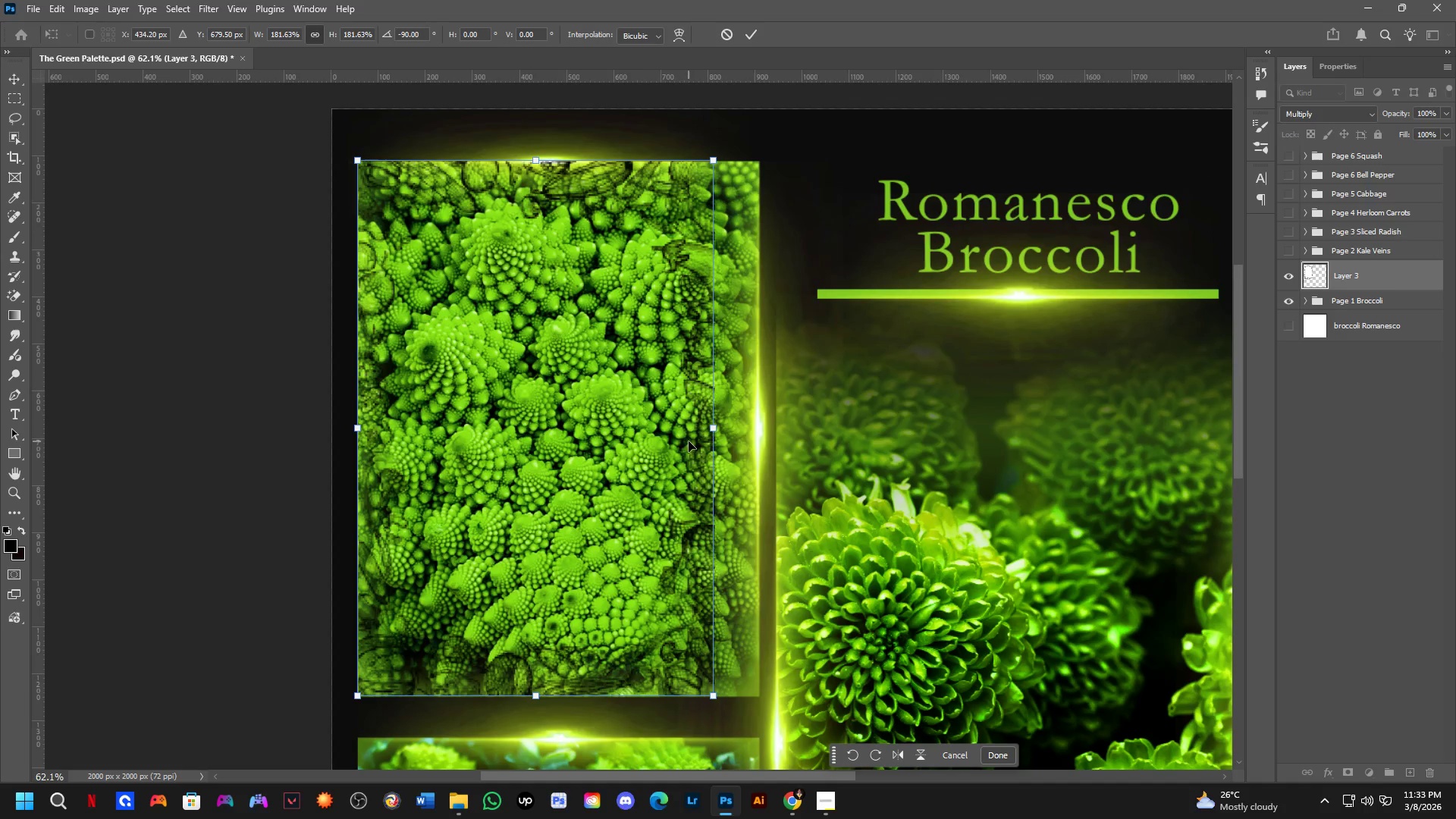 
hold_key(key=ShiftLeft, duration=1.5)
left_click_drag(start_coordinate=[711, 432], to_coordinate=[754, 441])
 